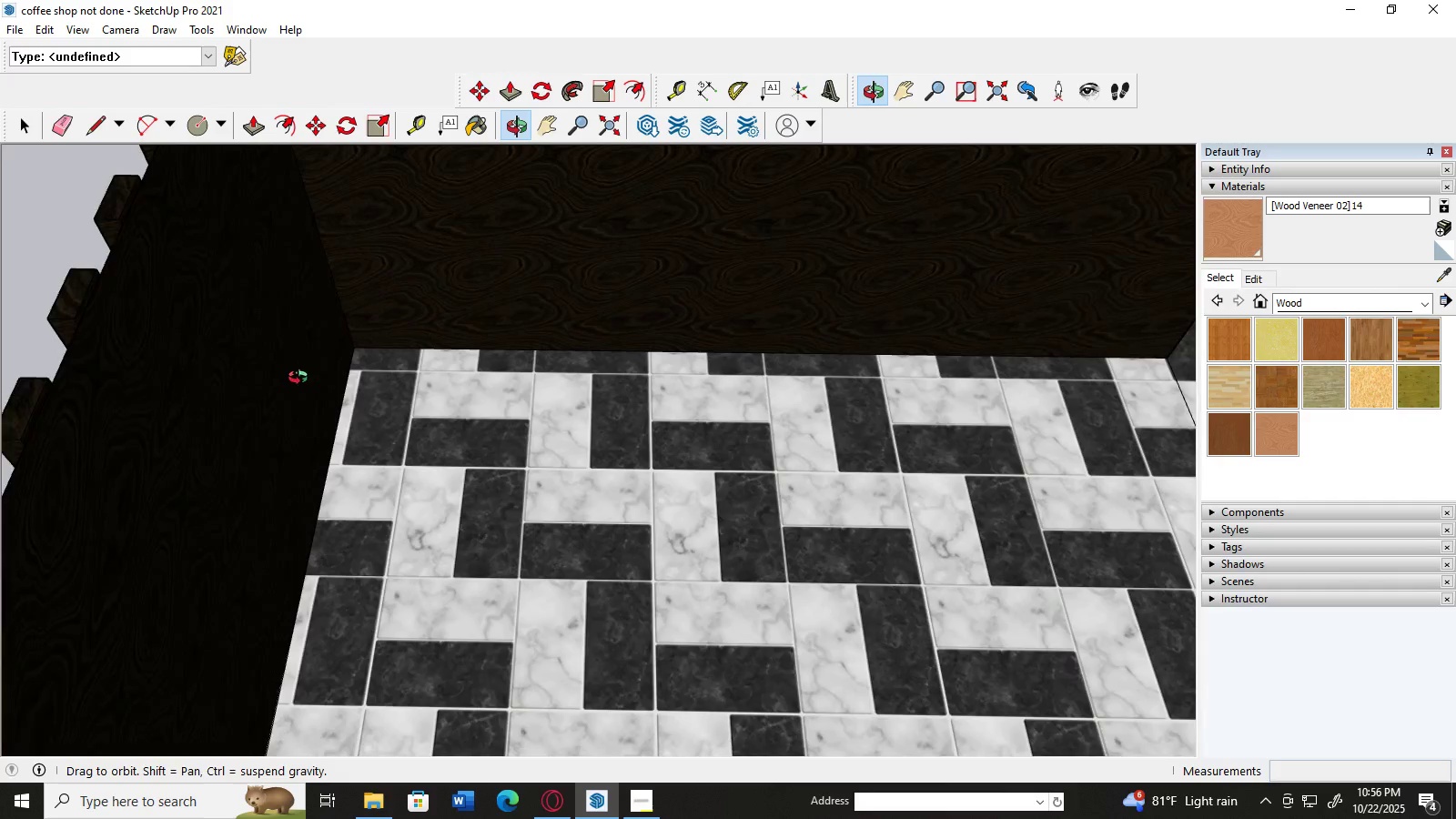 
scroll: coordinate [260, 339], scroll_direction: down, amount: 5.0
 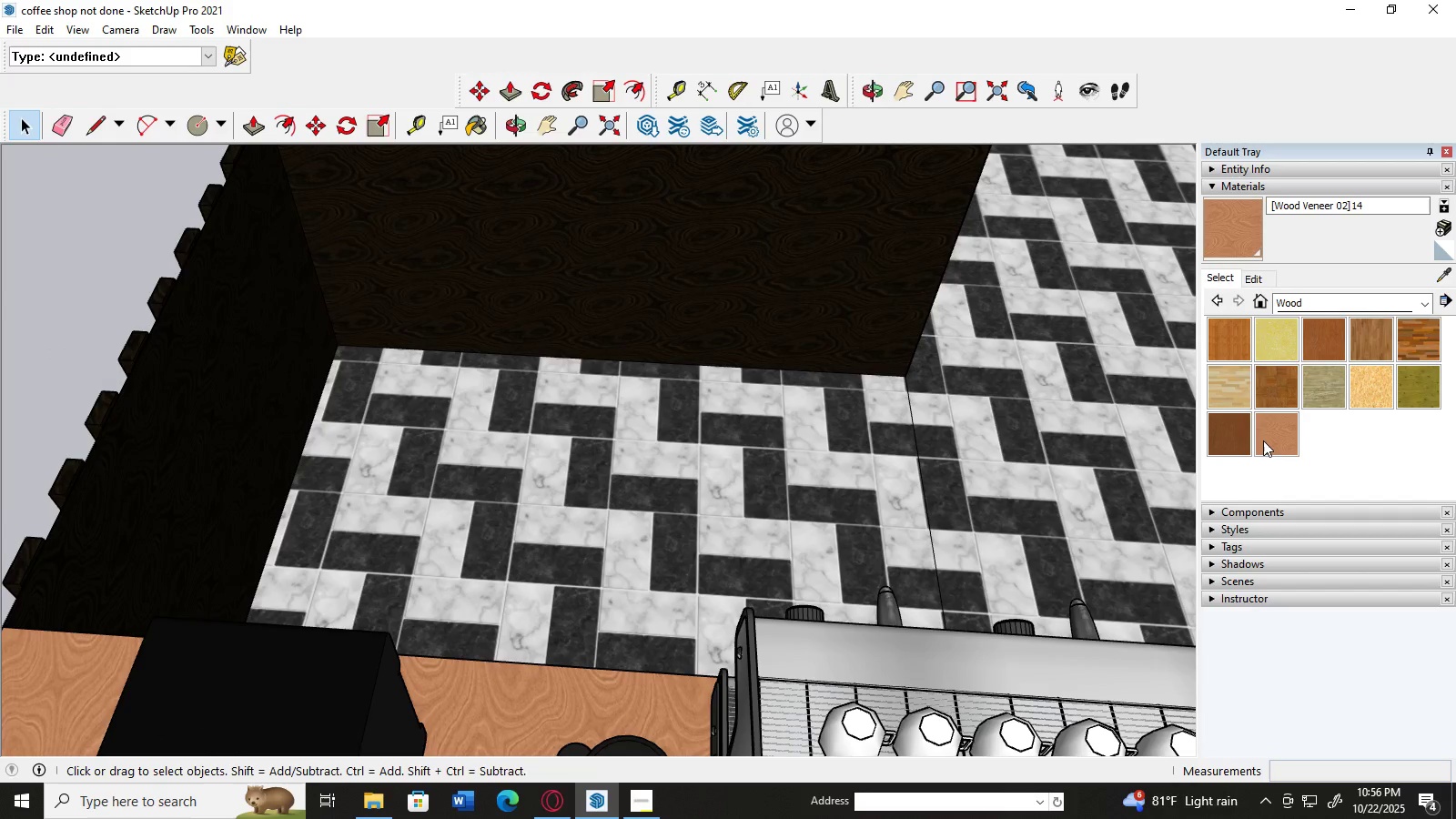 
left_click([1268, 439])
 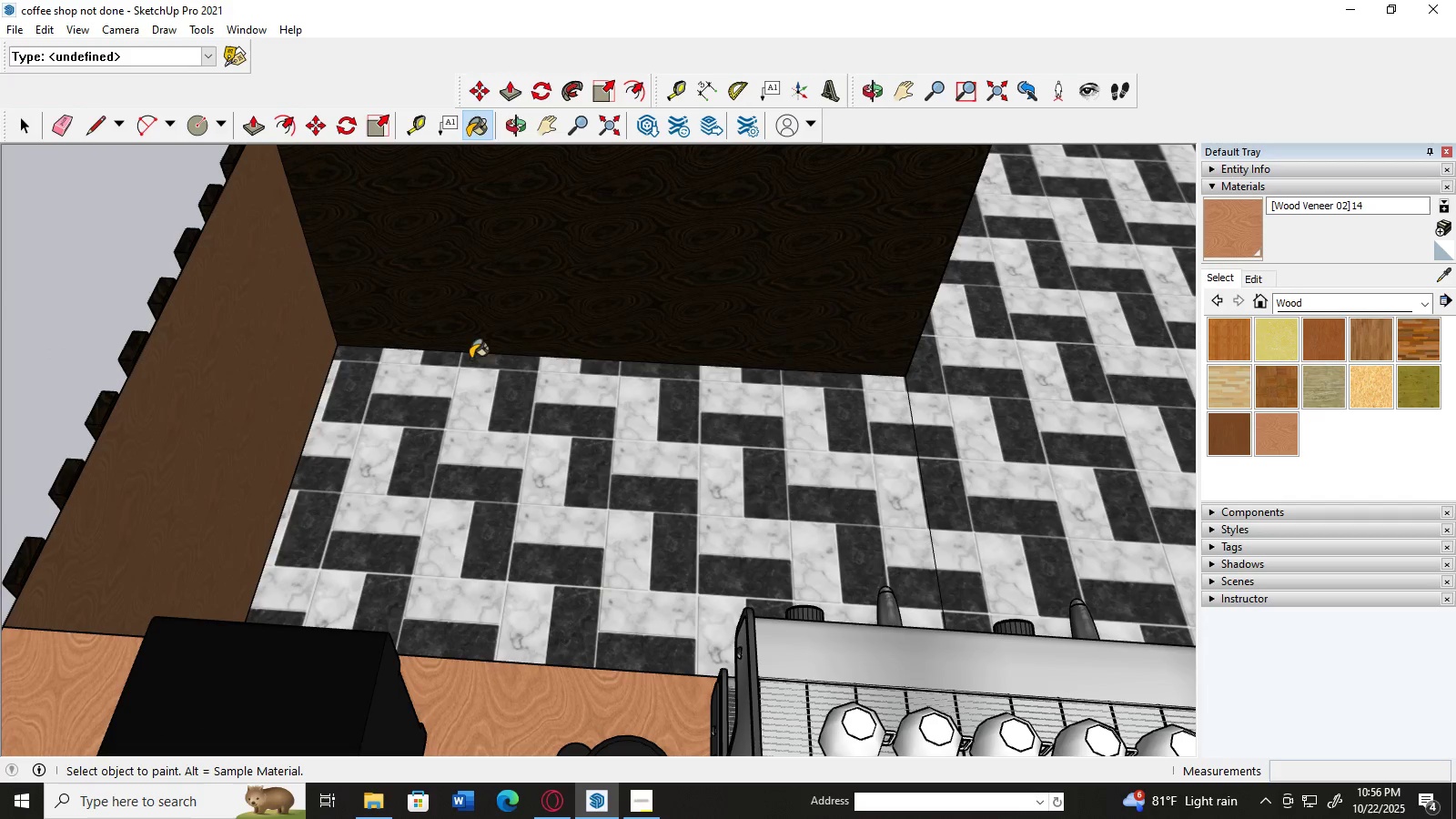 
double_click([529, 311])
 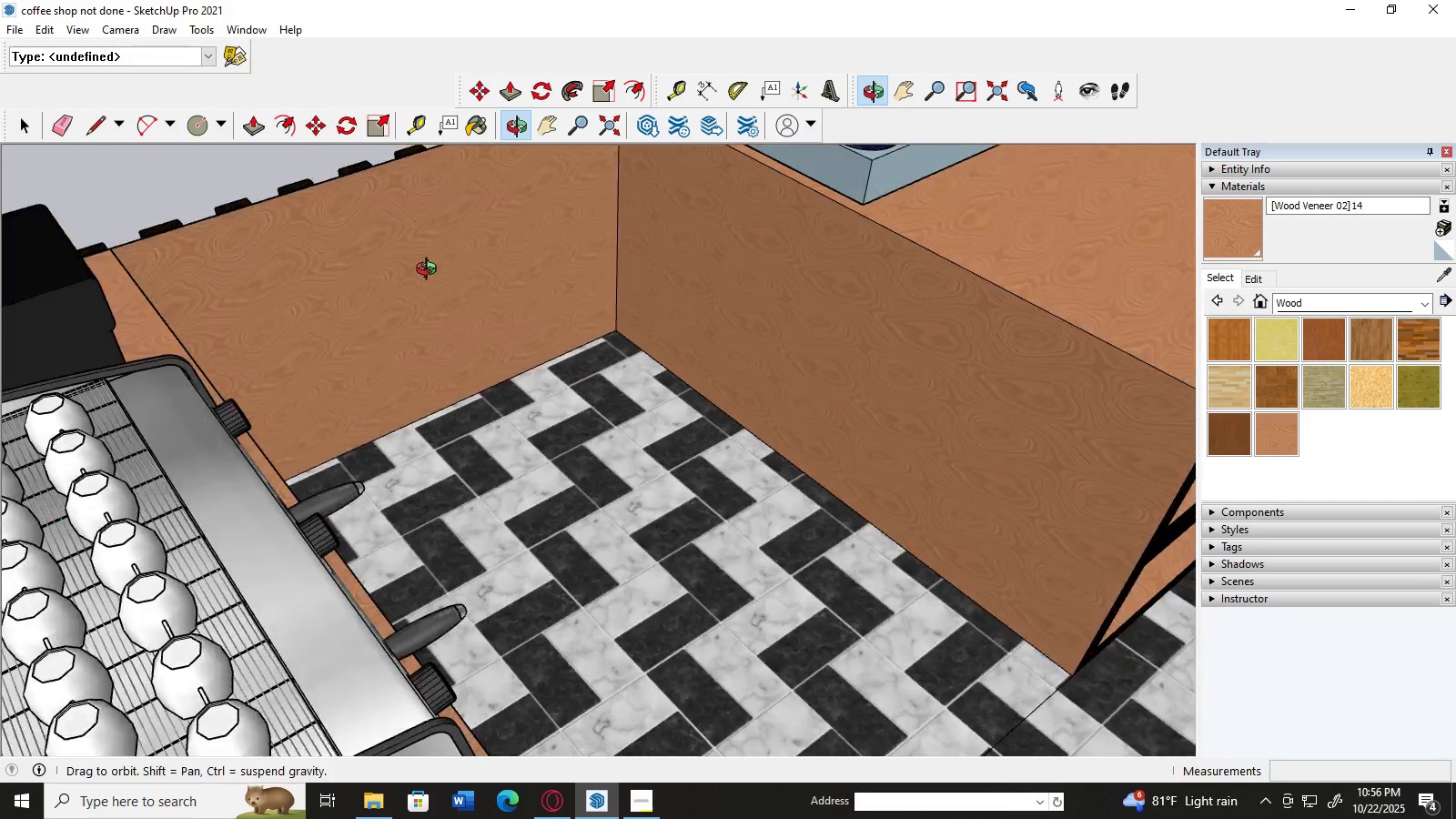 
scroll: coordinate [427, 260], scroll_direction: down, amount: 4.0
 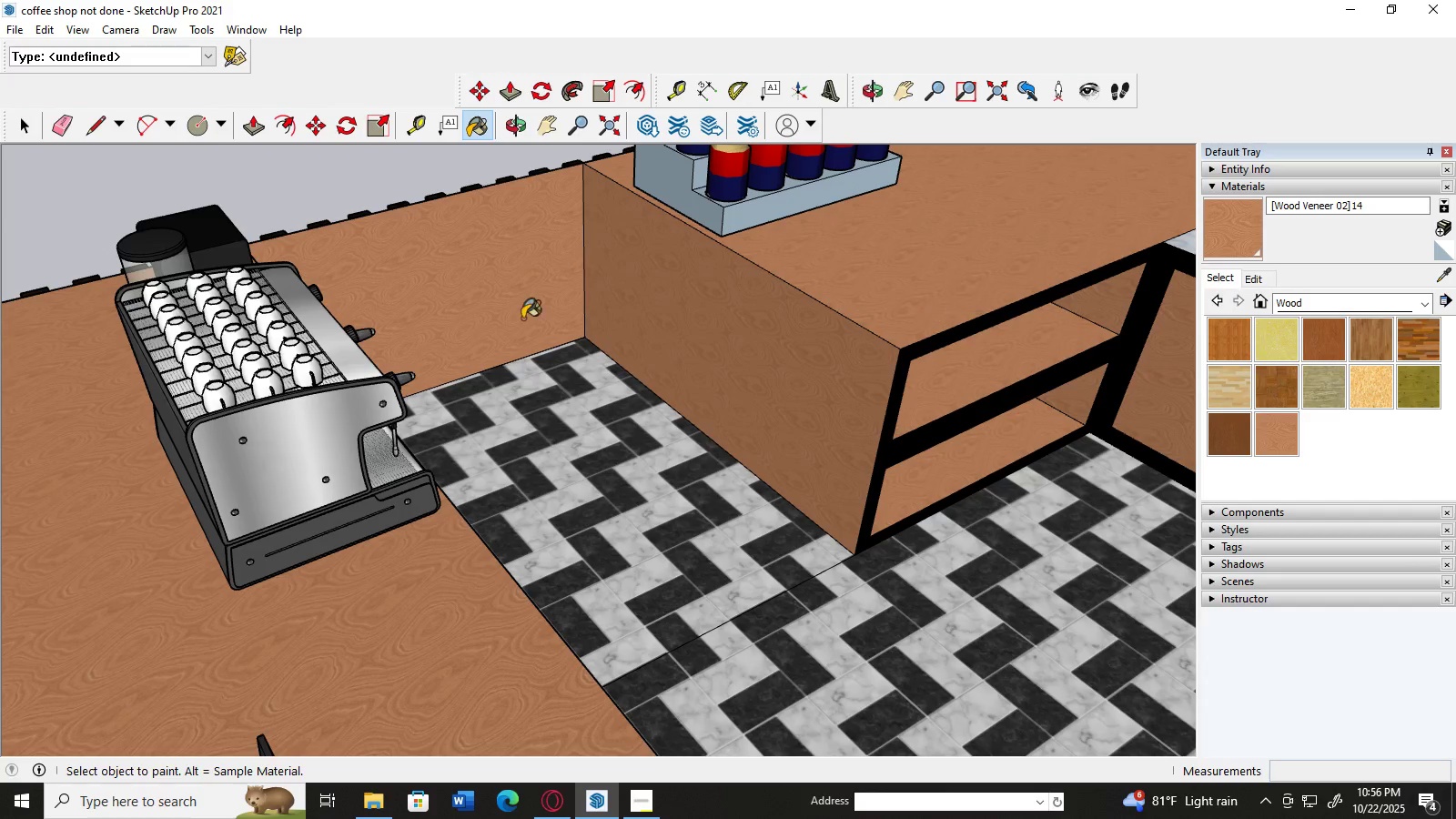 
scroll: coordinate [482, 315], scroll_direction: up, amount: 2.0
 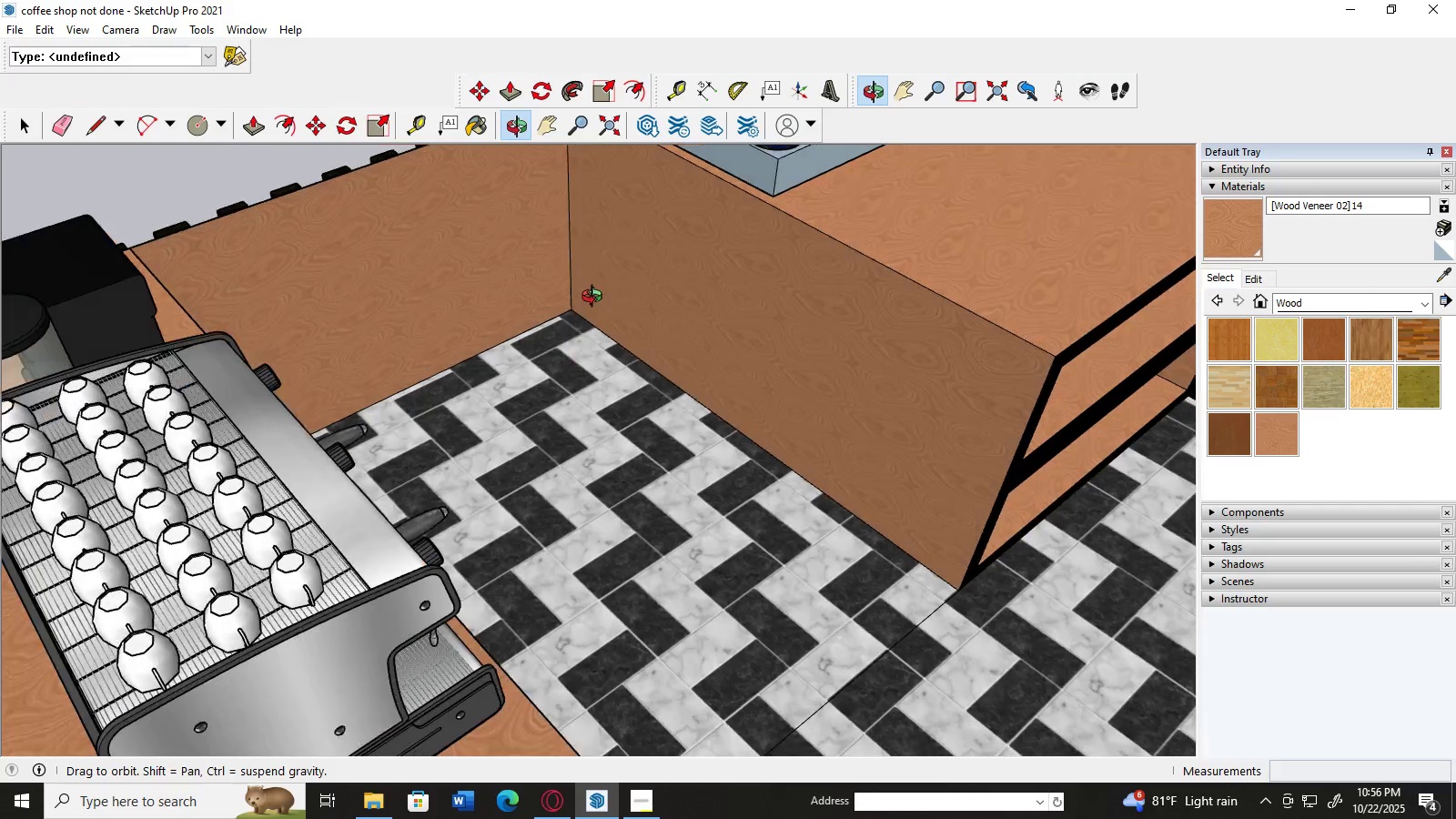 
scroll: coordinate [601, 305], scroll_direction: down, amount: 4.0
 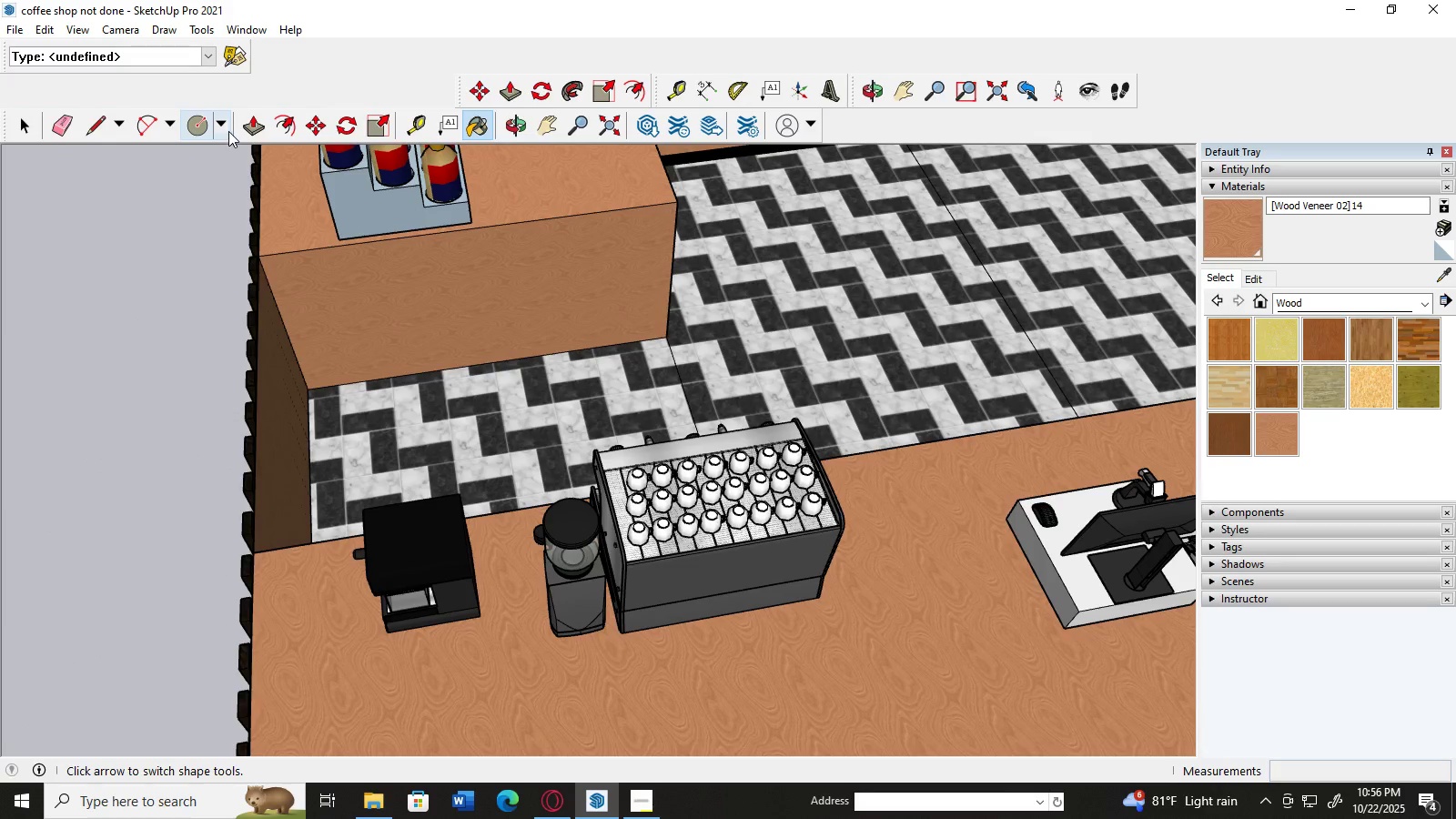 
left_click([240, 160])
 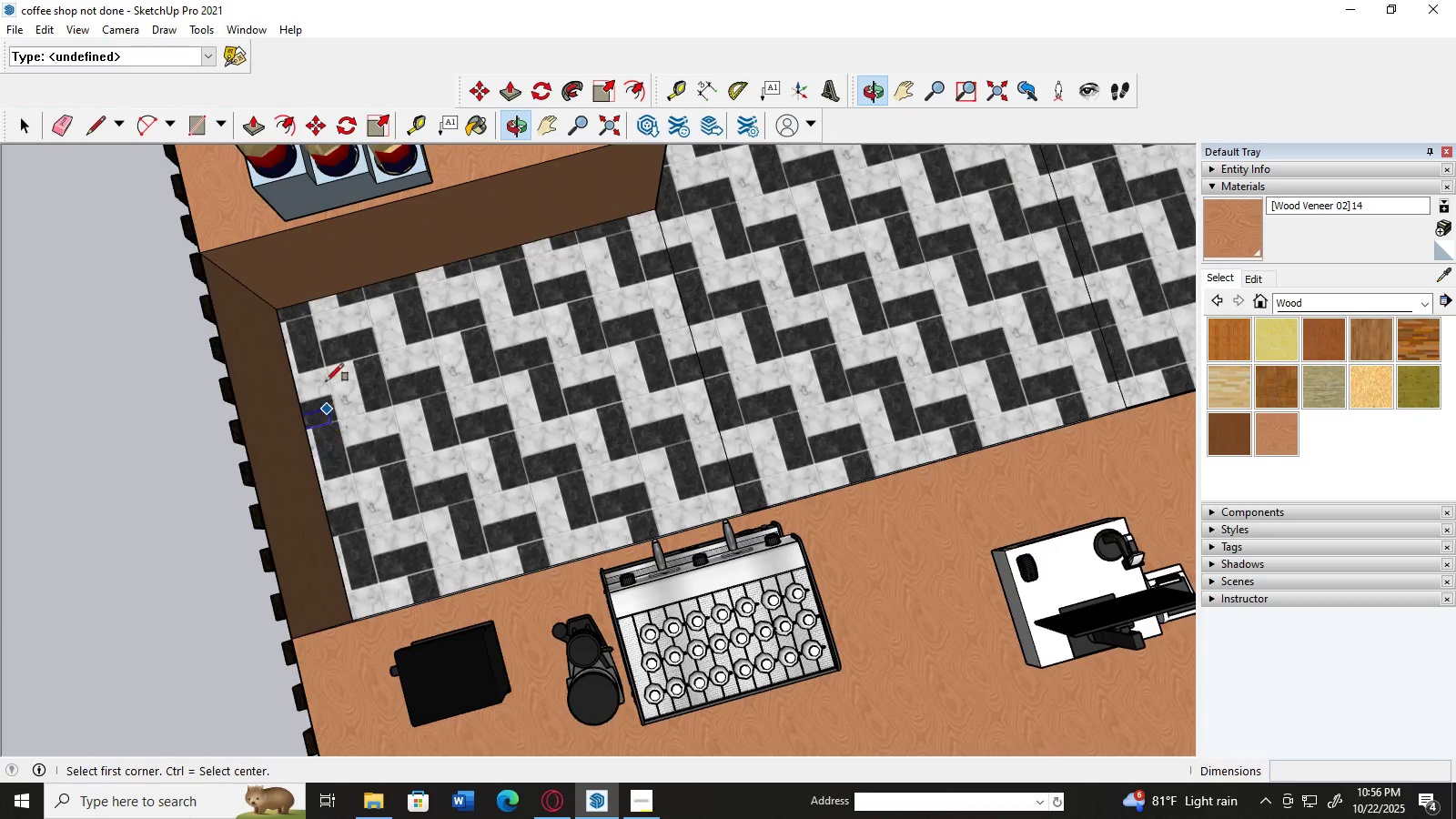 
left_click([281, 308])
 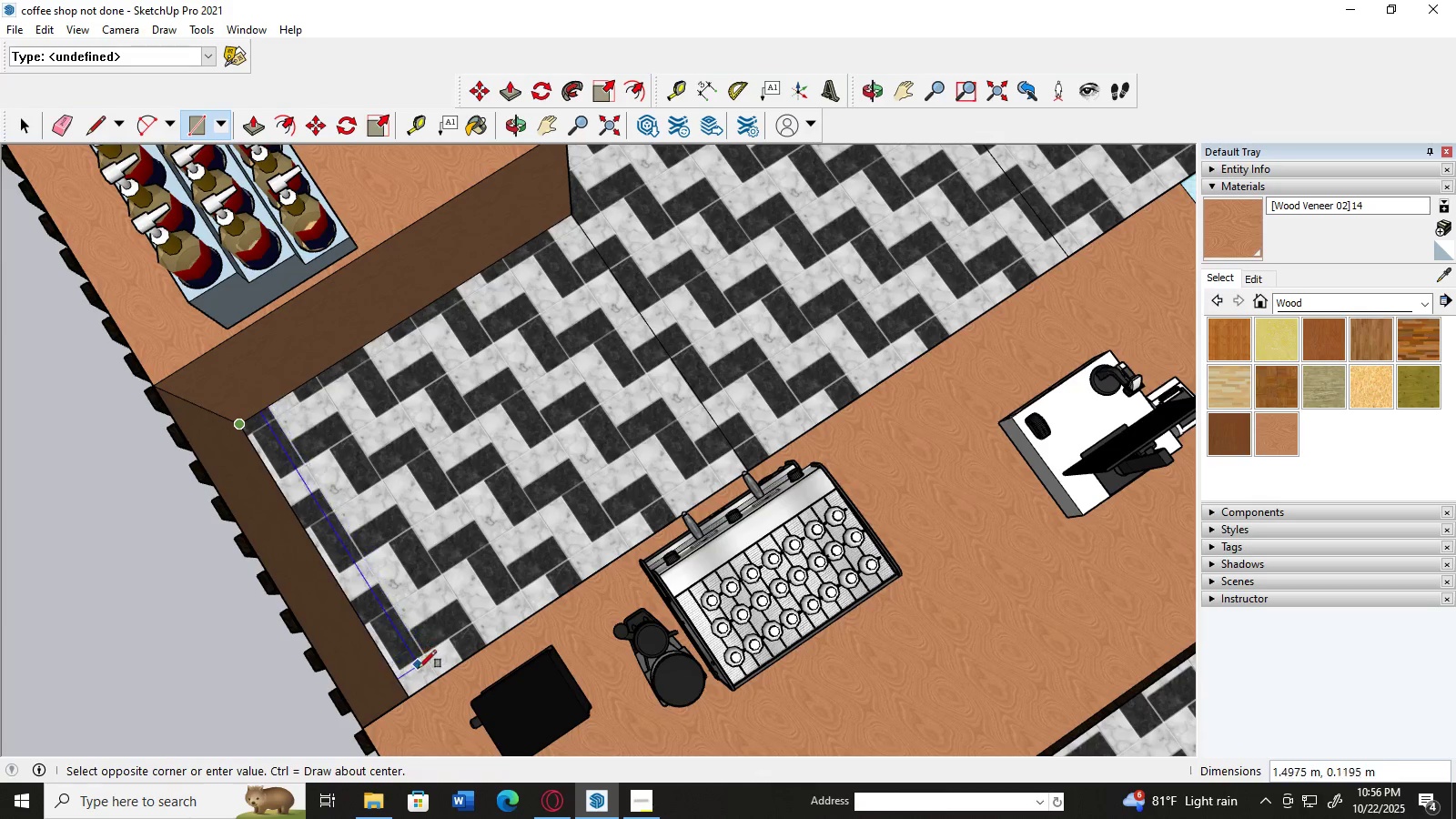 
wait(11.03)
 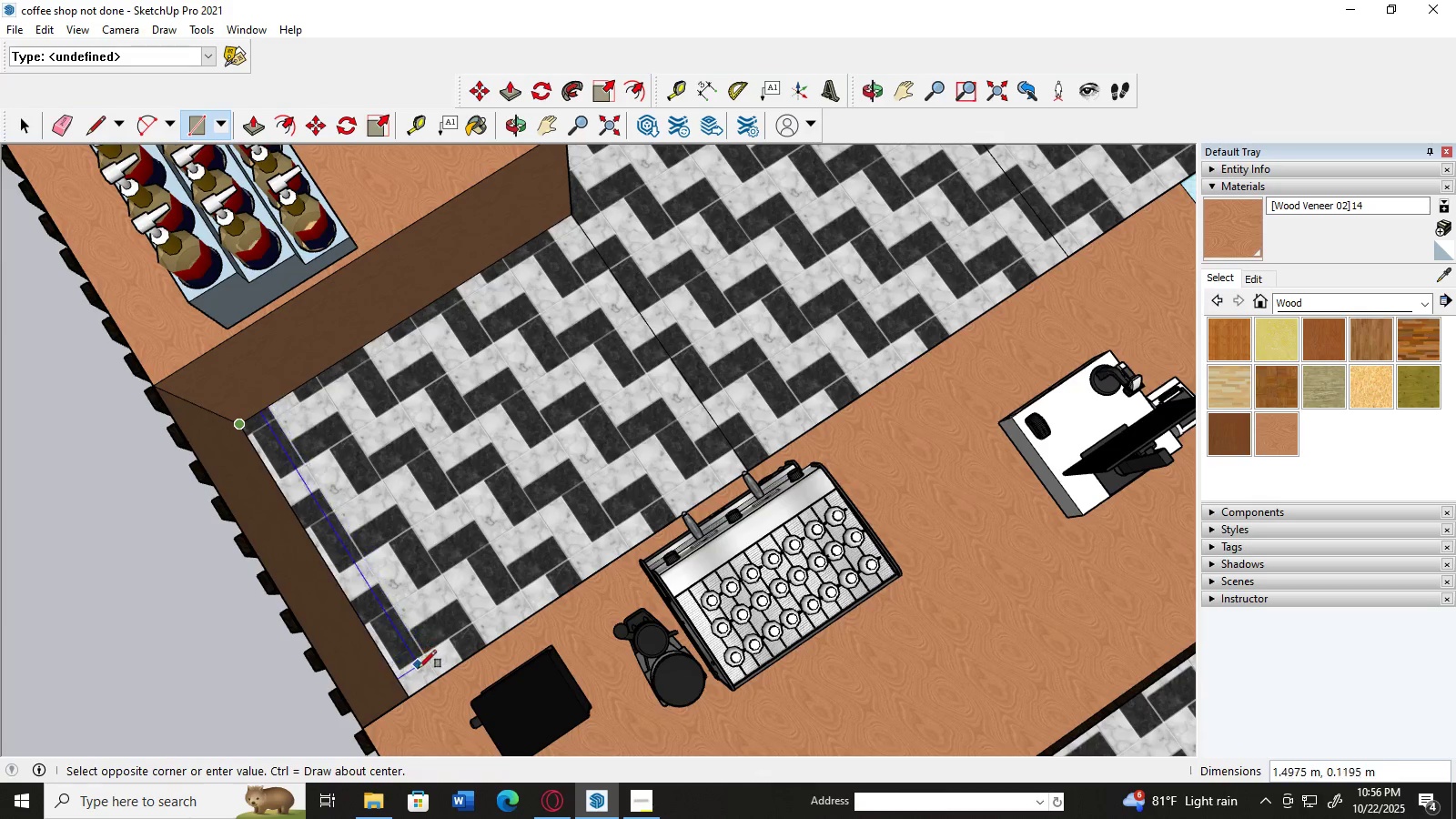 
scroll: coordinate [511, 691], scroll_direction: down, amount: 3.0
 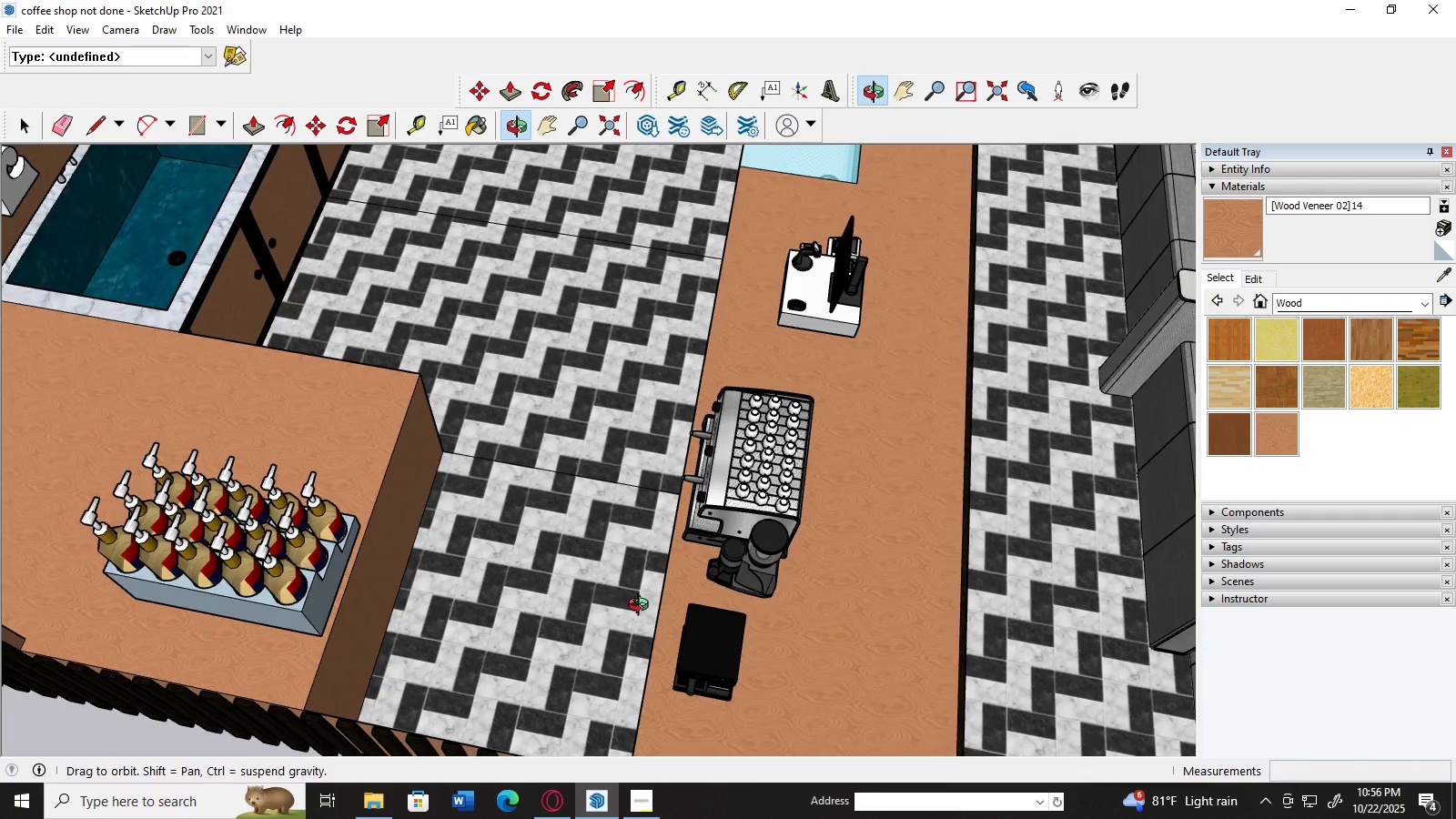 
key(H)
 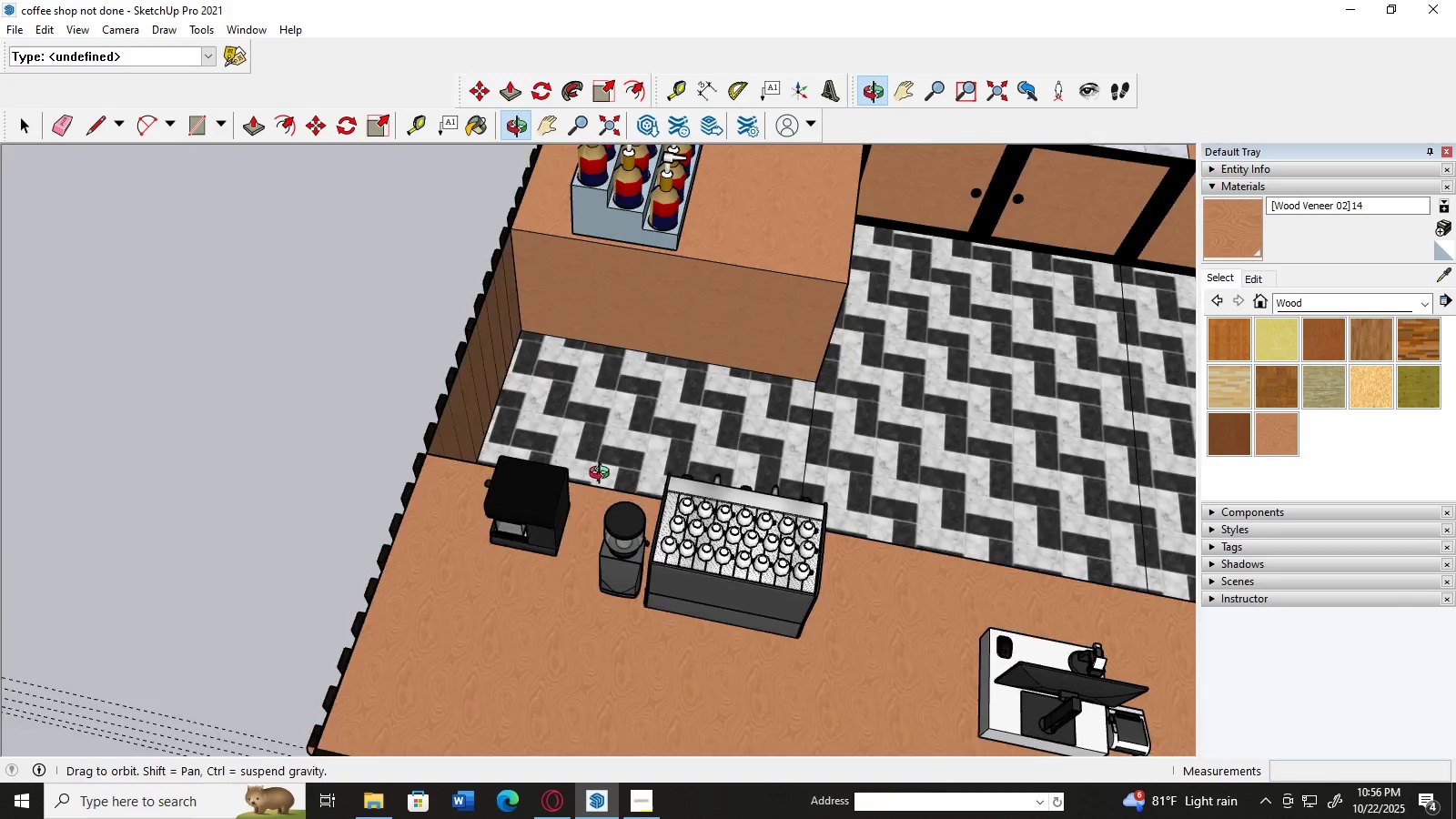 
scroll: coordinate [660, 439], scroll_direction: up, amount: 3.0
 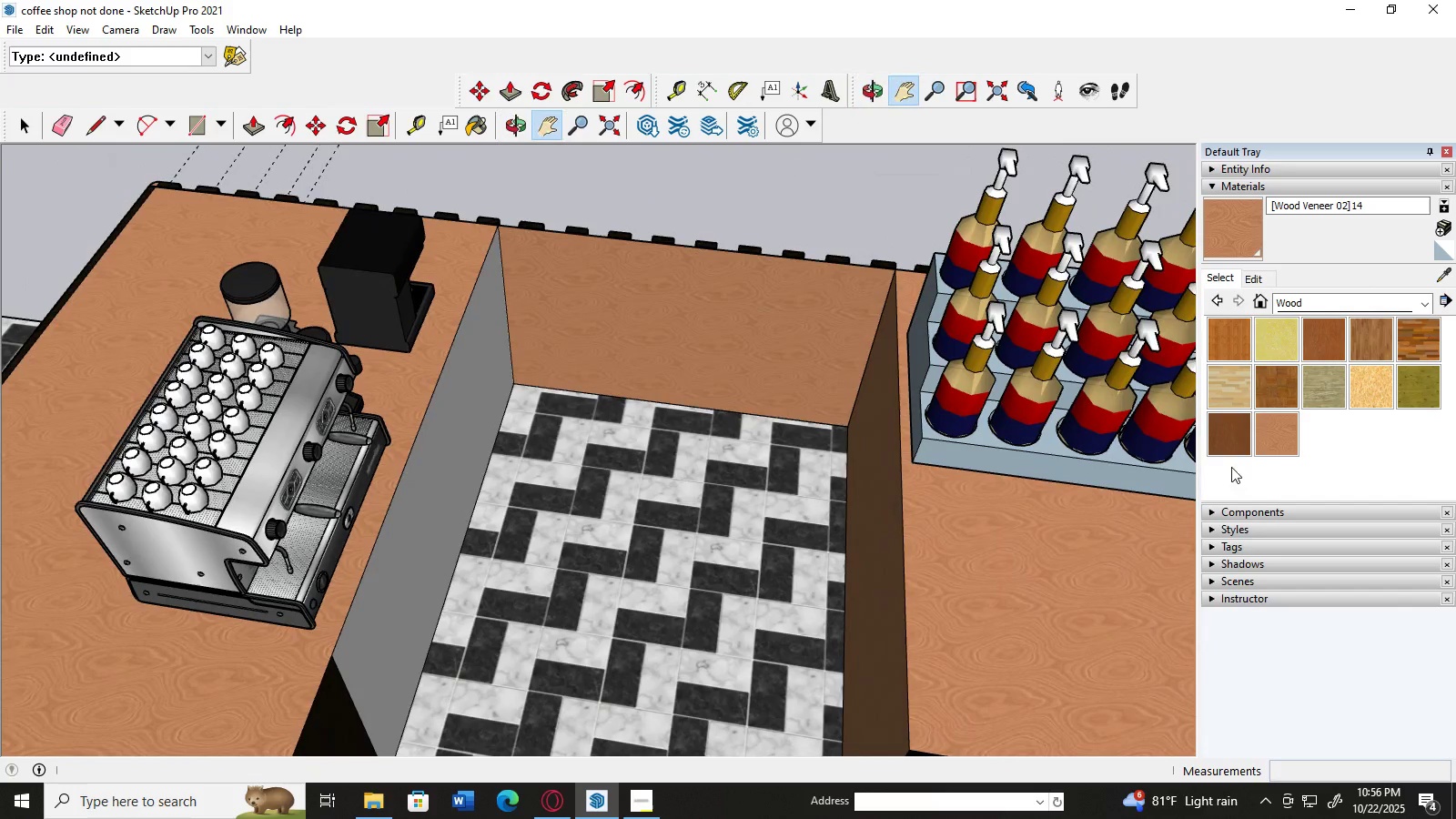 
left_click([1276, 445])
 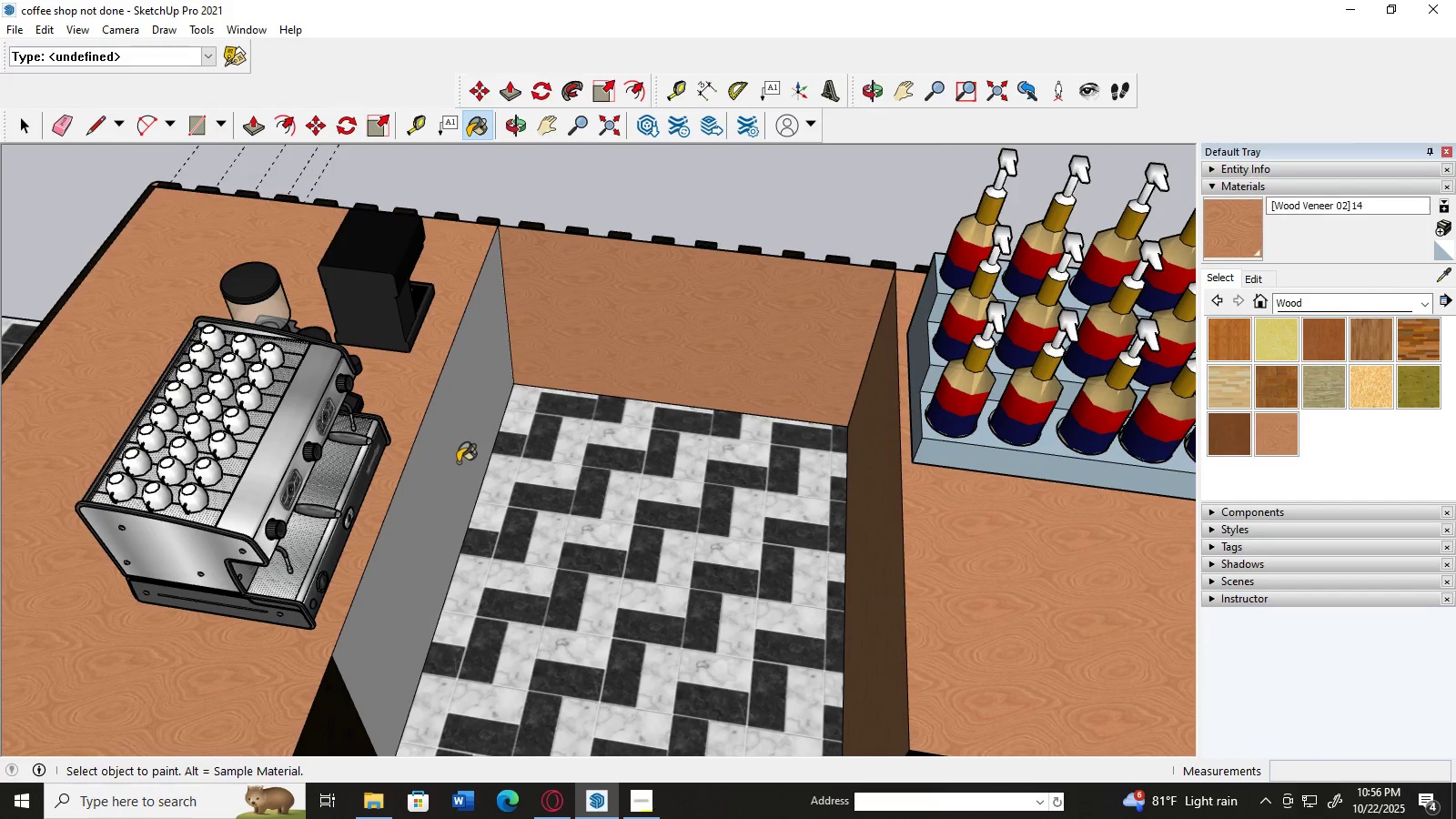 
left_click([457, 461])
 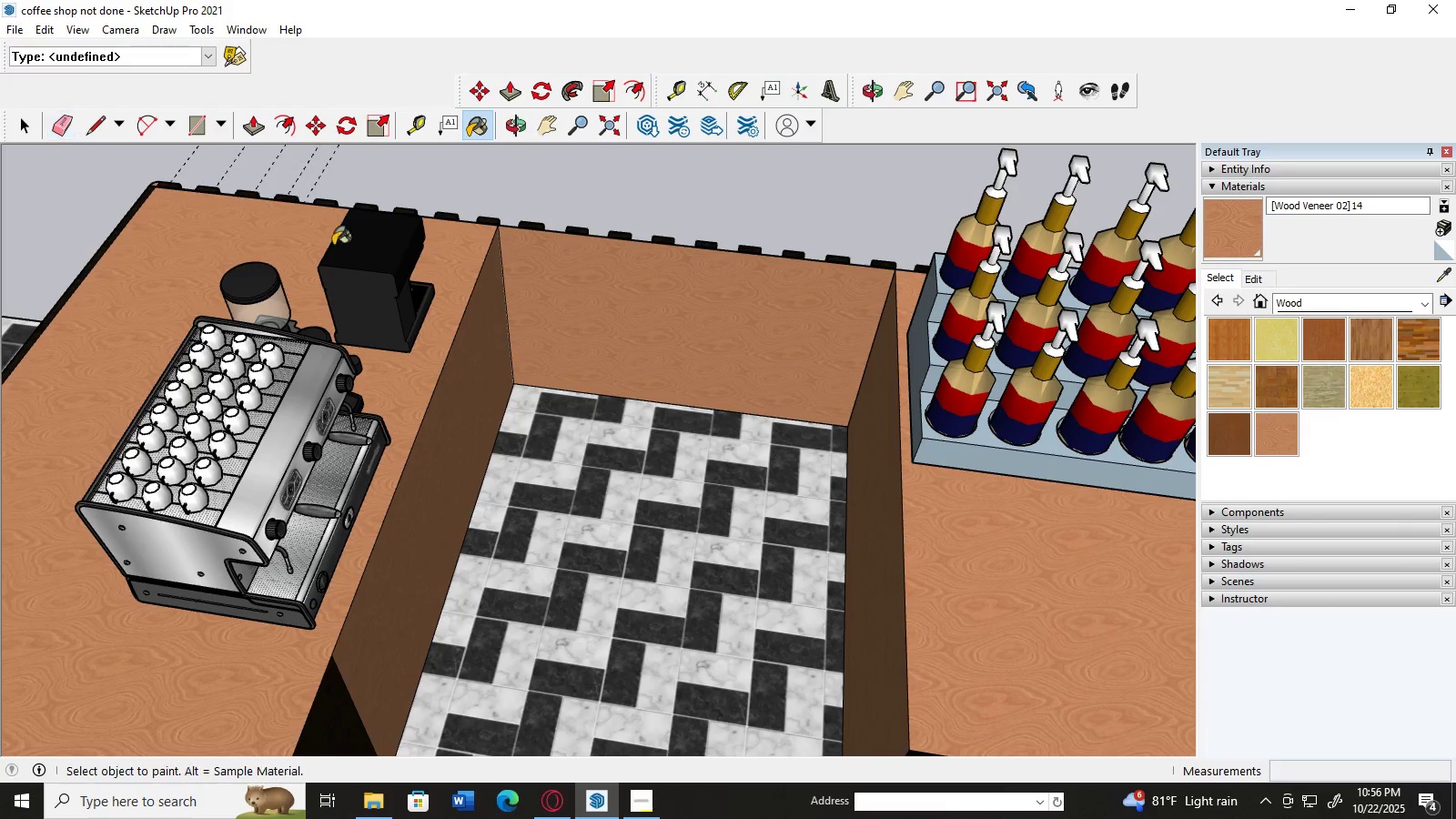 
scroll: coordinate [575, 430], scroll_direction: up, amount: 2.0
 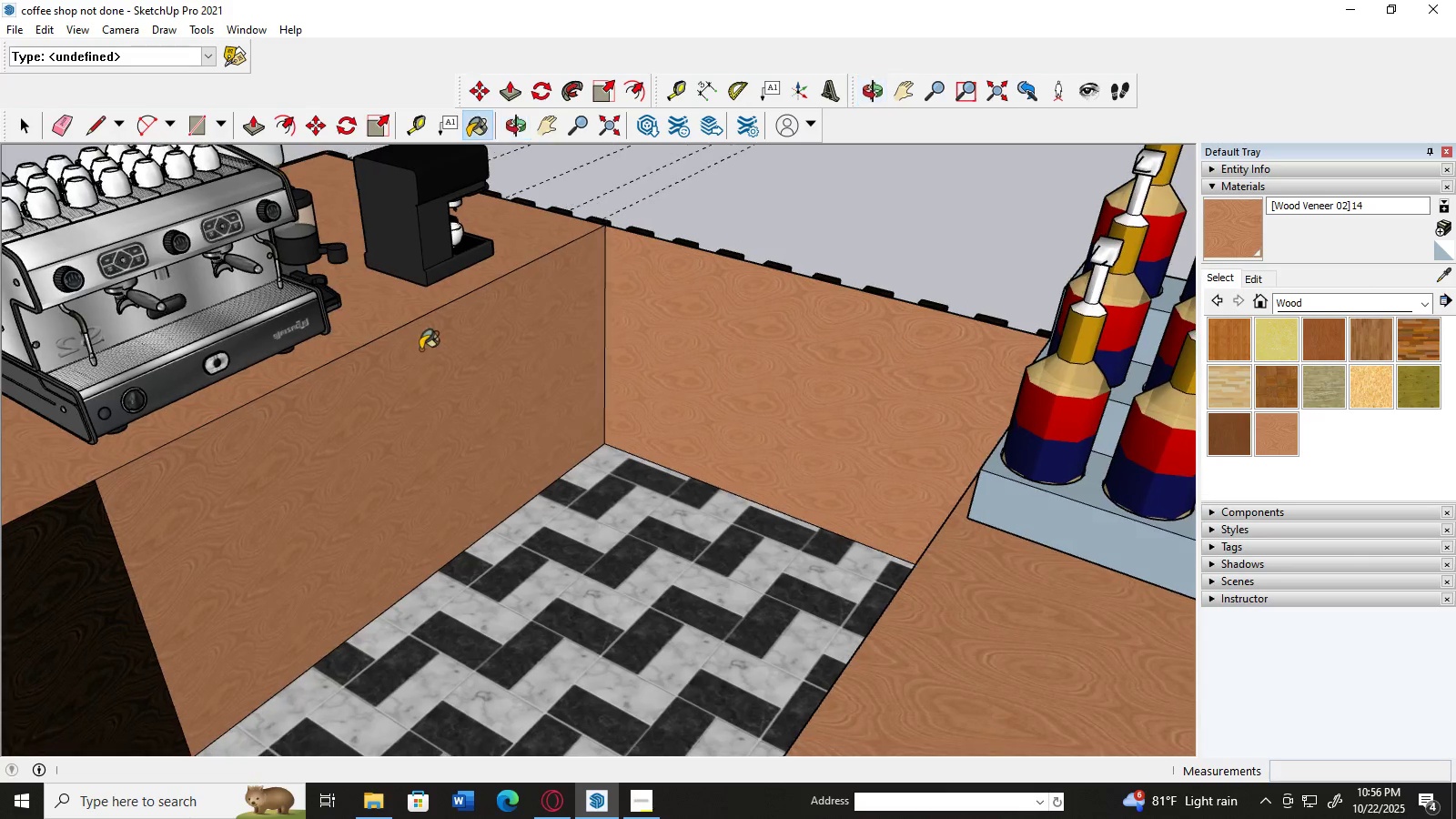 
scroll: coordinate [431, 359], scroll_direction: down, amount: 74.0
 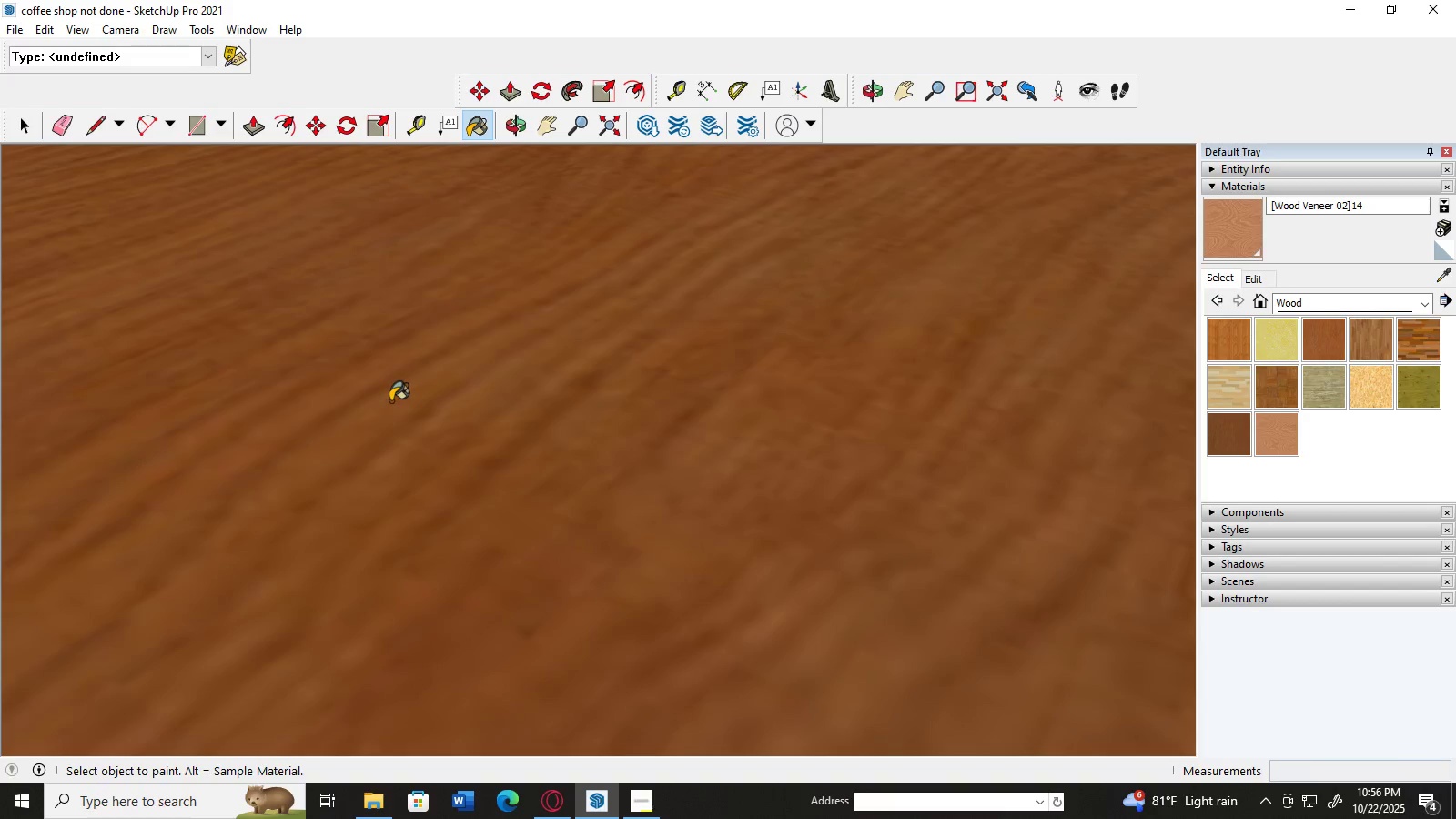 
key(H)
 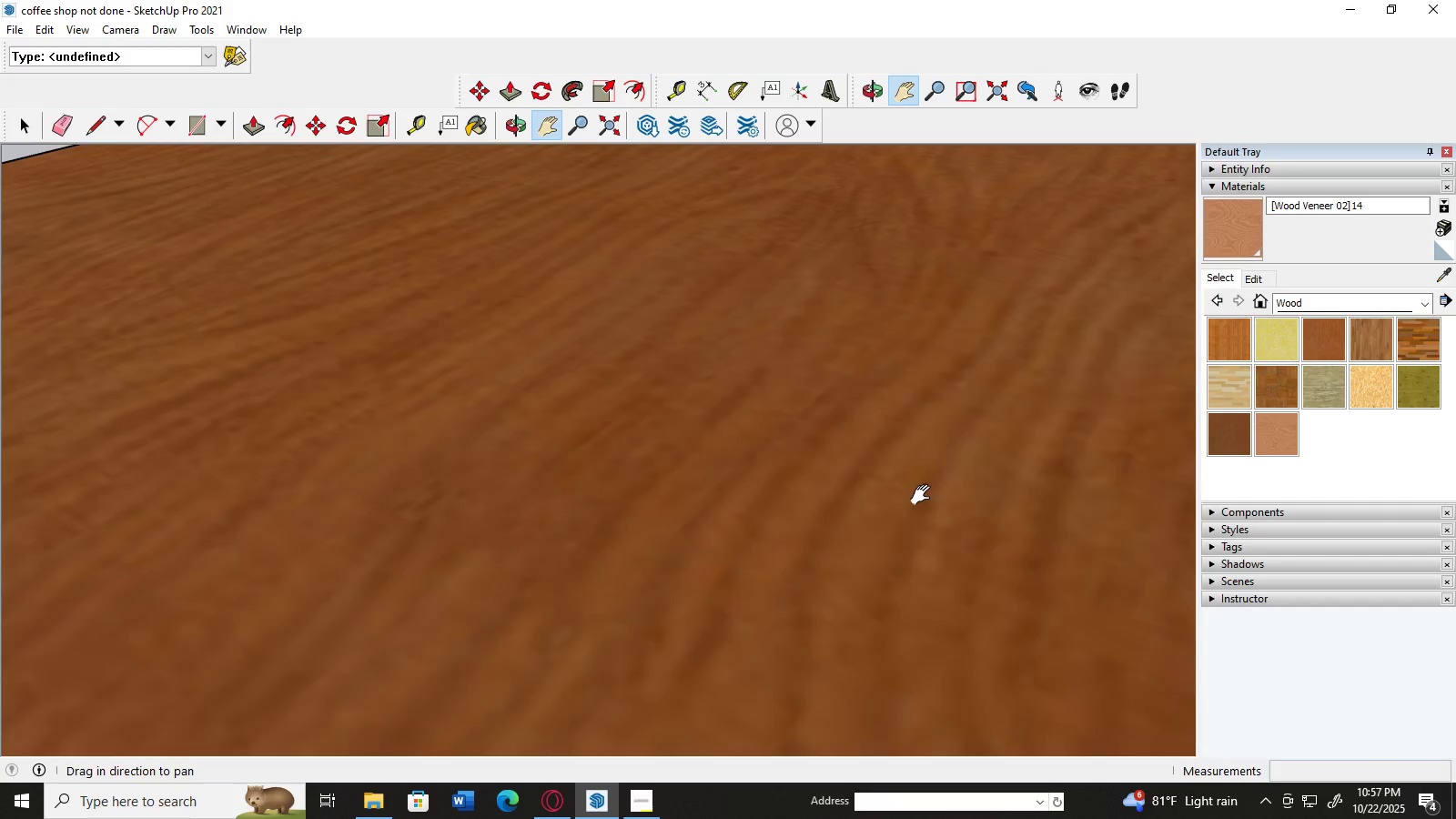 
scroll: coordinate [311, 419], scroll_direction: down, amount: 15.0
 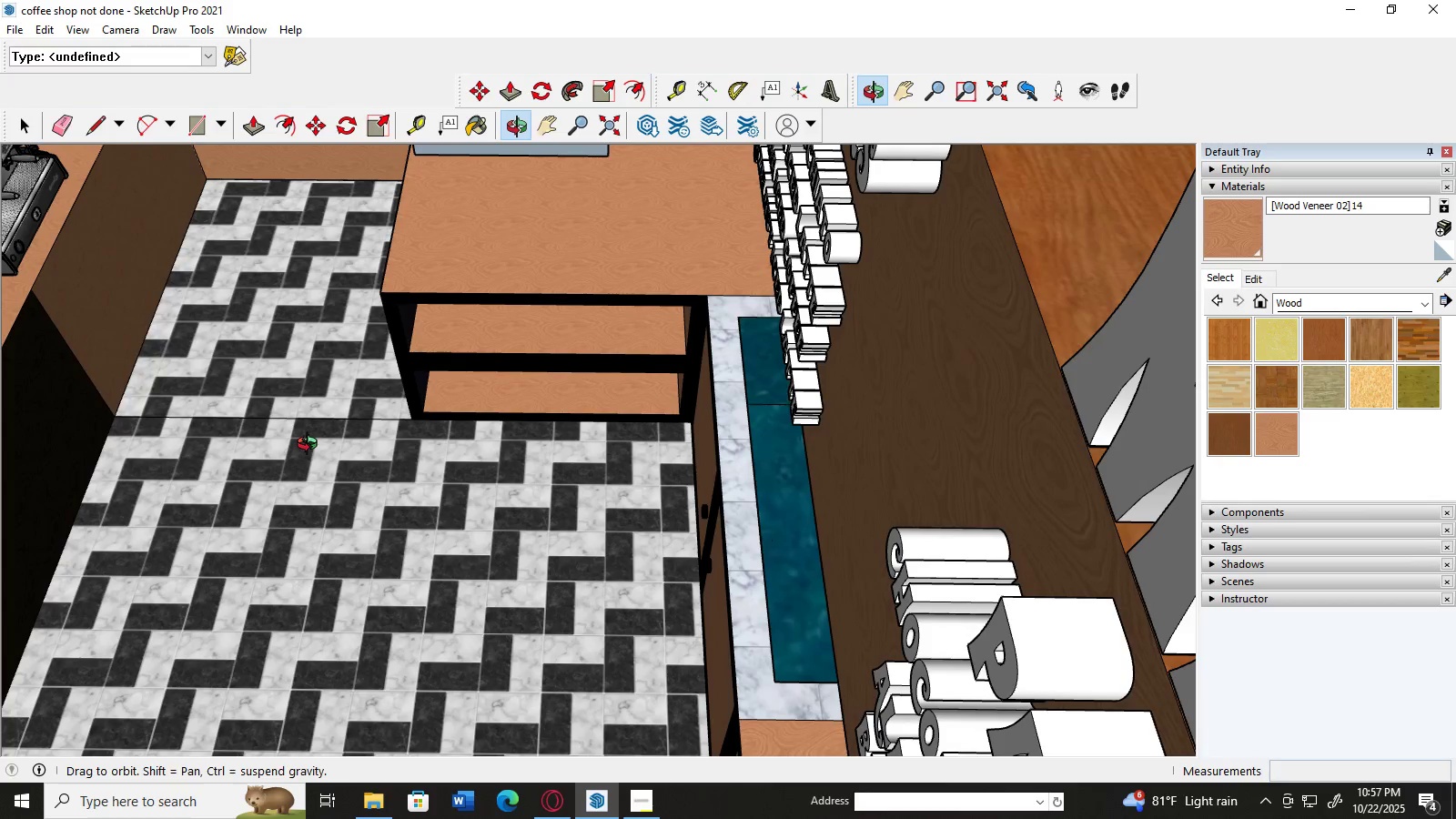 
wait(5.48)
 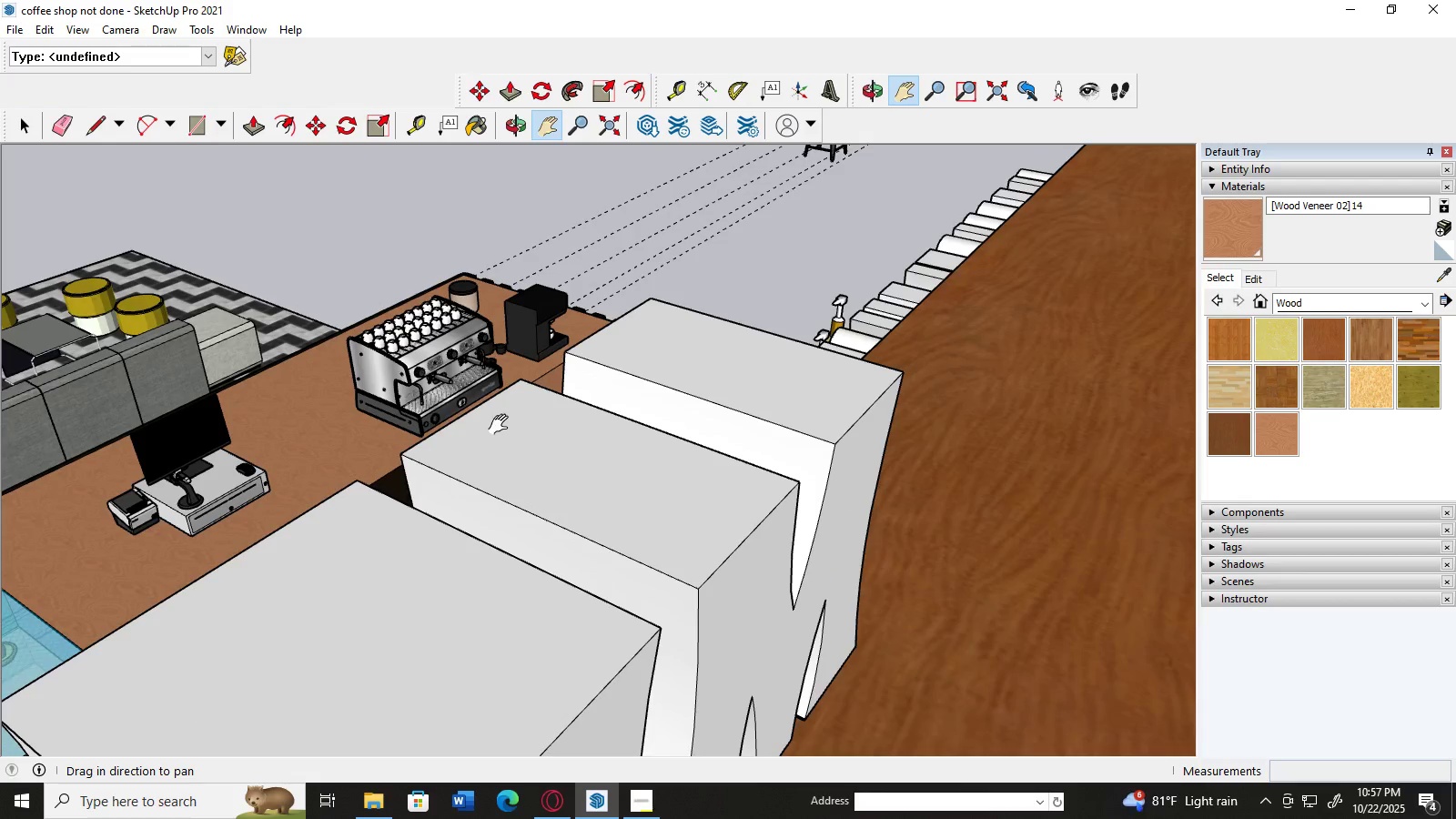 
key(H)
 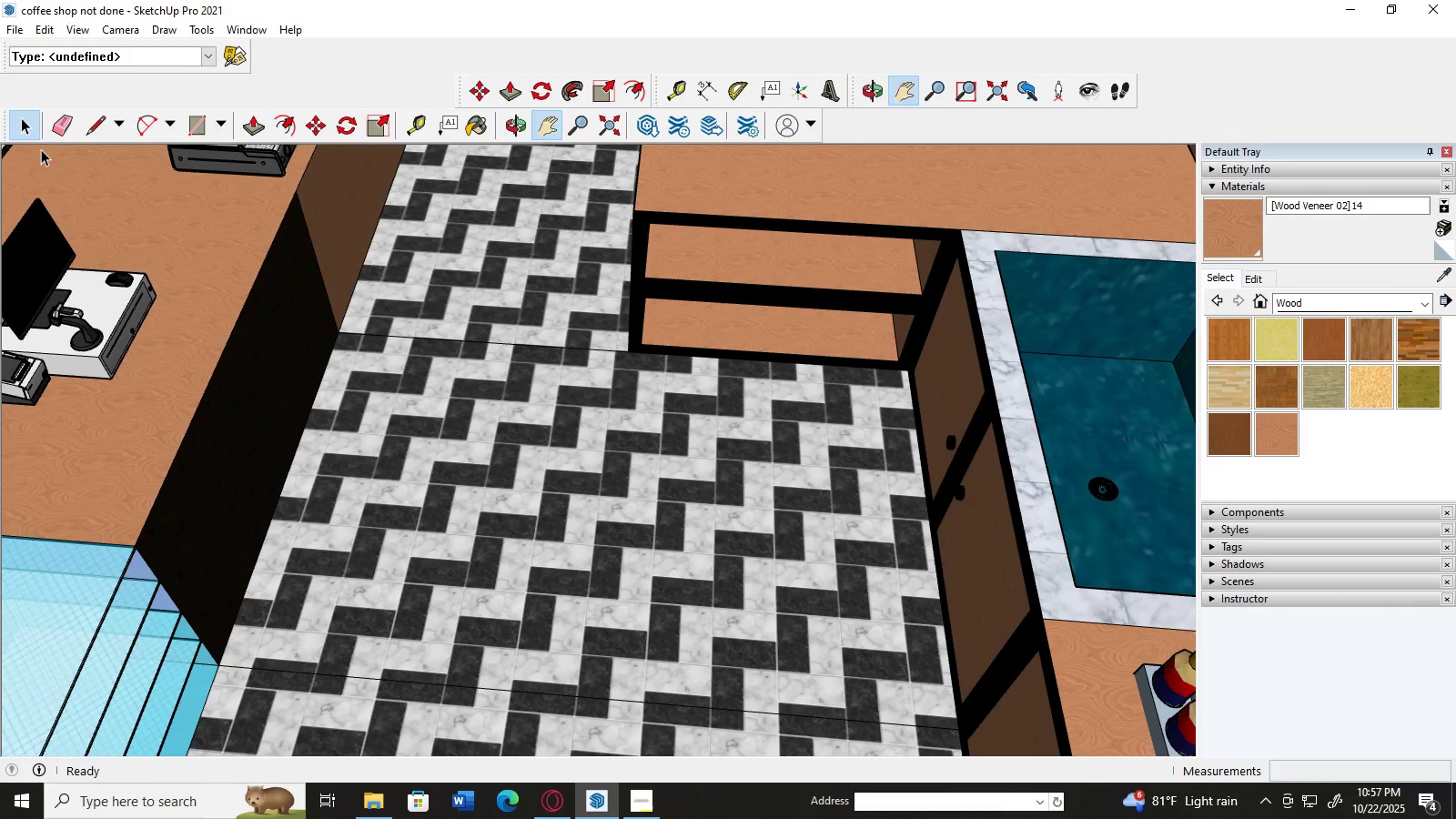 
left_click([270, 414])
 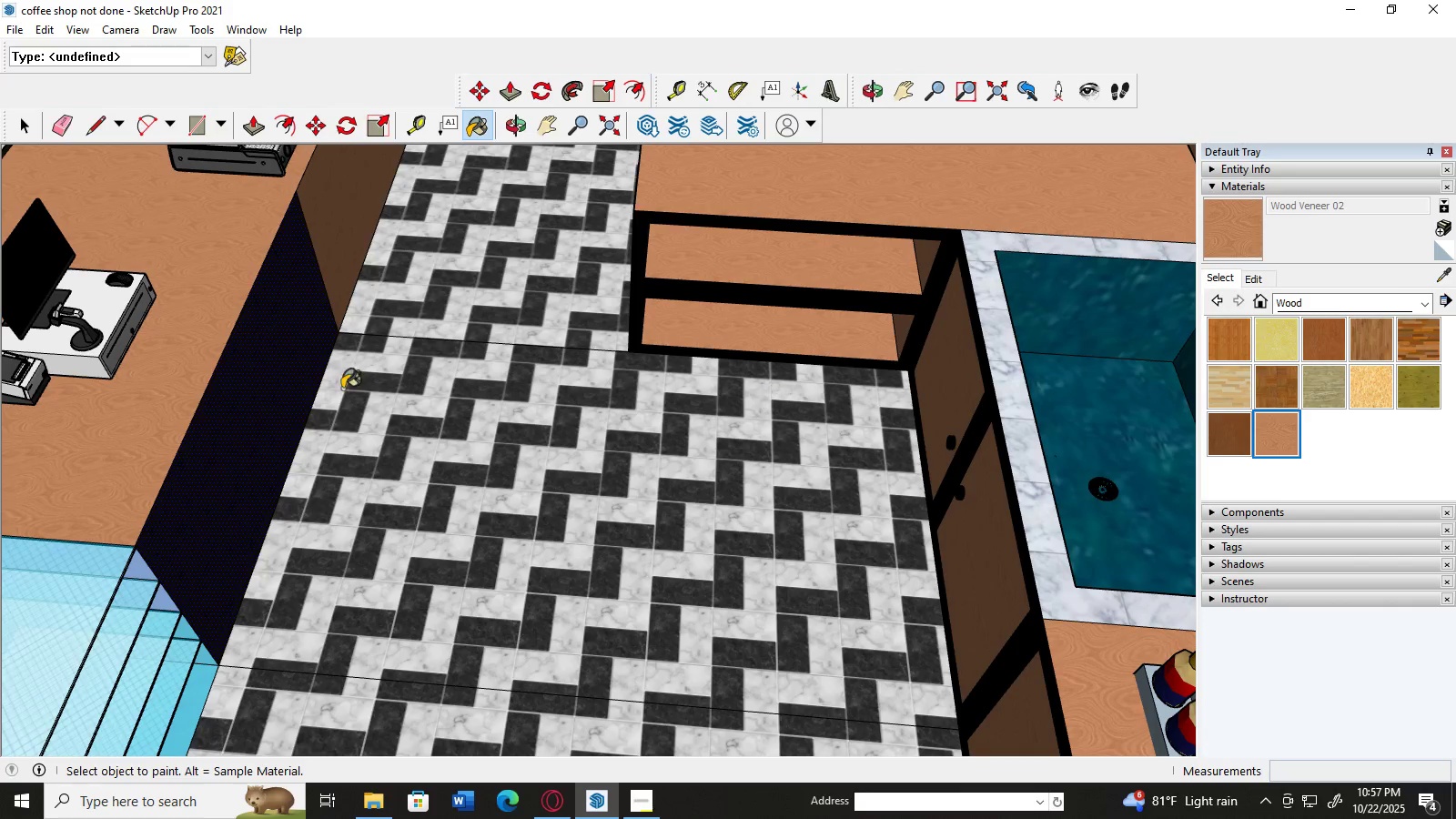 
left_click([257, 405])
 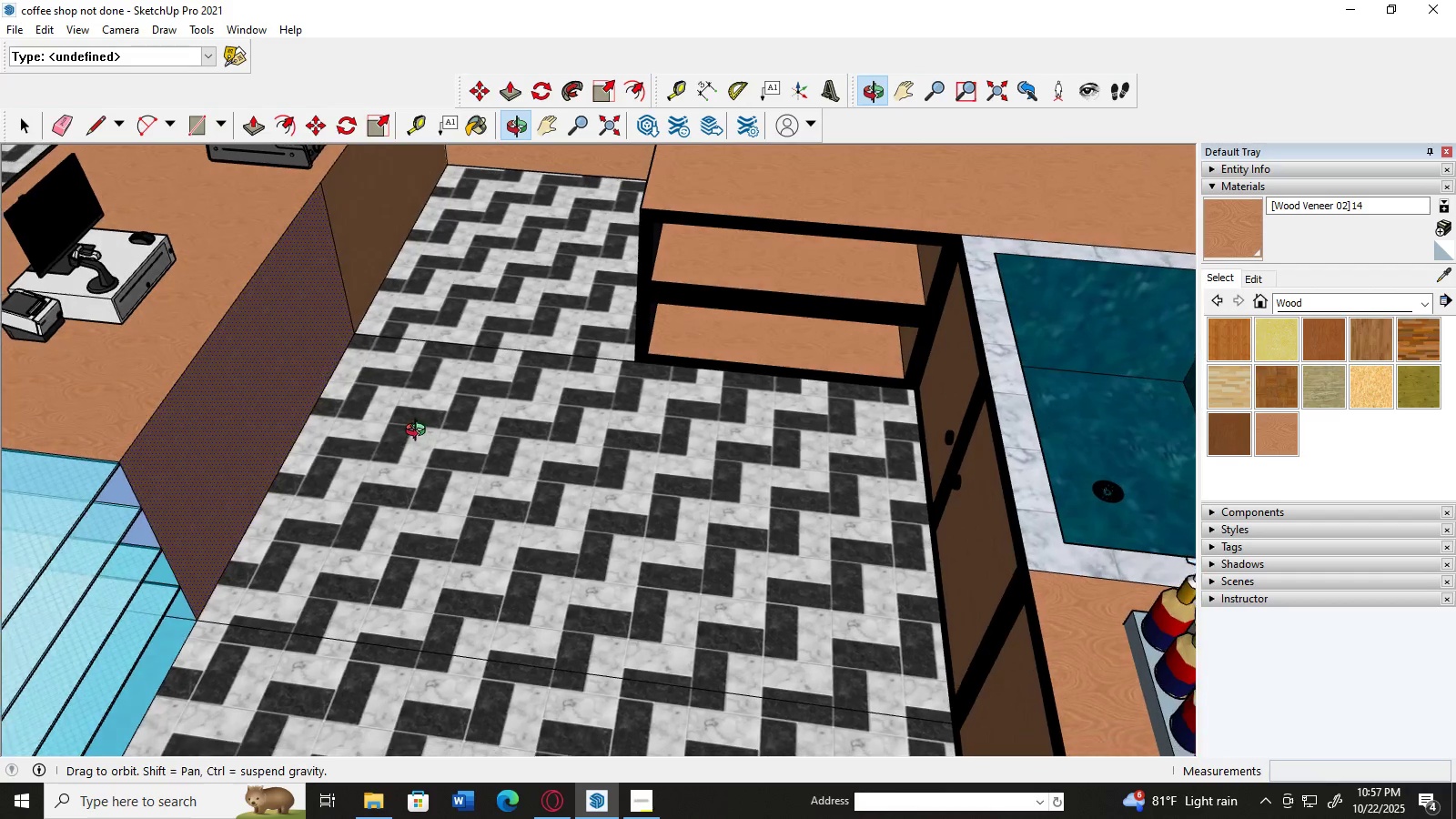 
scroll: coordinate [452, 413], scroll_direction: down, amount: 10.0
 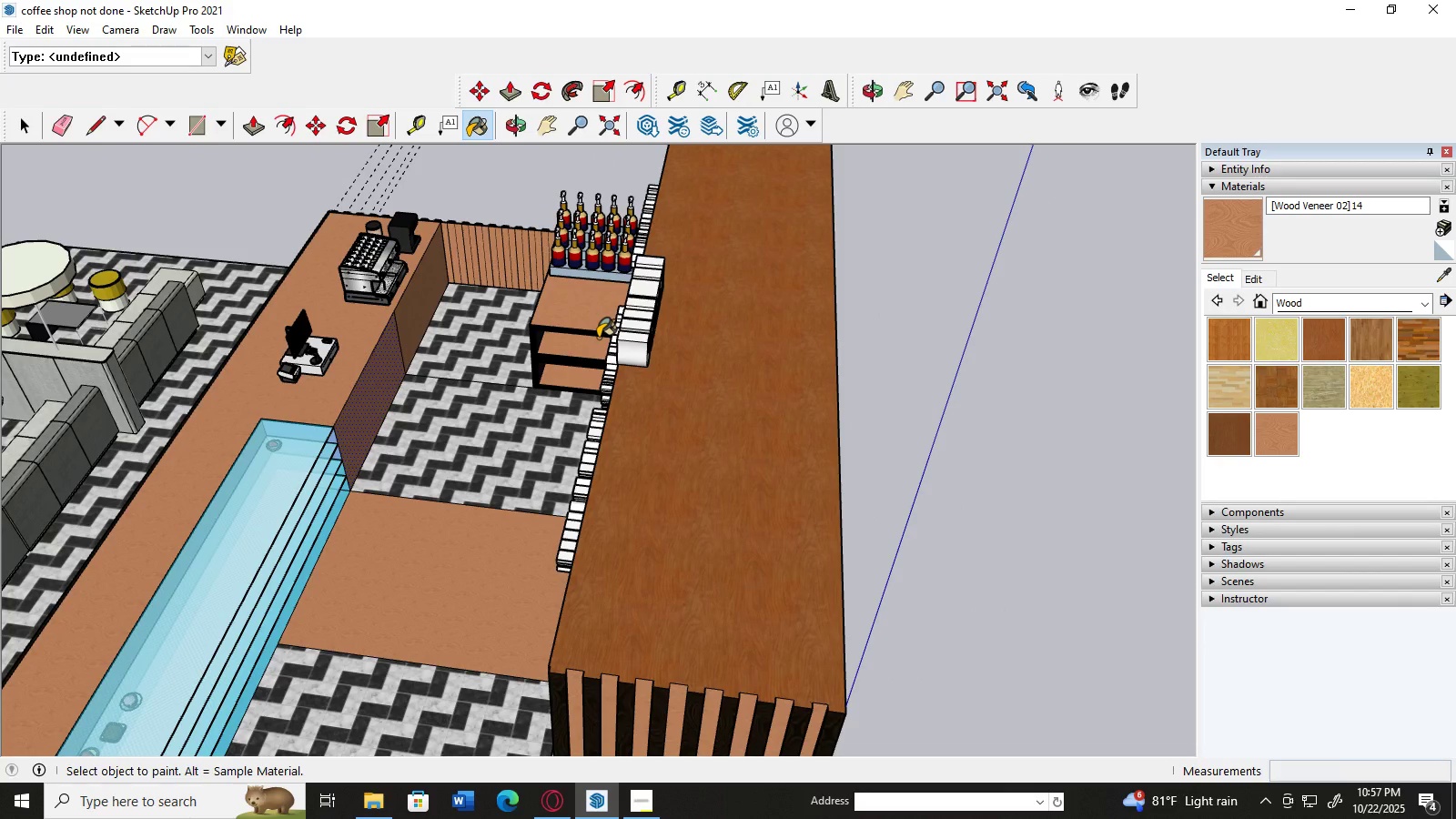 
key(Control+Z)
 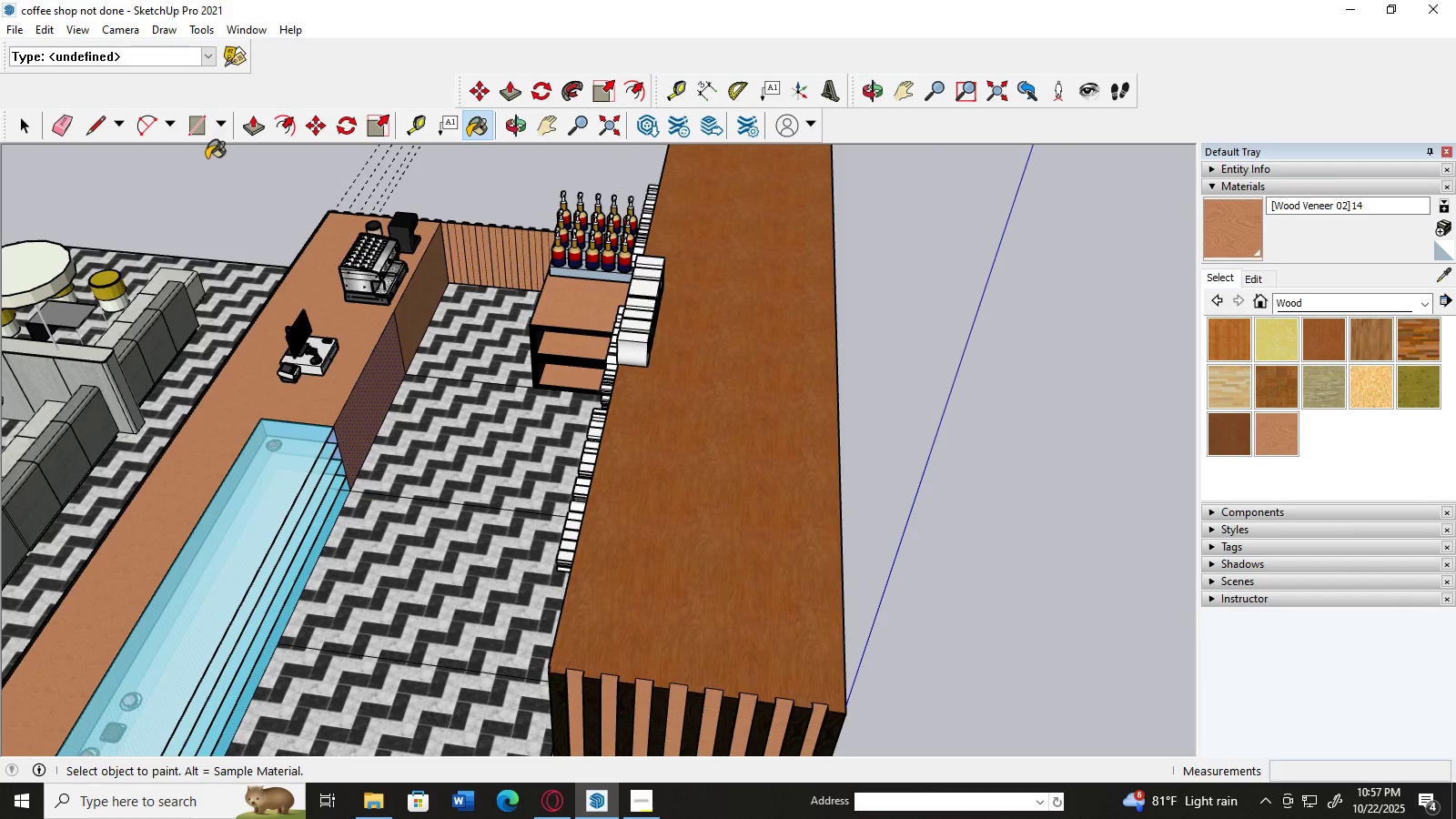 
left_click([24, 126])
 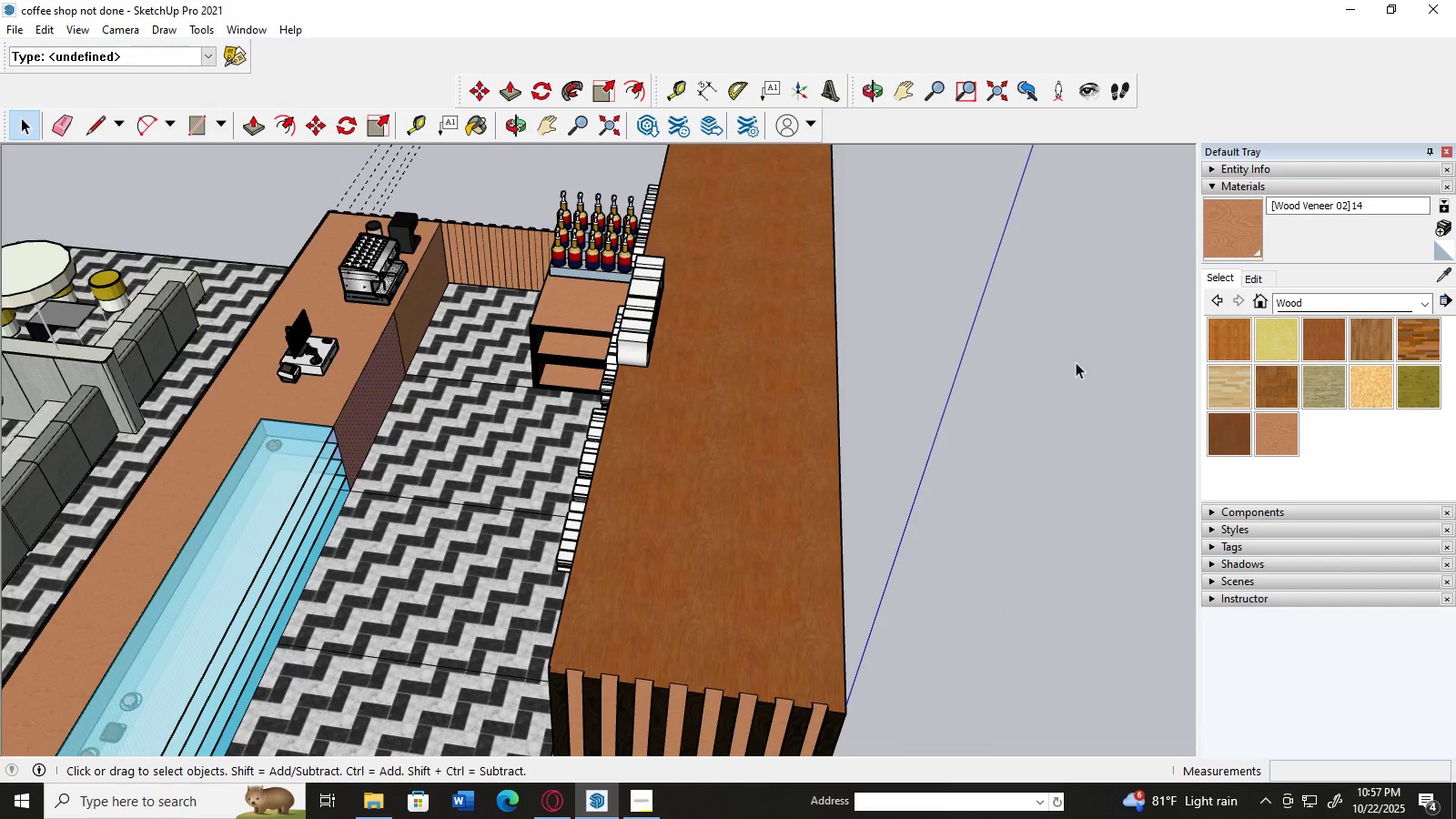 
left_click([1076, 362])
 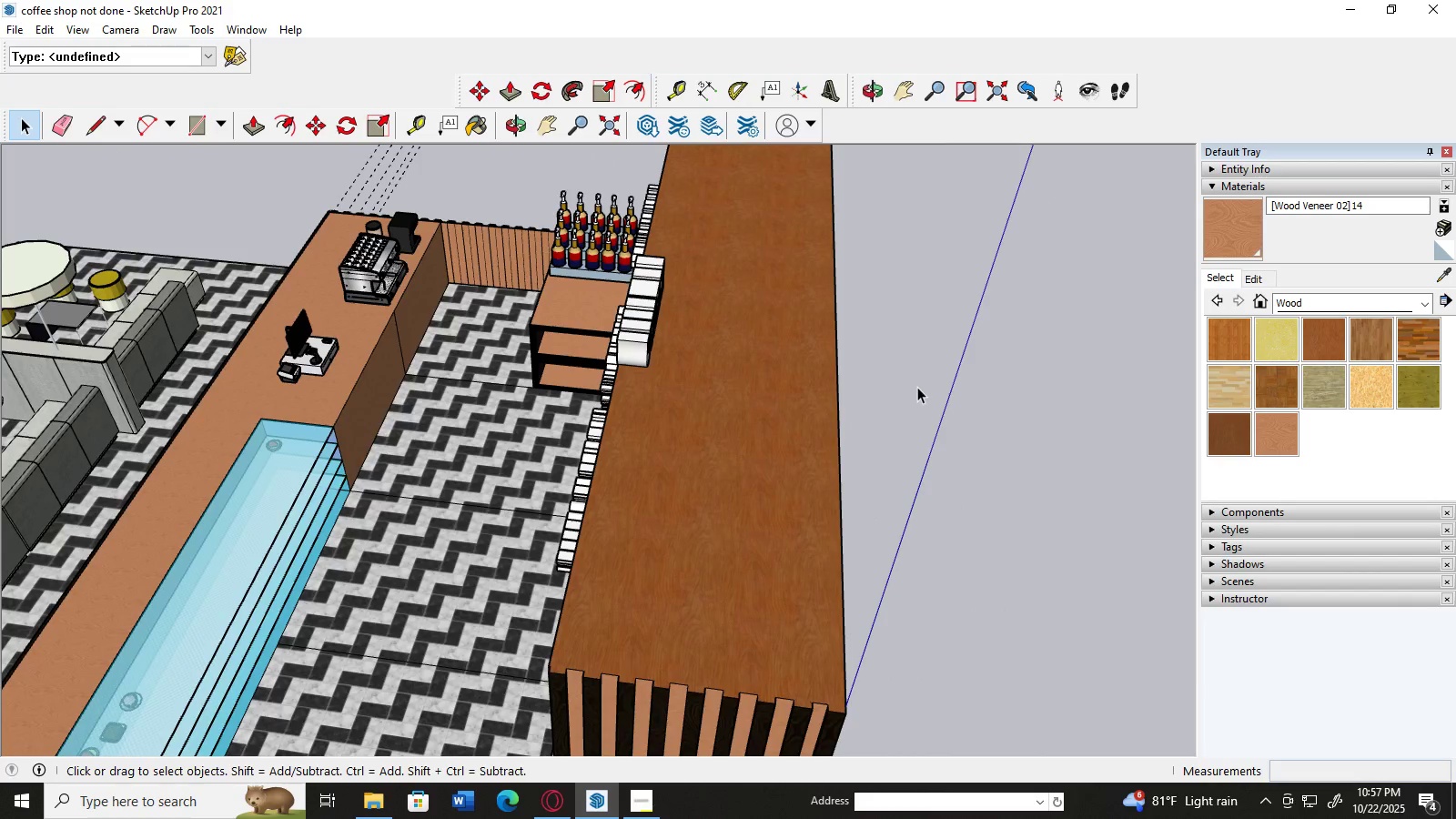 
scroll: coordinate [917, 387], scroll_direction: up, amount: 2.0
 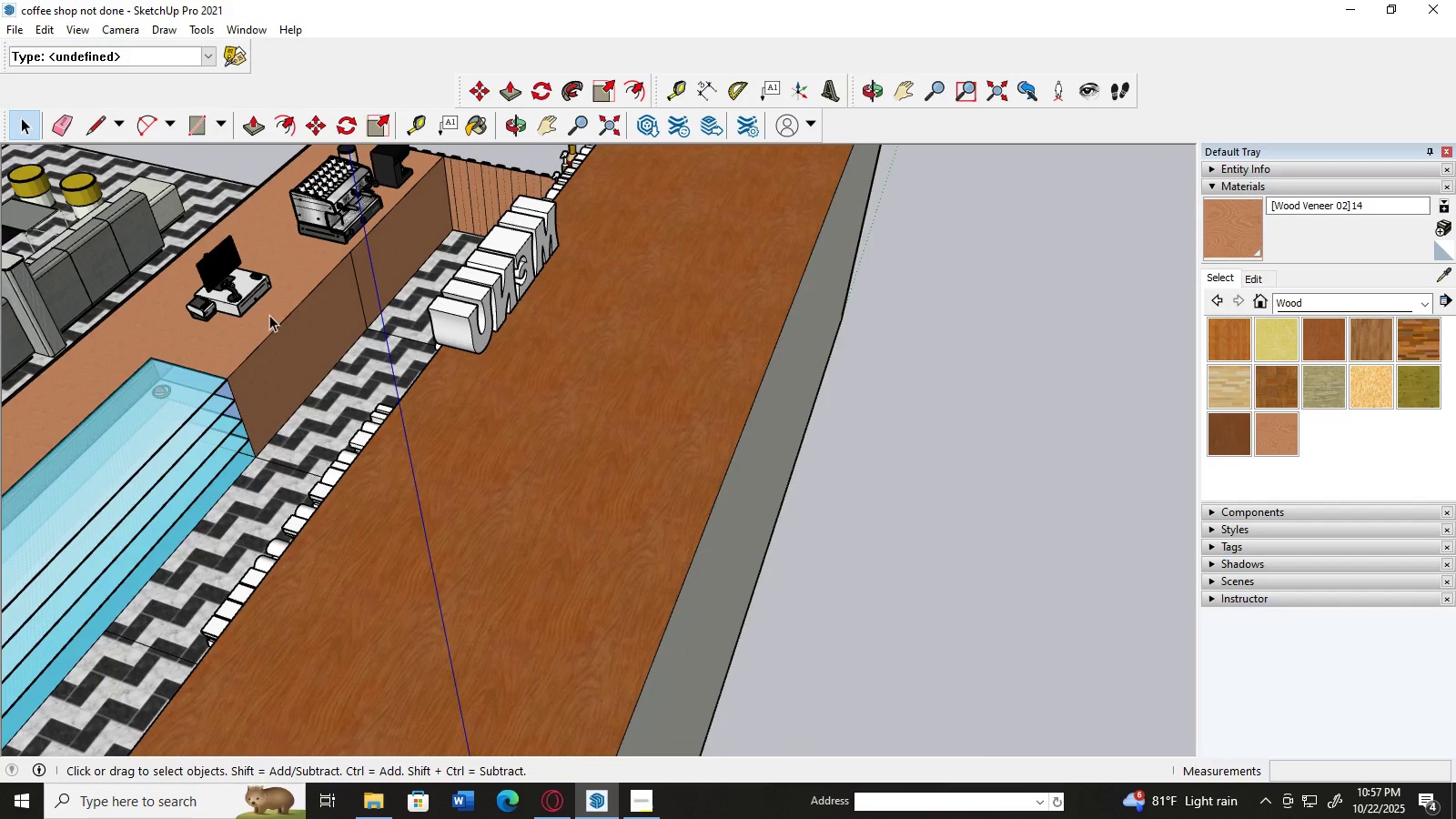 
key(H)
 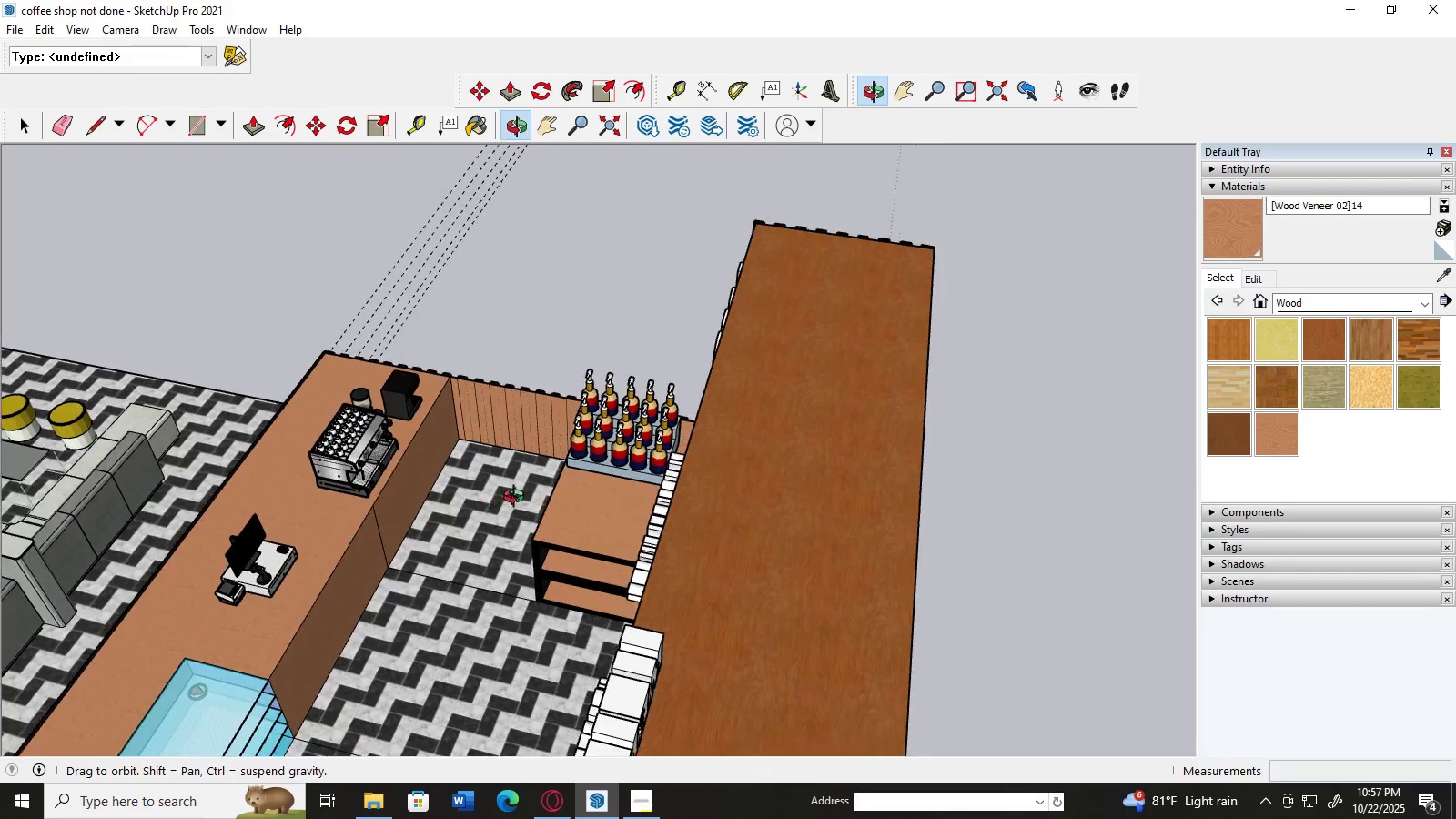 
scroll: coordinate [515, 455], scroll_direction: up, amount: 4.0
 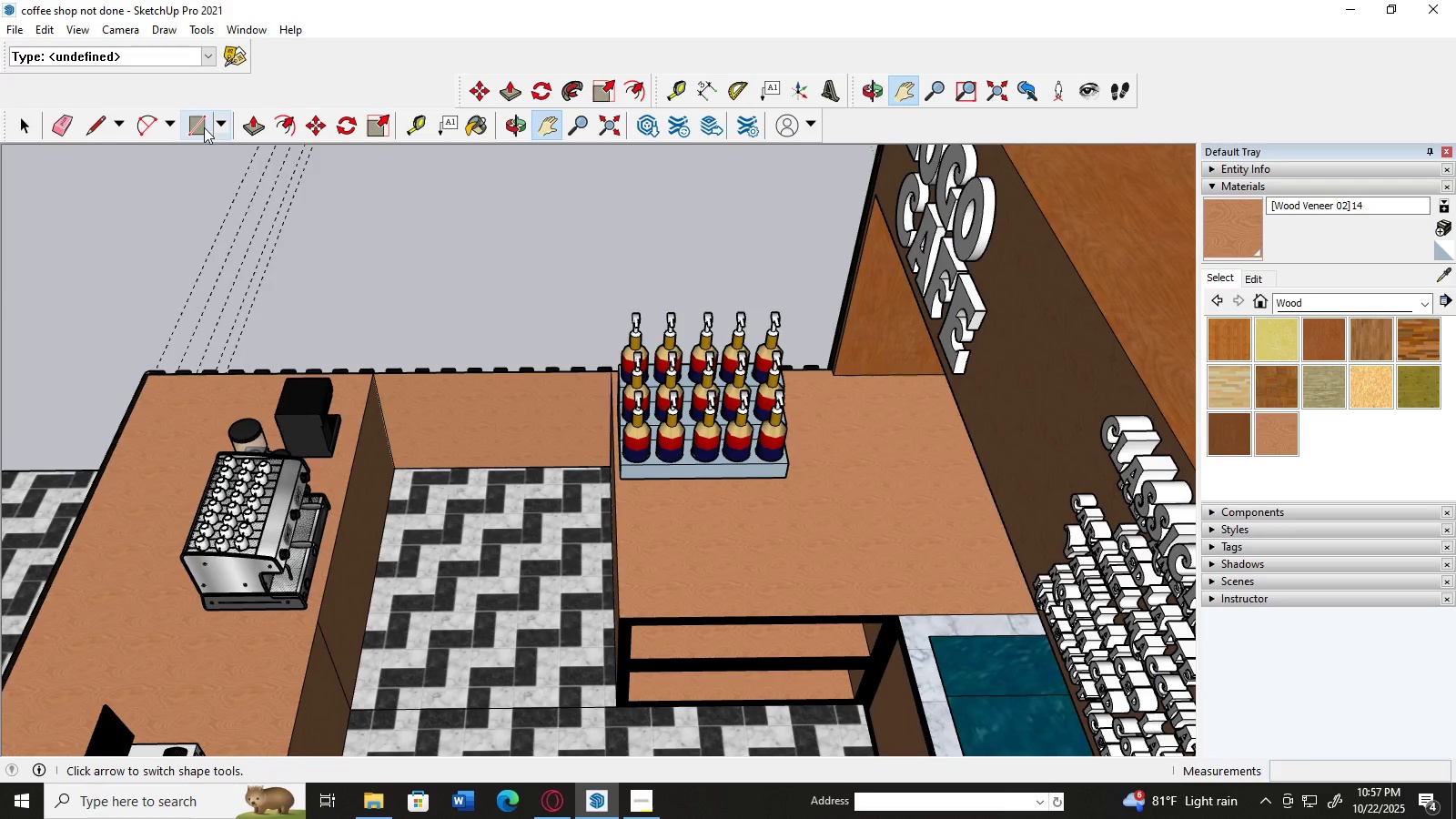 
left_click([200, 127])
 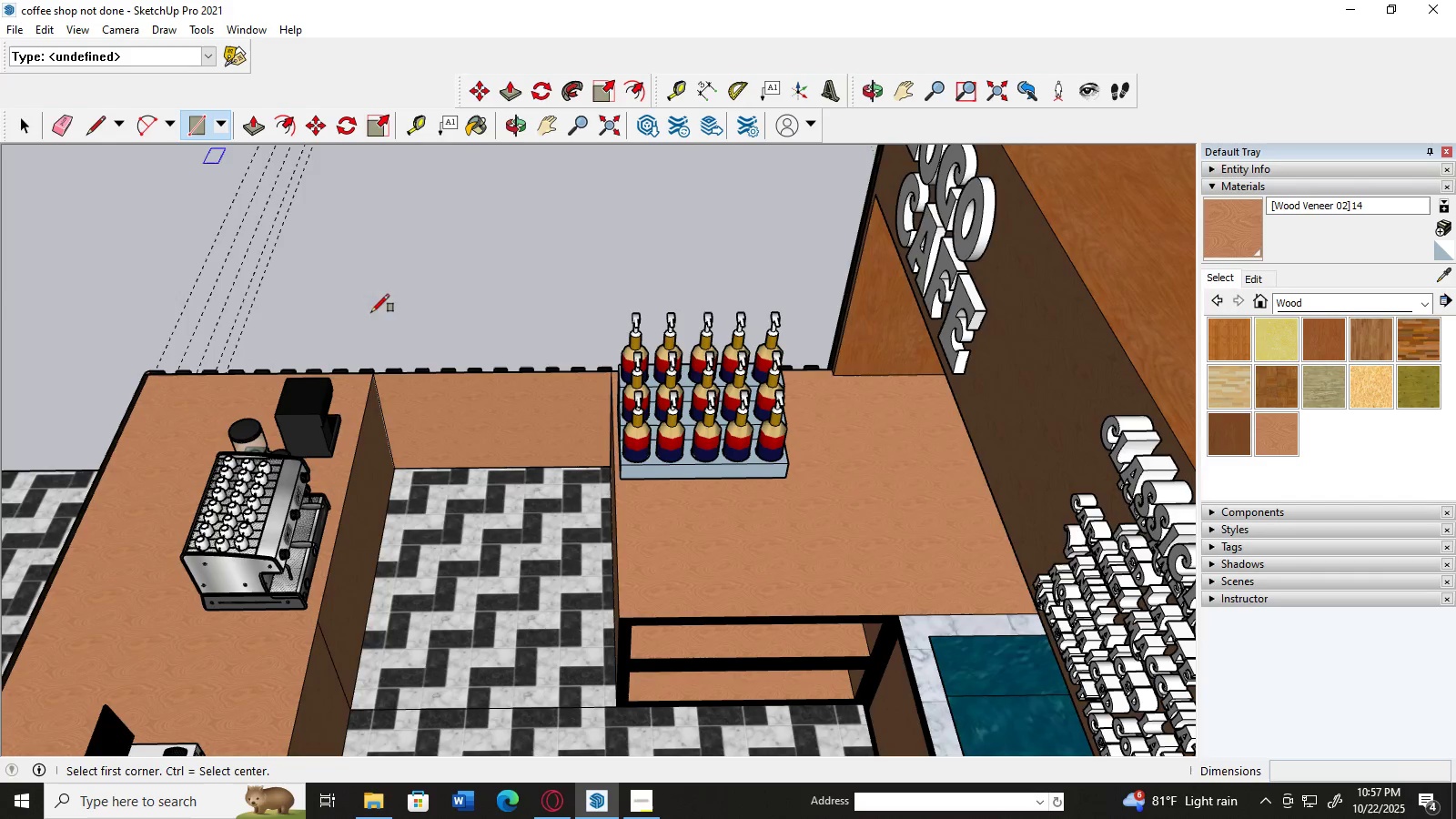 
scroll: coordinate [385, 342], scroll_direction: up, amount: 3.0
 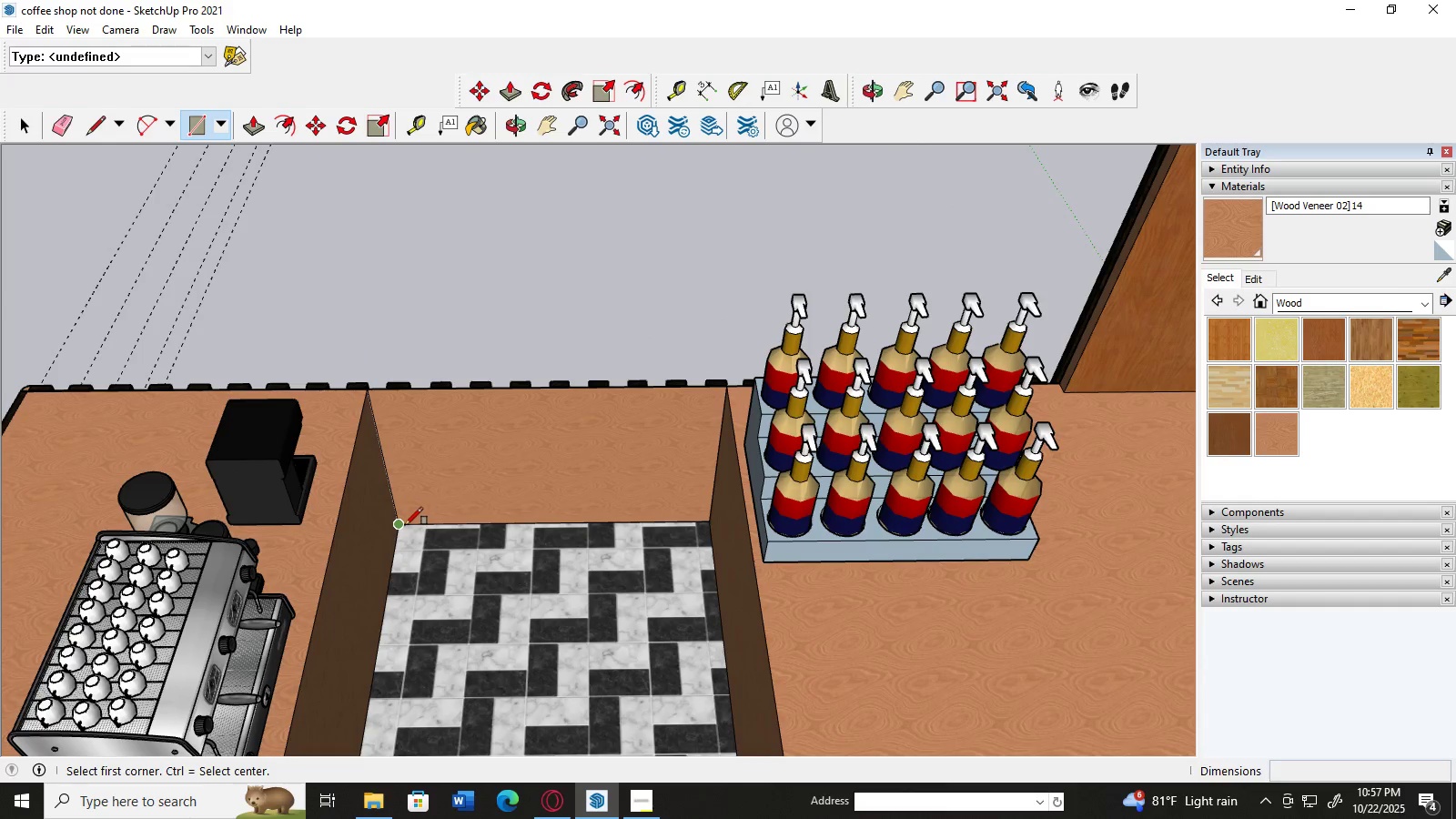 
left_click([404, 525])
 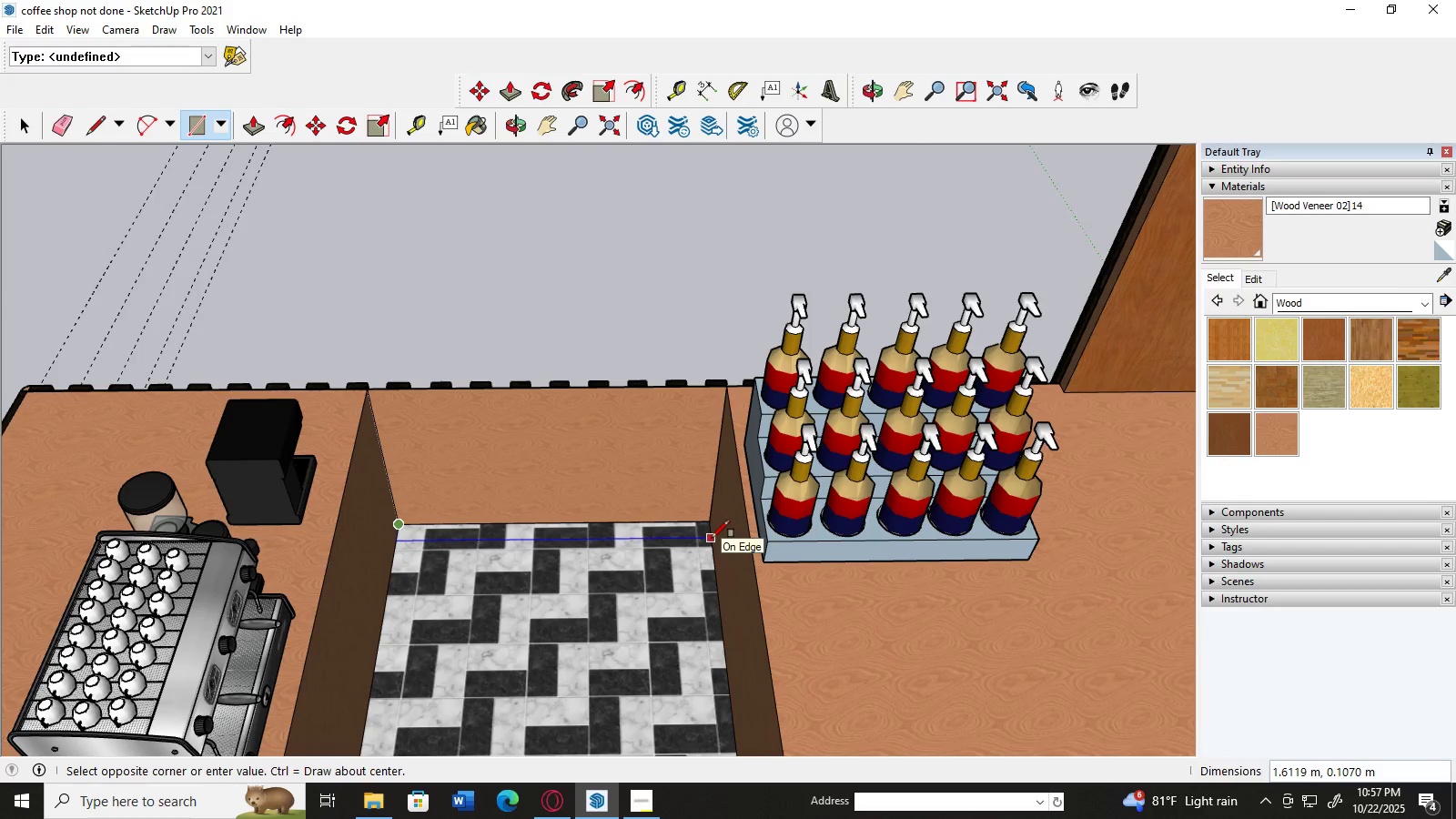 
wait(9.12)
 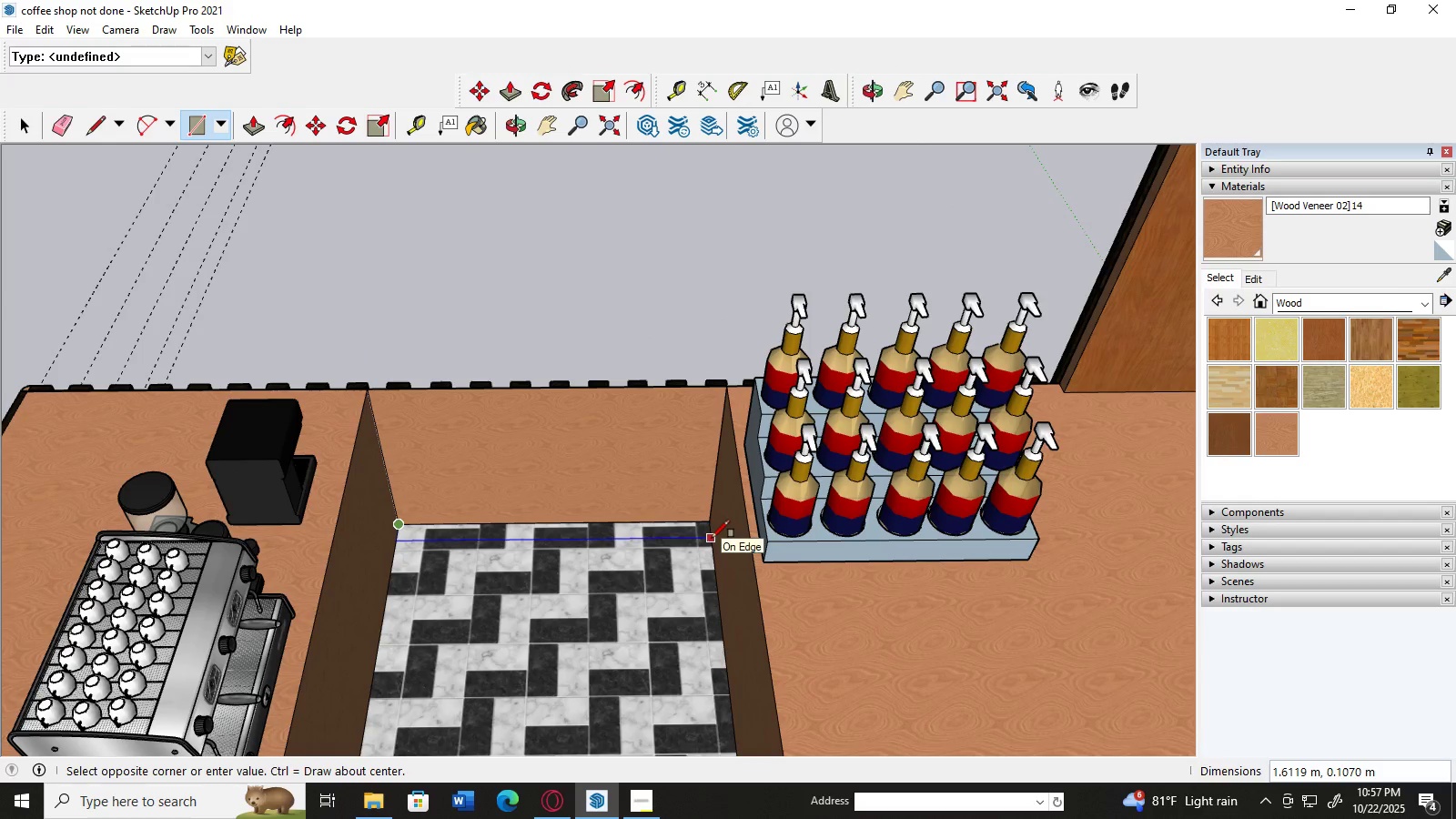 
left_click([715, 537])
 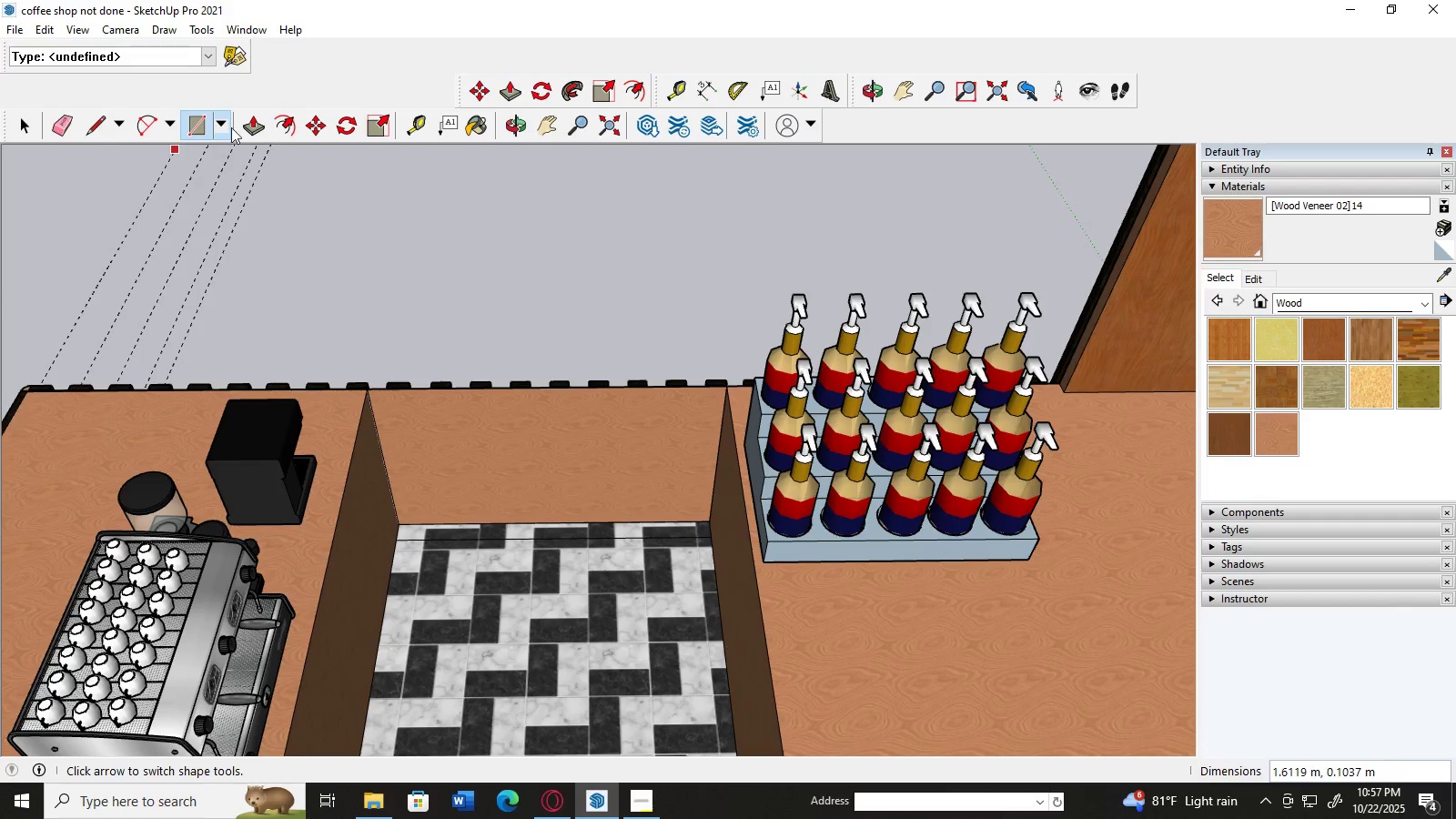 
left_click([251, 126])
 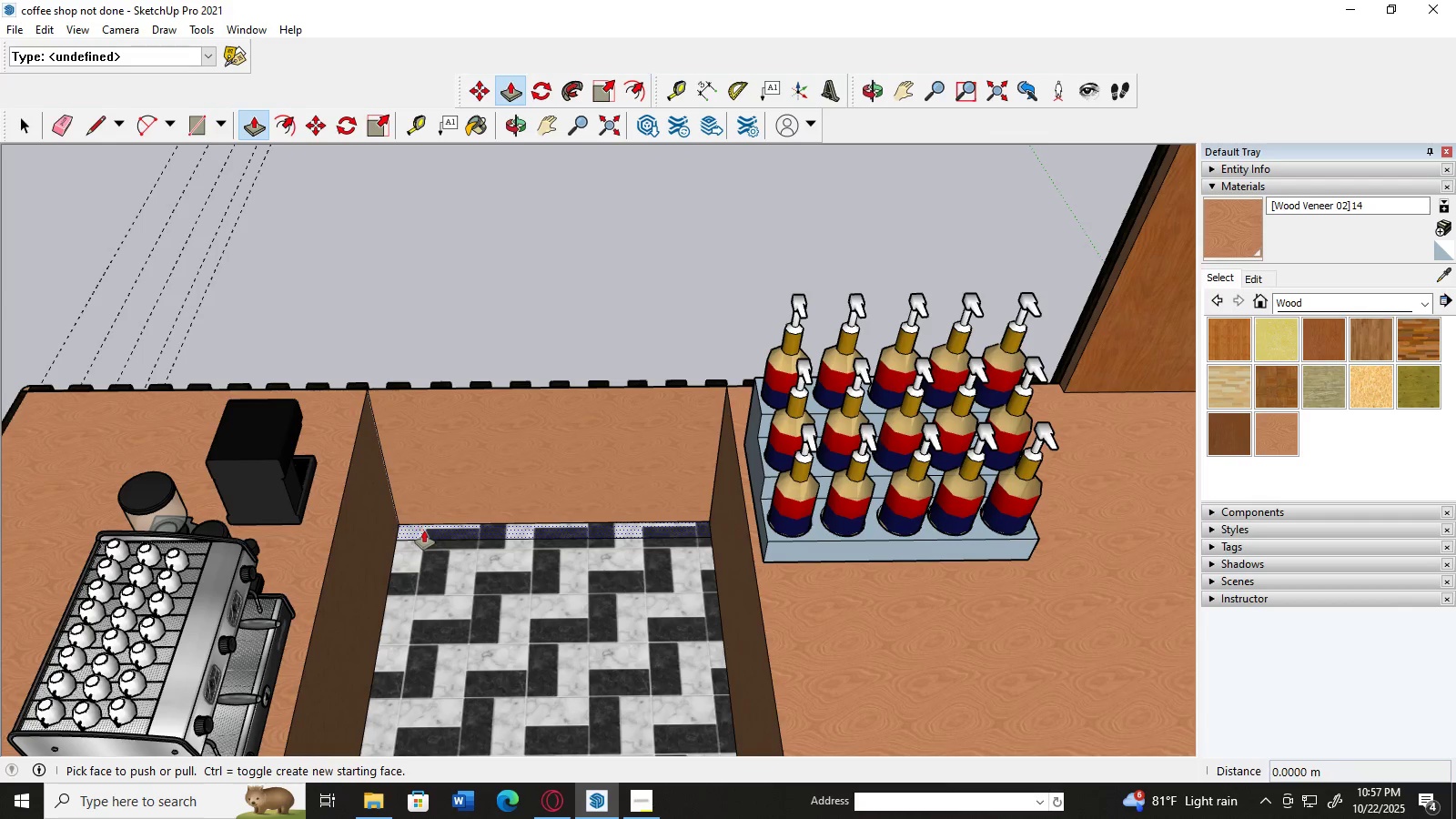 
left_click([424, 531])
 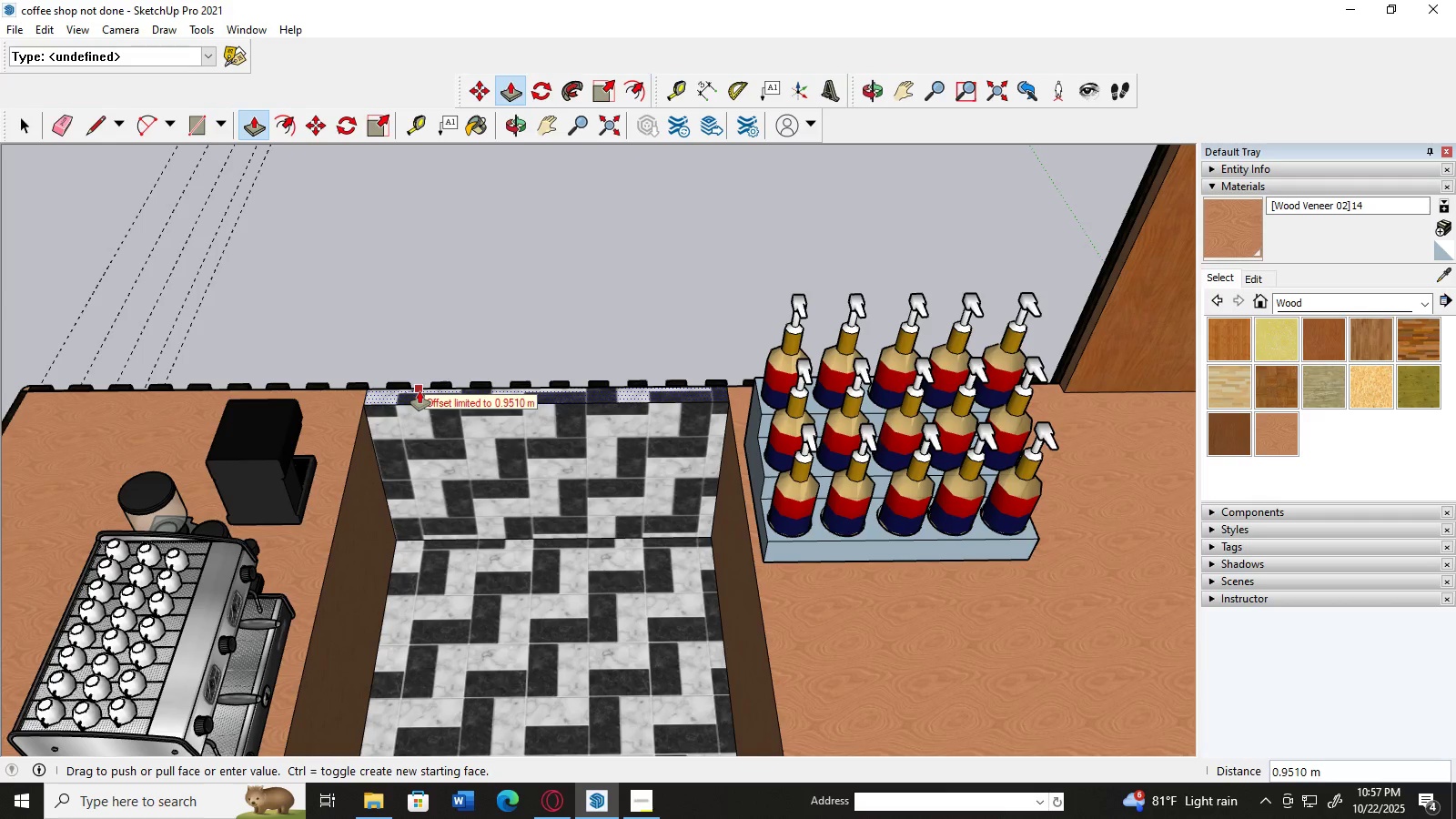 
left_click([420, 391])
 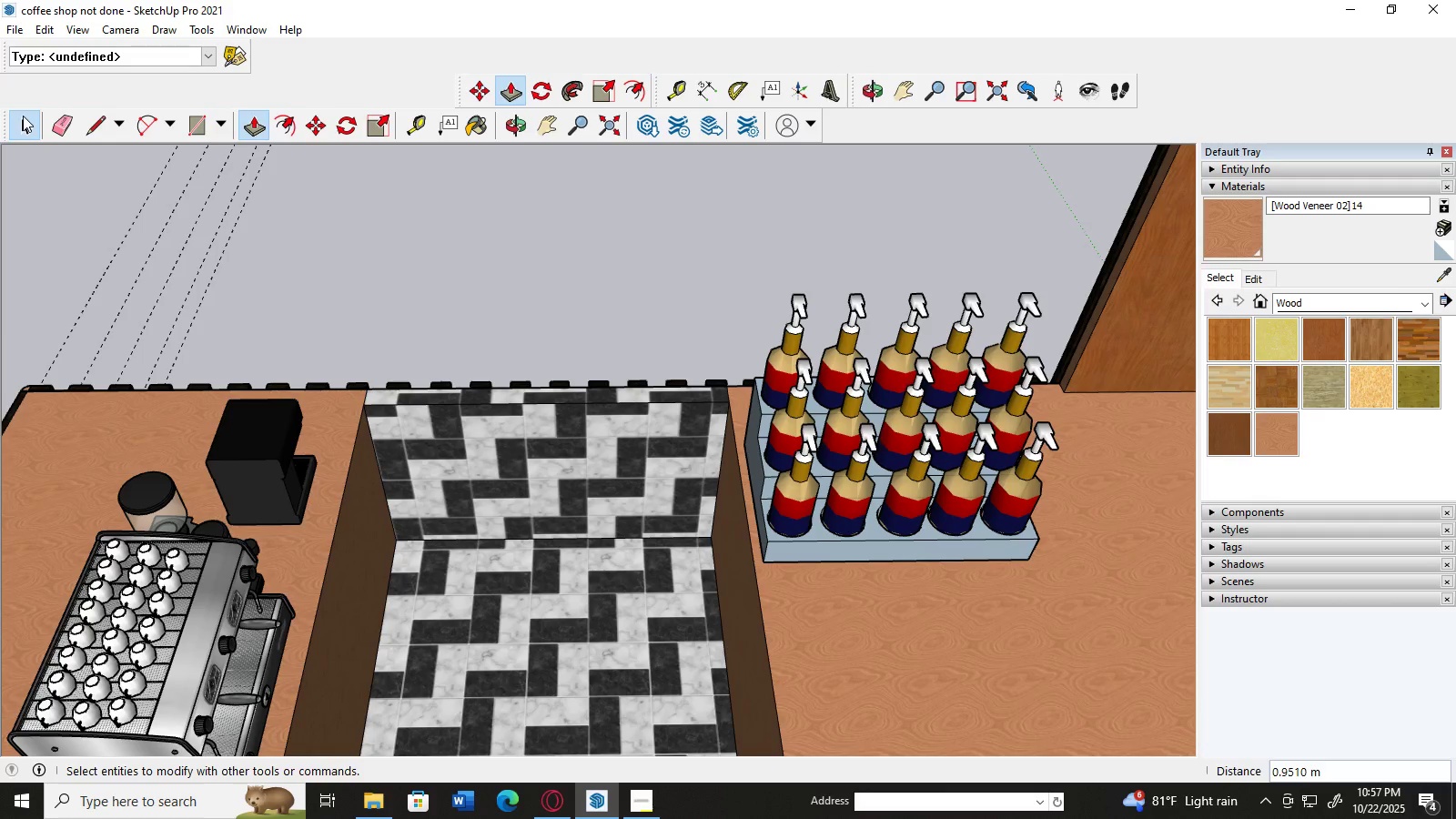 
double_click([354, 237])
 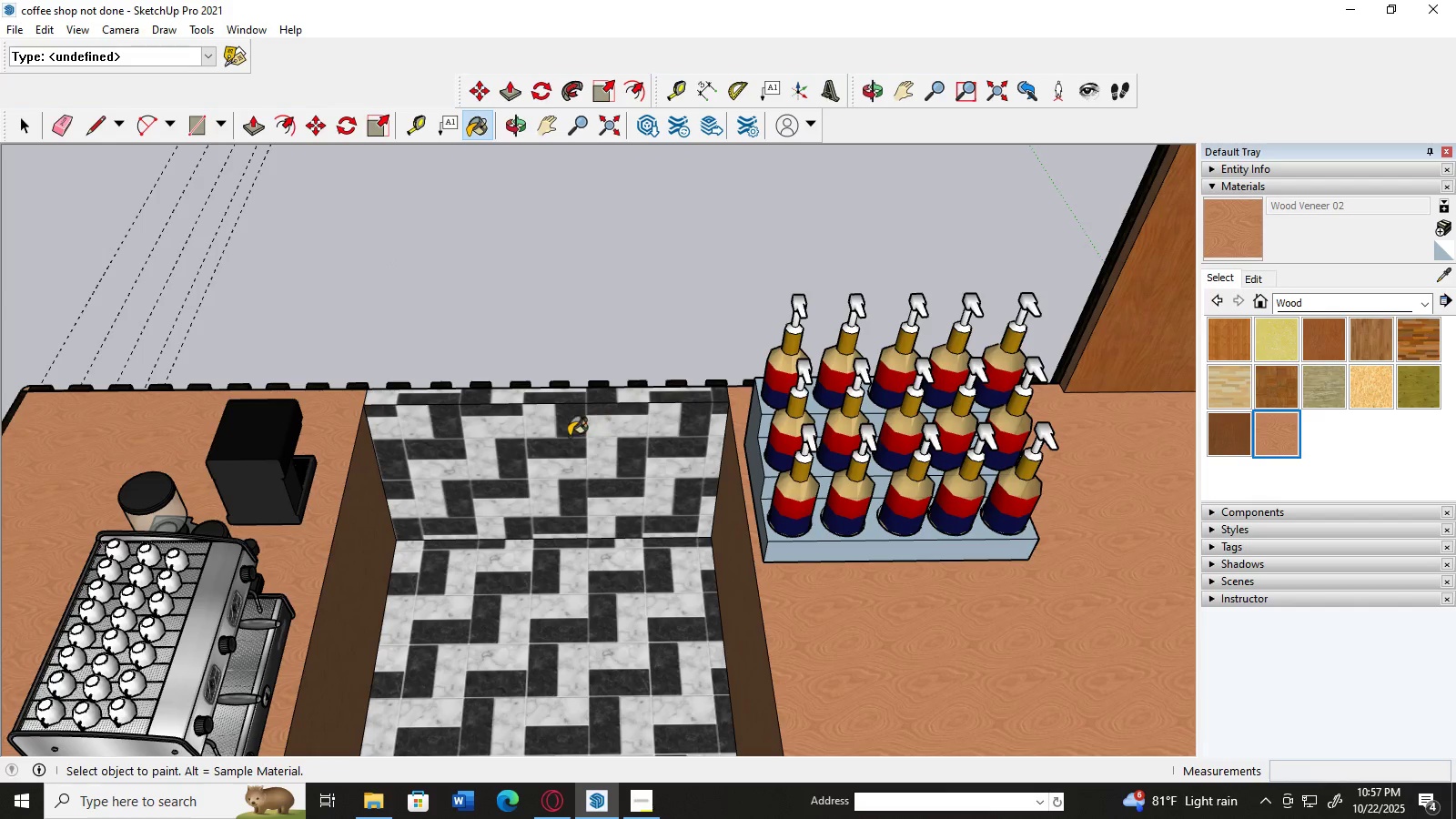 
left_click([565, 438])
 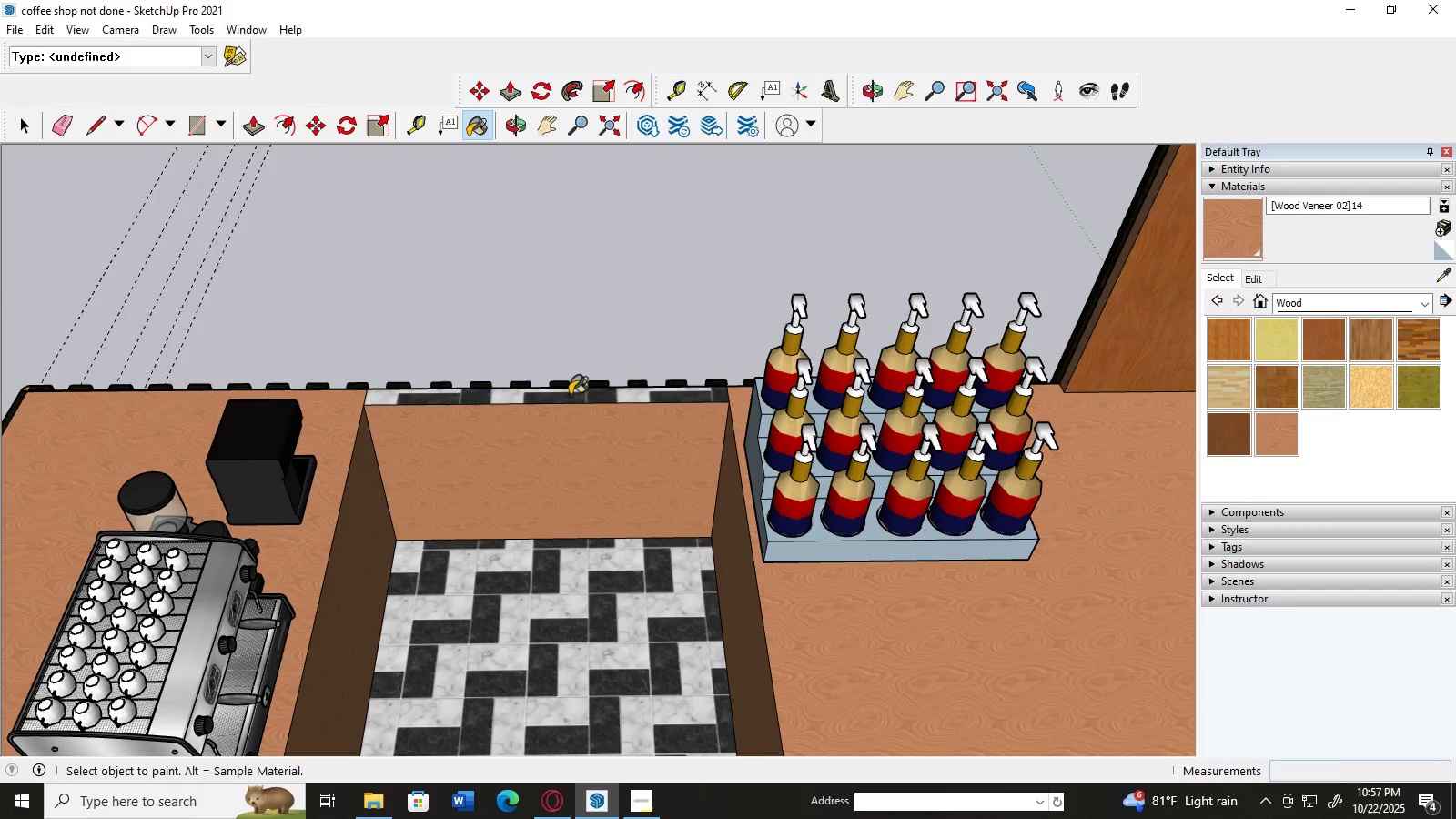 
left_click([570, 395])
 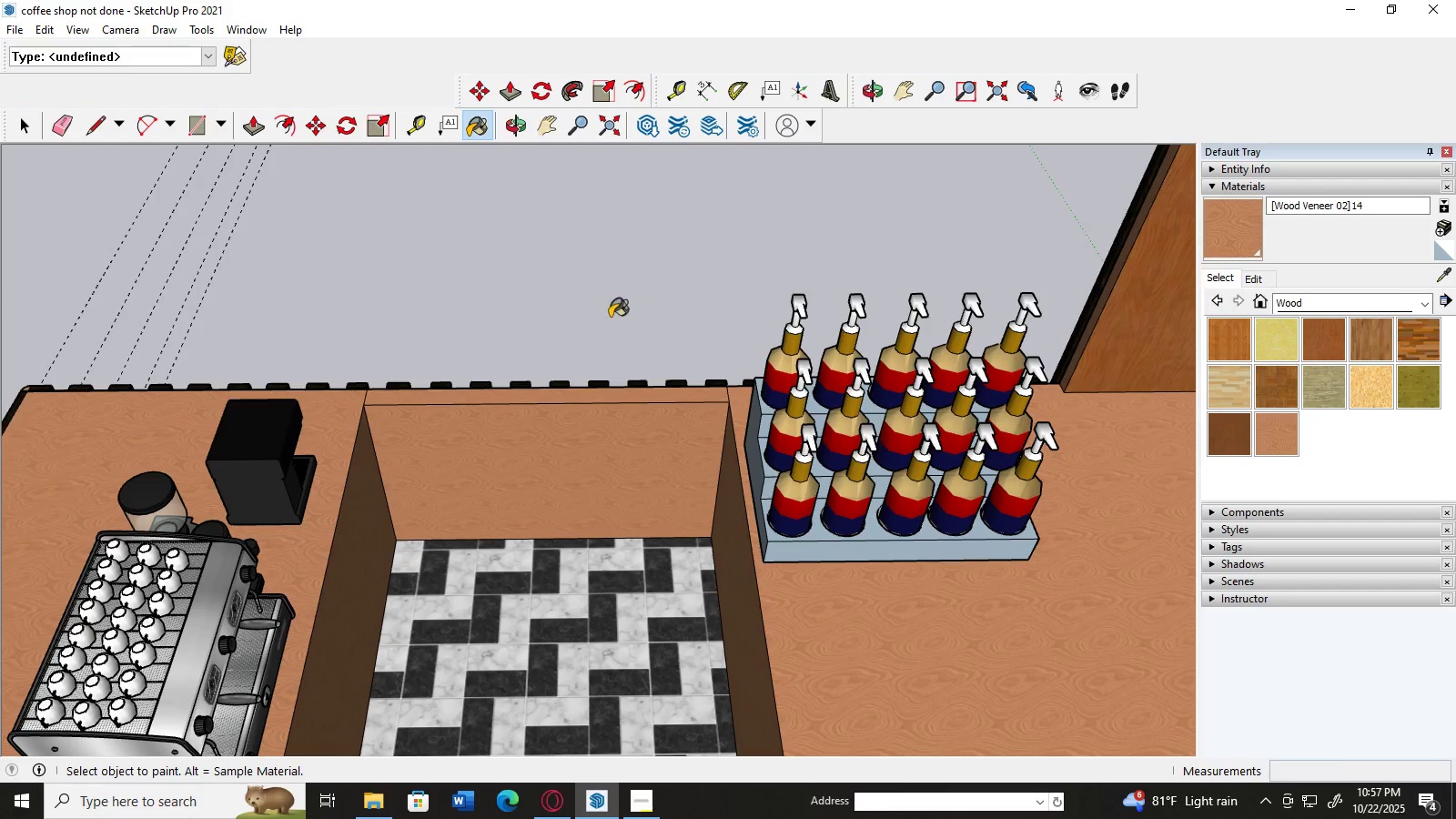 
scroll: coordinate [724, 462], scroll_direction: up, amount: 7.0
 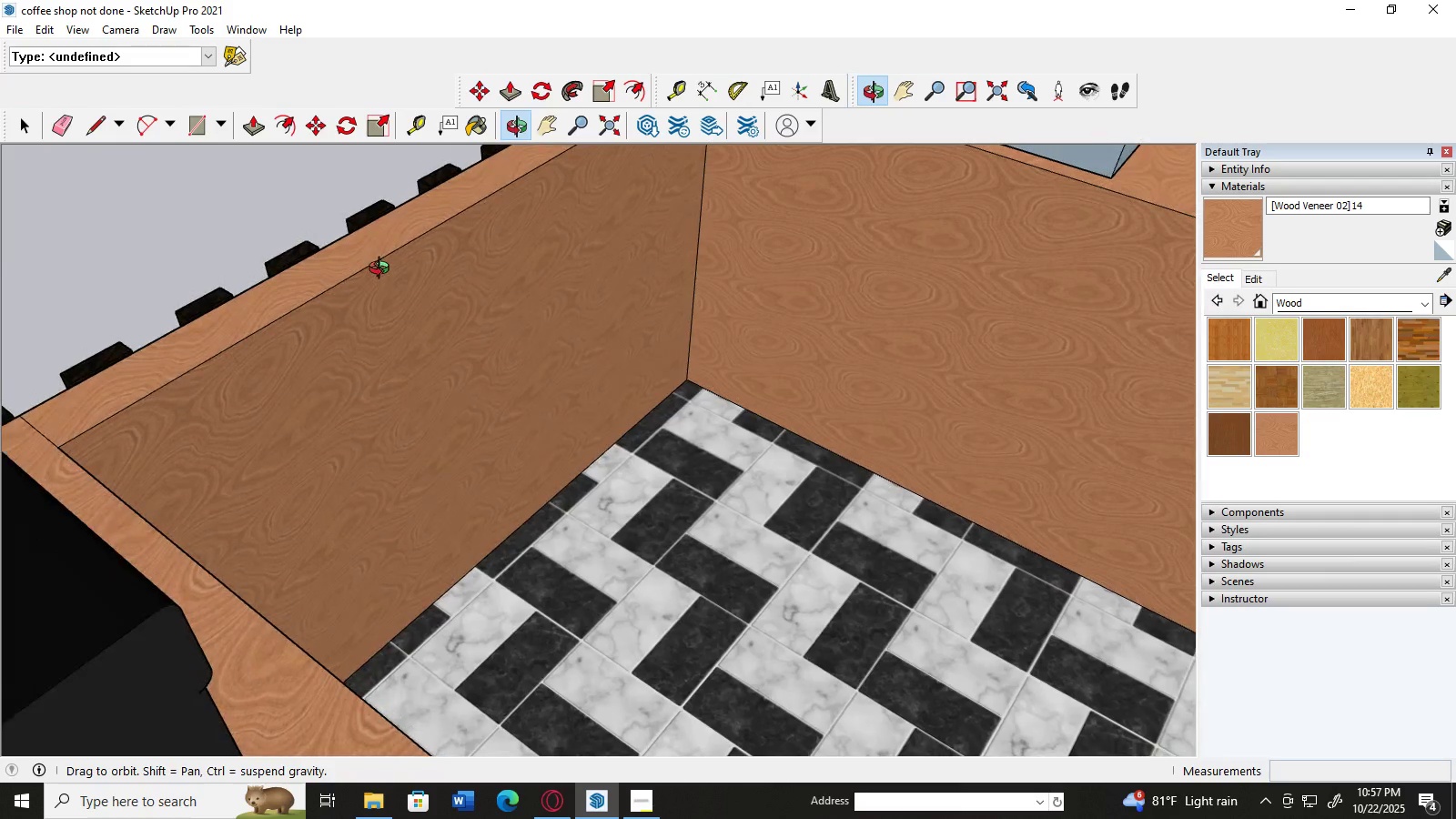 
scroll: coordinate [378, 294], scroll_direction: down, amount: 8.0
 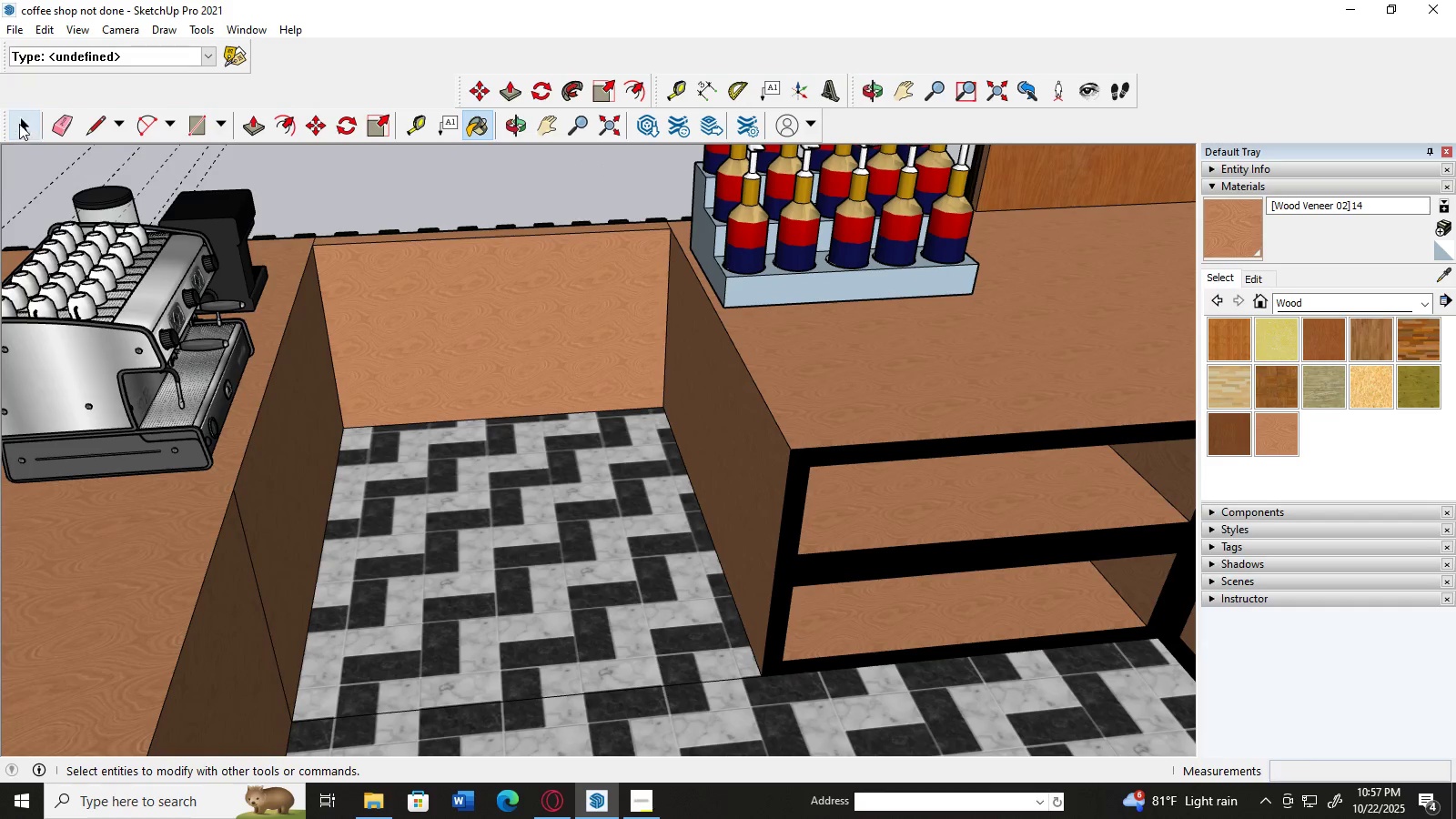 
left_click([19, 124])
 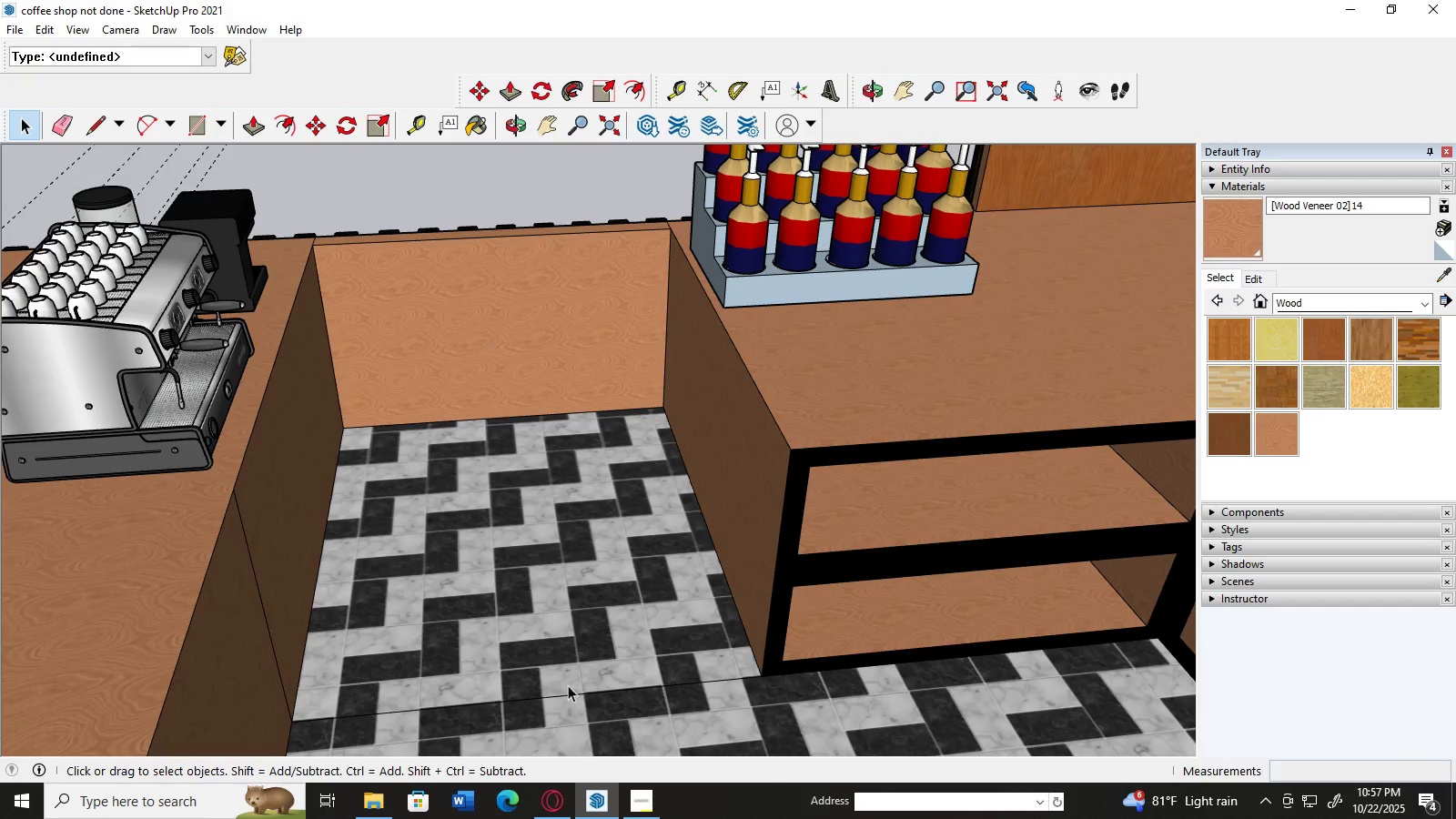 
mouse_move([596, 737])
 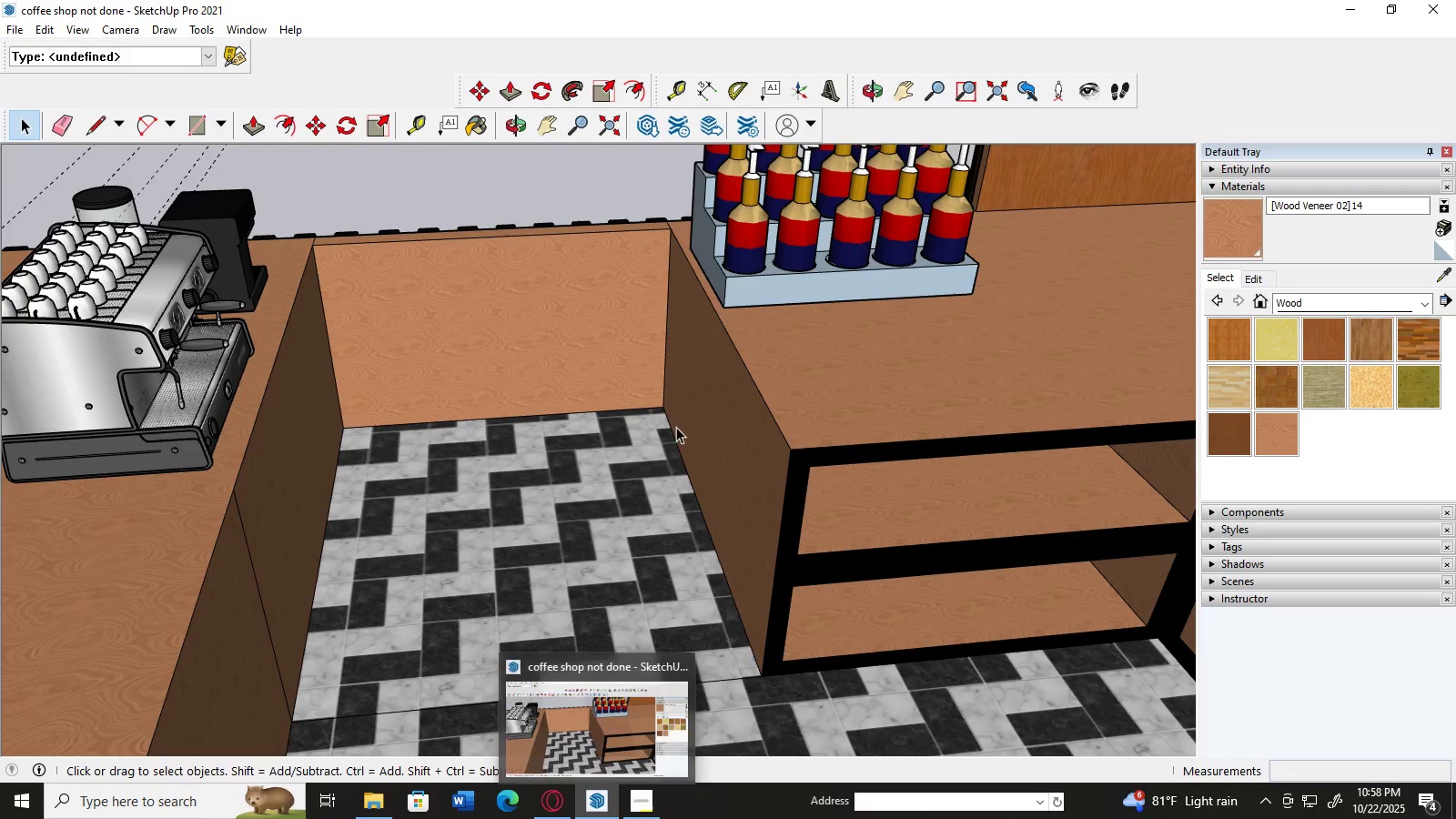 
scroll: coordinate [541, 363], scroll_direction: up, amount: 4.0
 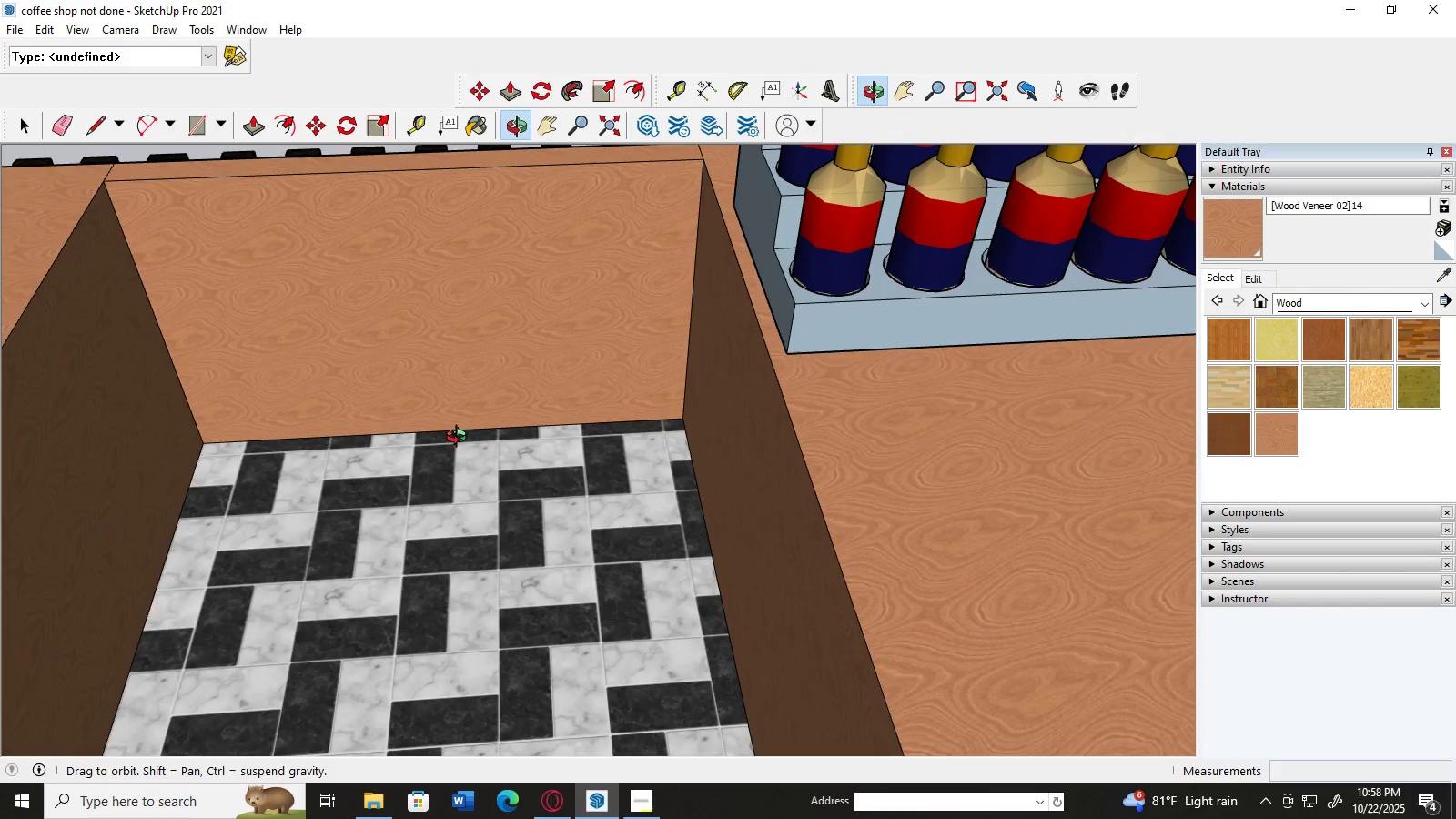 
scroll: coordinate [480, 425], scroll_direction: down, amount: 4.0
 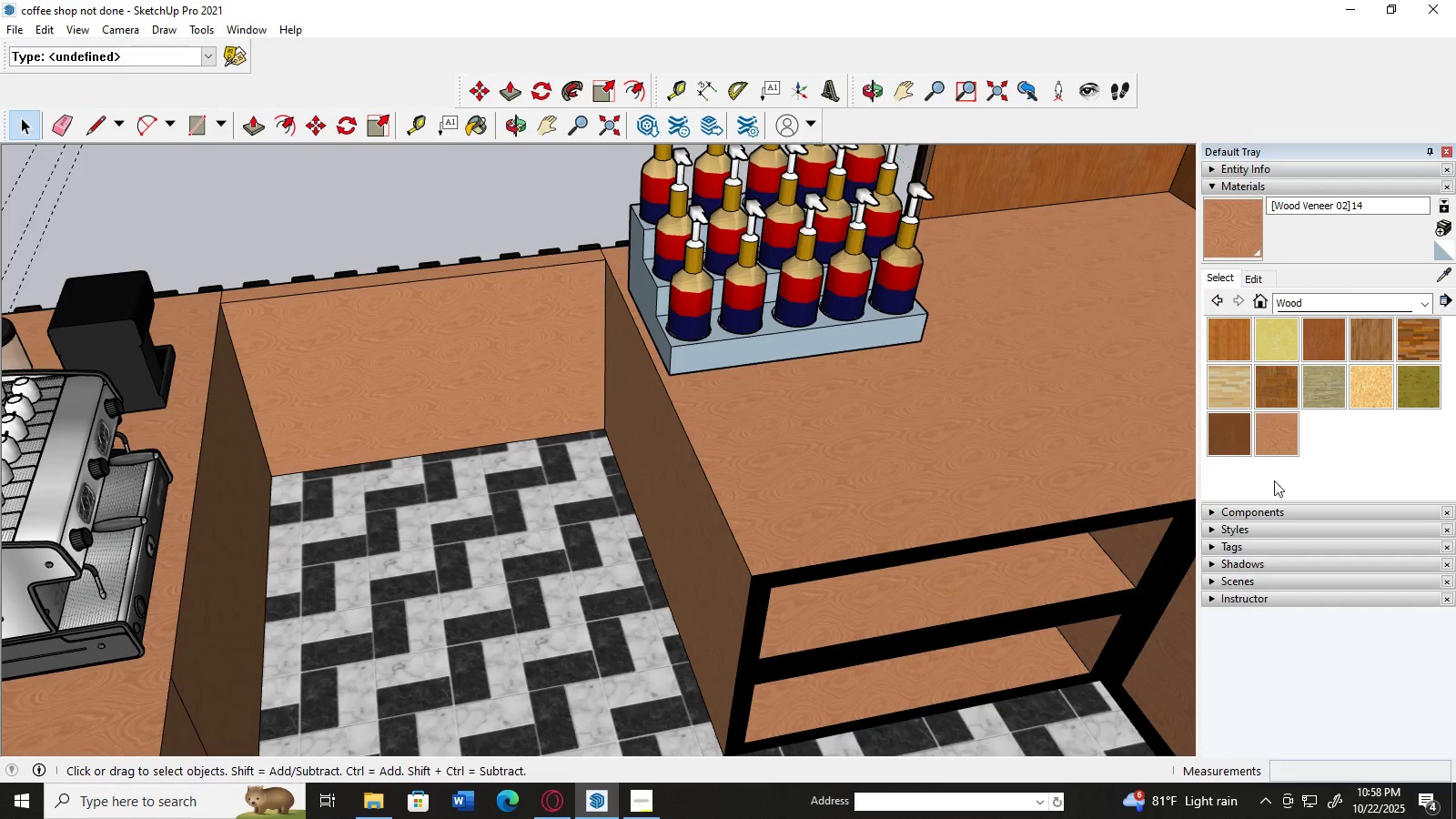 
left_click([1277, 511])
 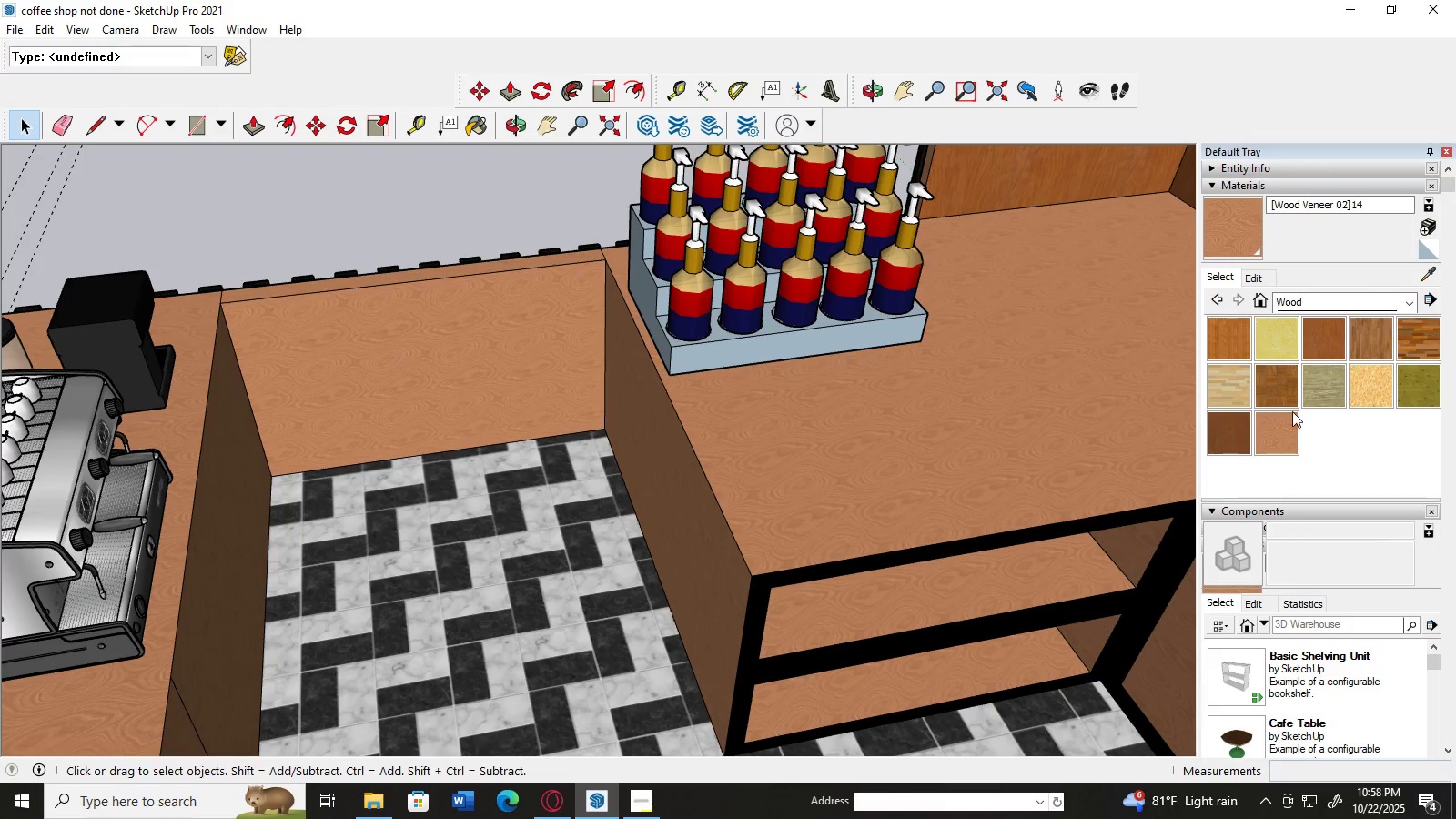 
scroll: coordinate [1316, 547], scroll_direction: down, amount: 7.0
 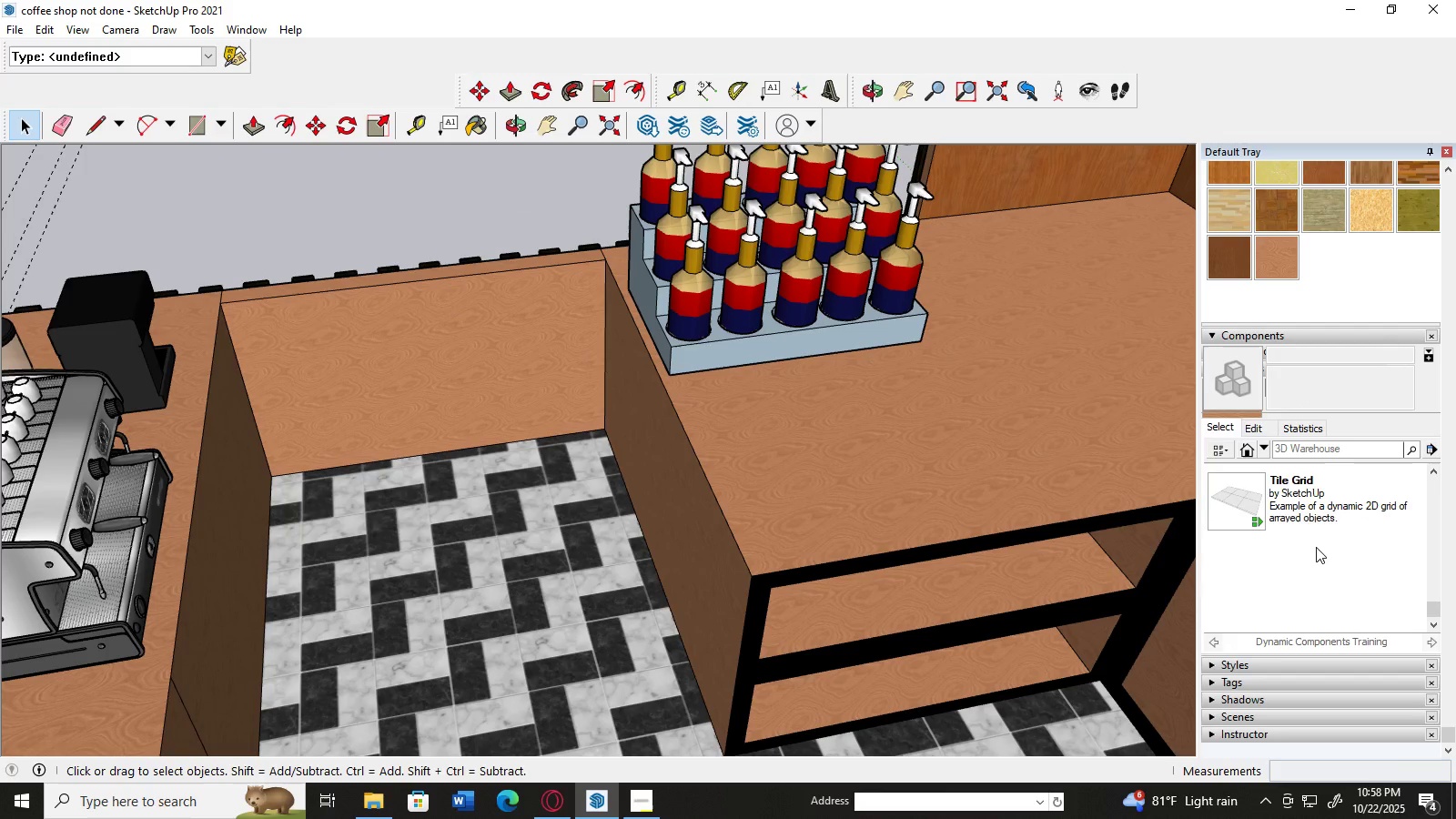 
scroll: coordinate [1316, 546], scroll_direction: up, amount: 7.0
 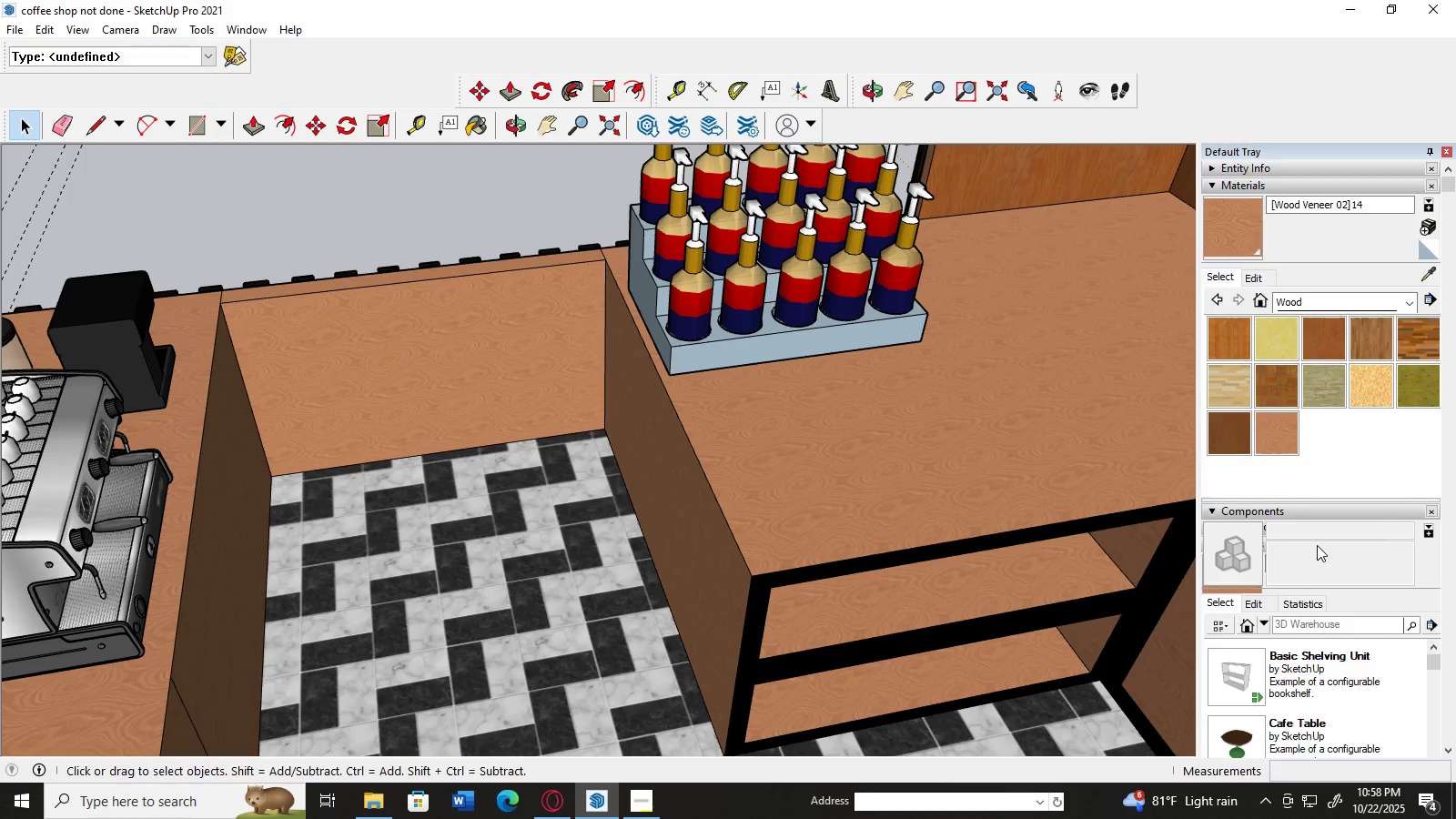 
scroll: coordinate [1317, 545], scroll_direction: down, amount: 3.0
 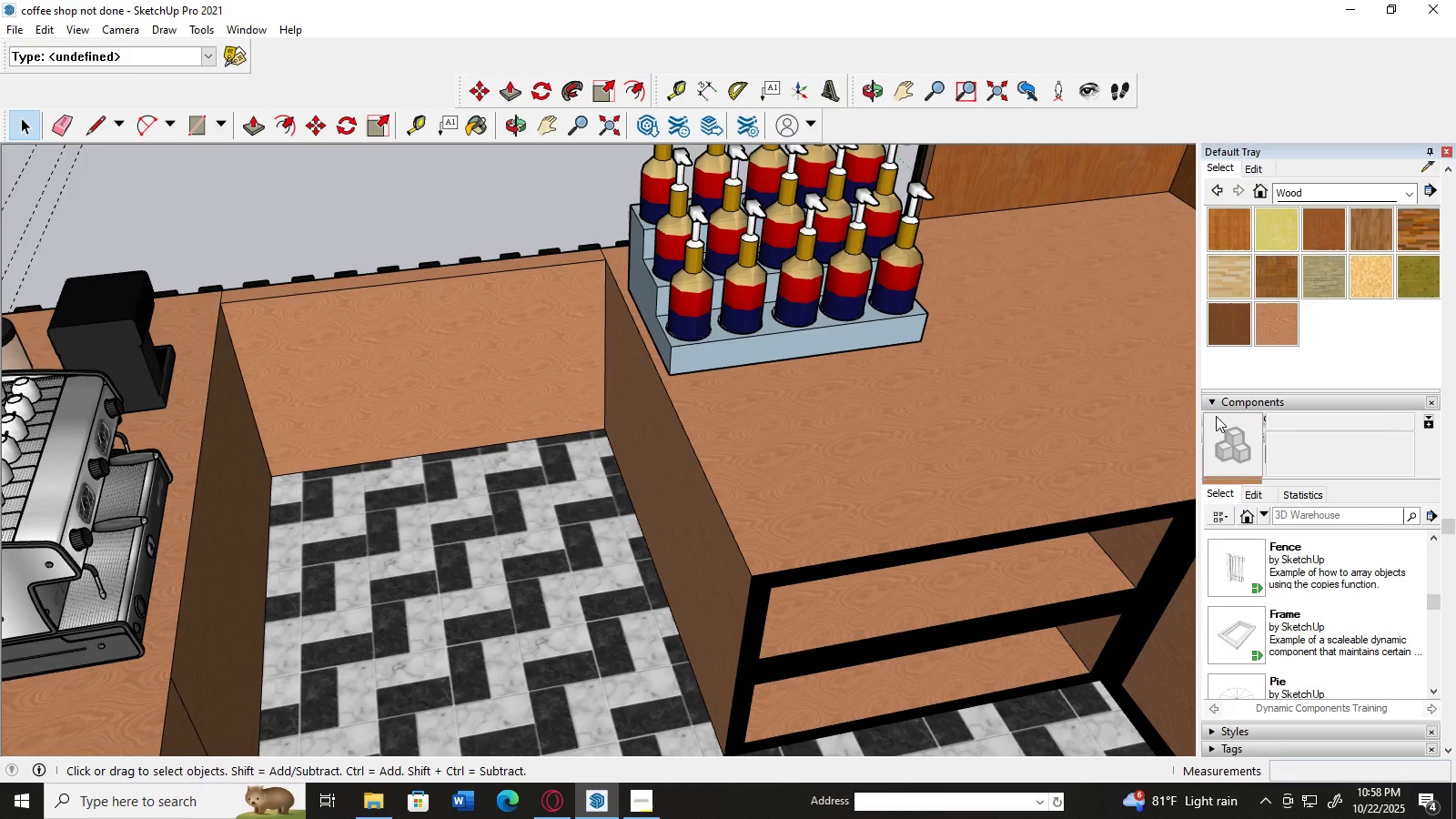 
left_click([1214, 401])
 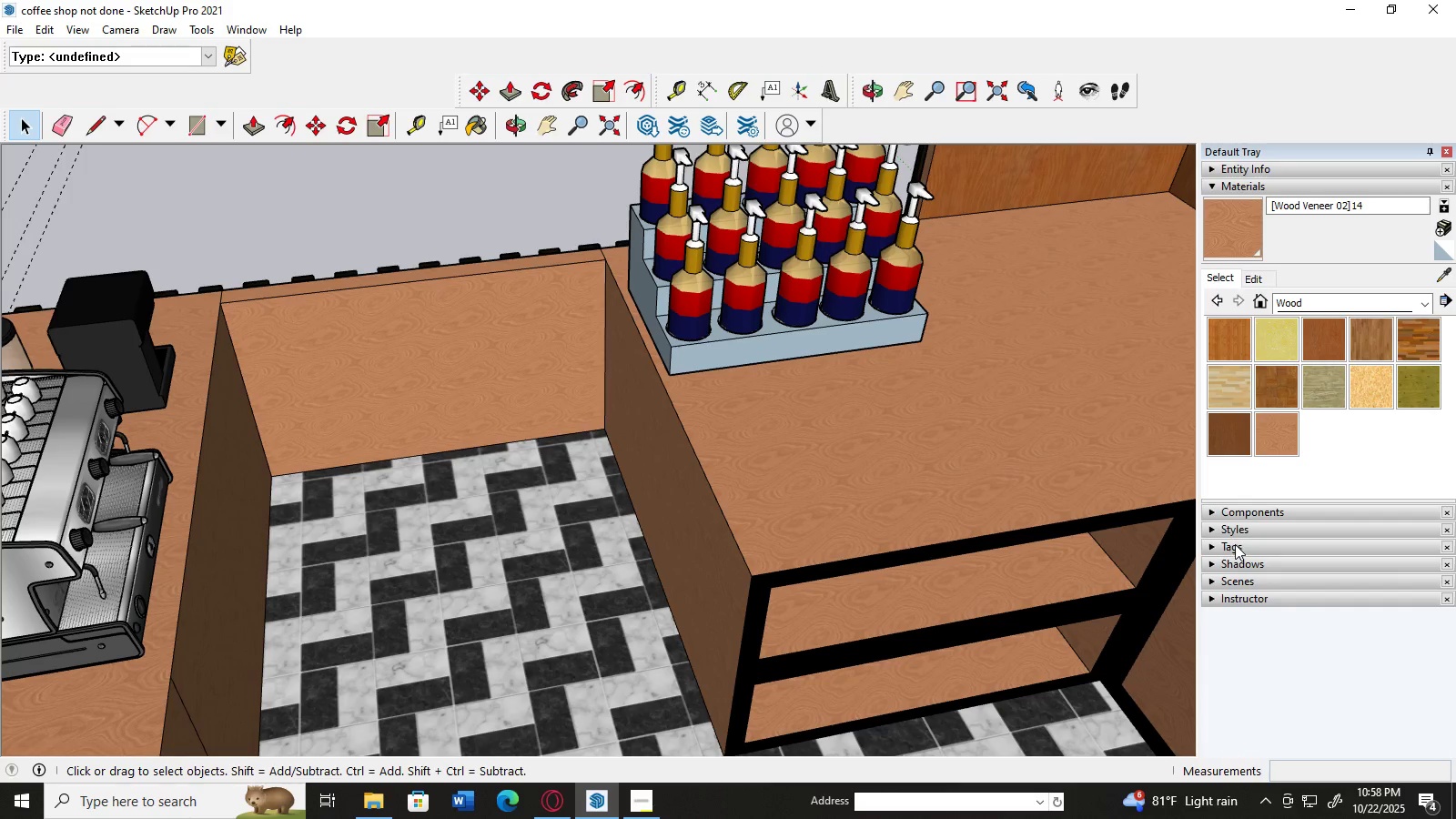 
left_click([1235, 544])
 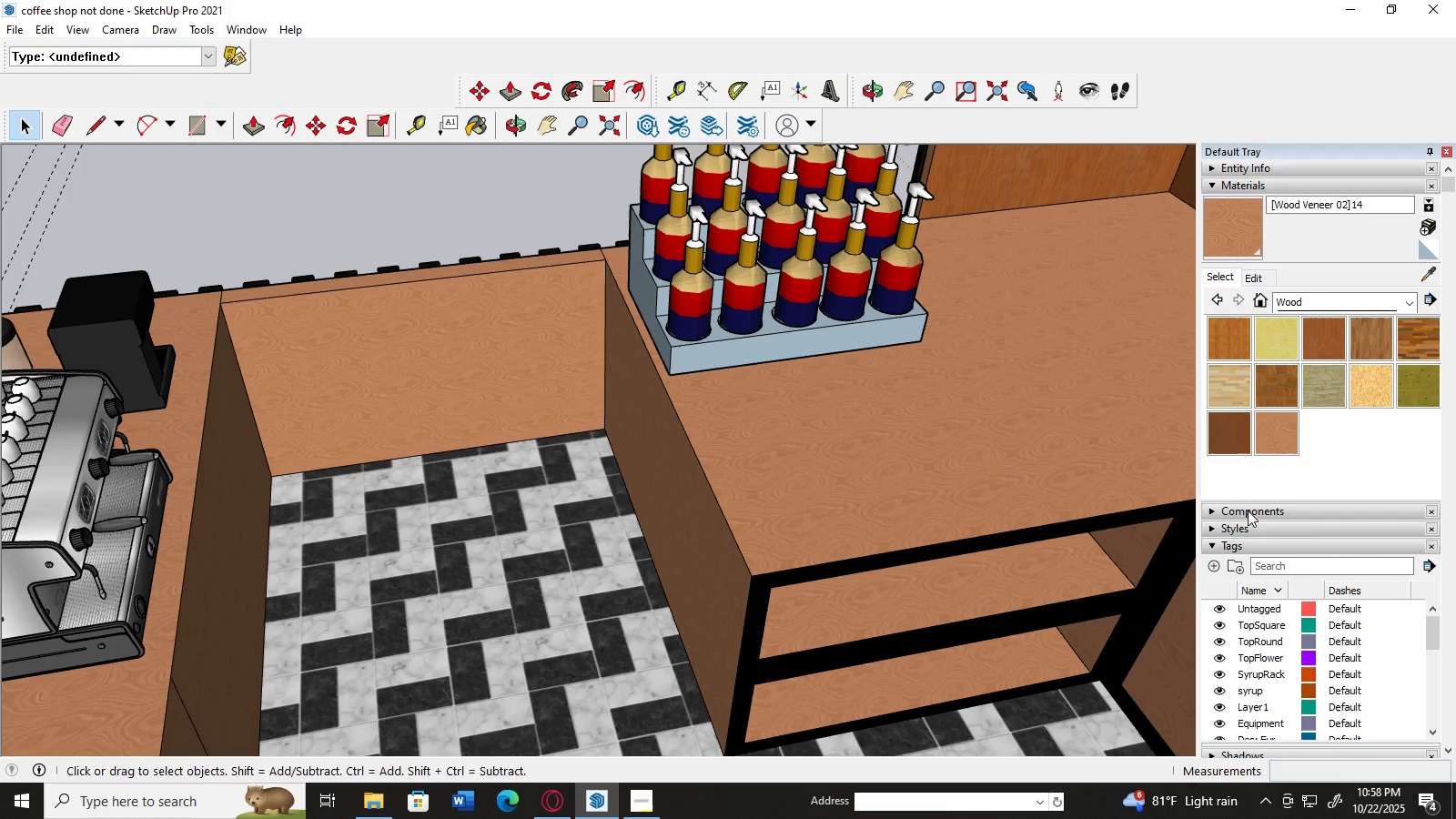 
scroll: coordinate [1321, 632], scroll_direction: down, amount: 12.0
 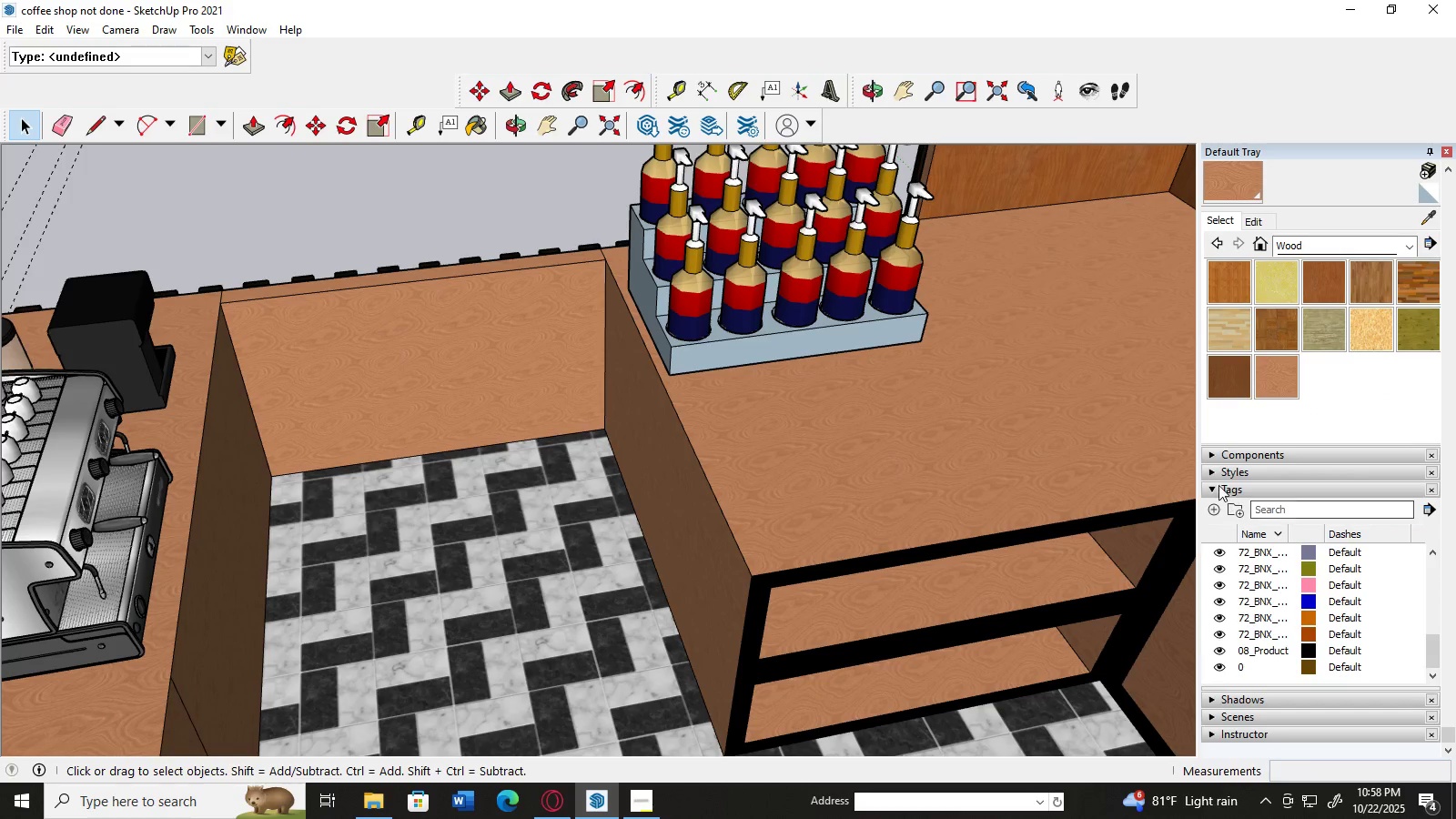 
left_click([1215, 484])
 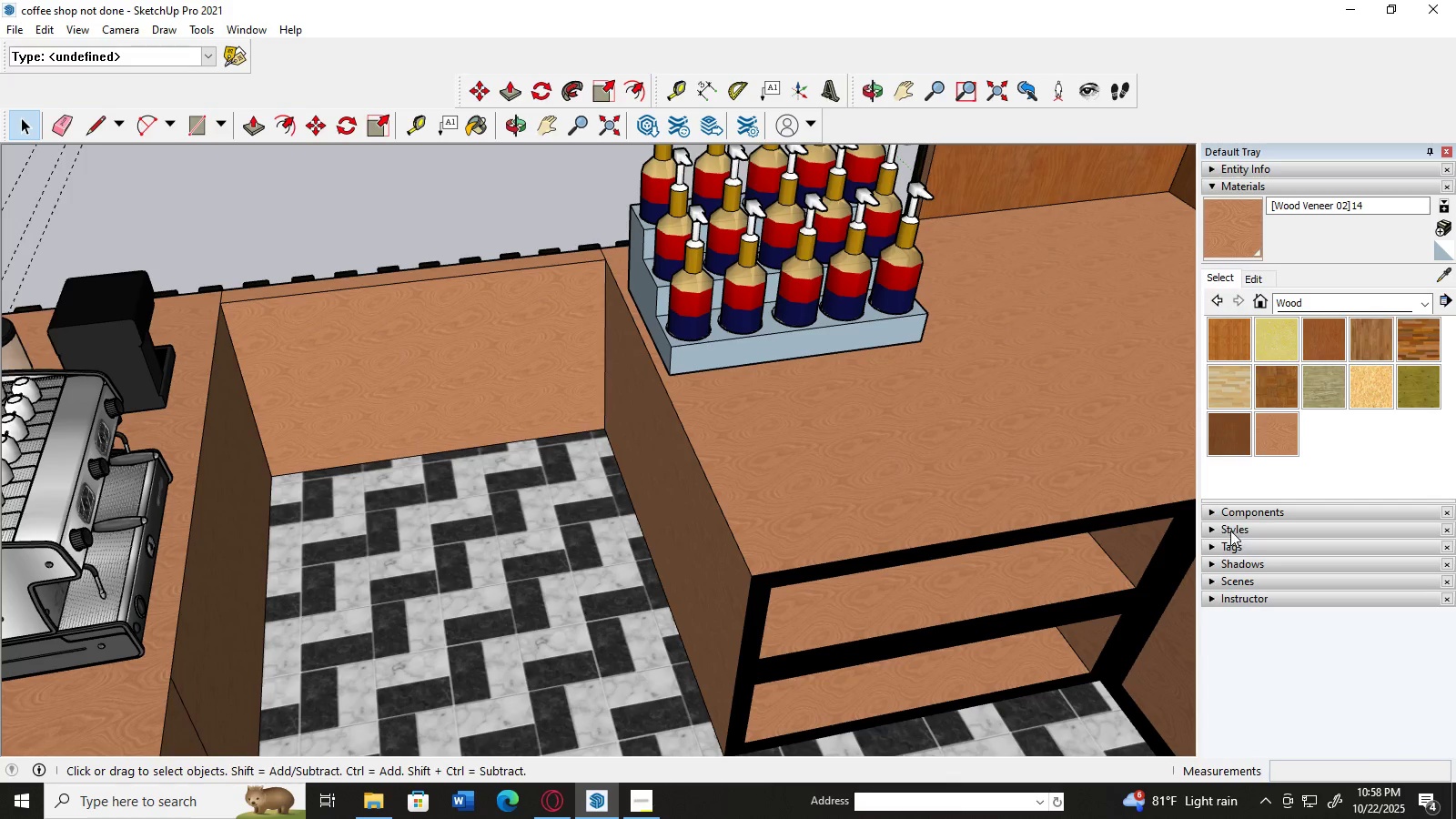 
left_click([1228, 531])
 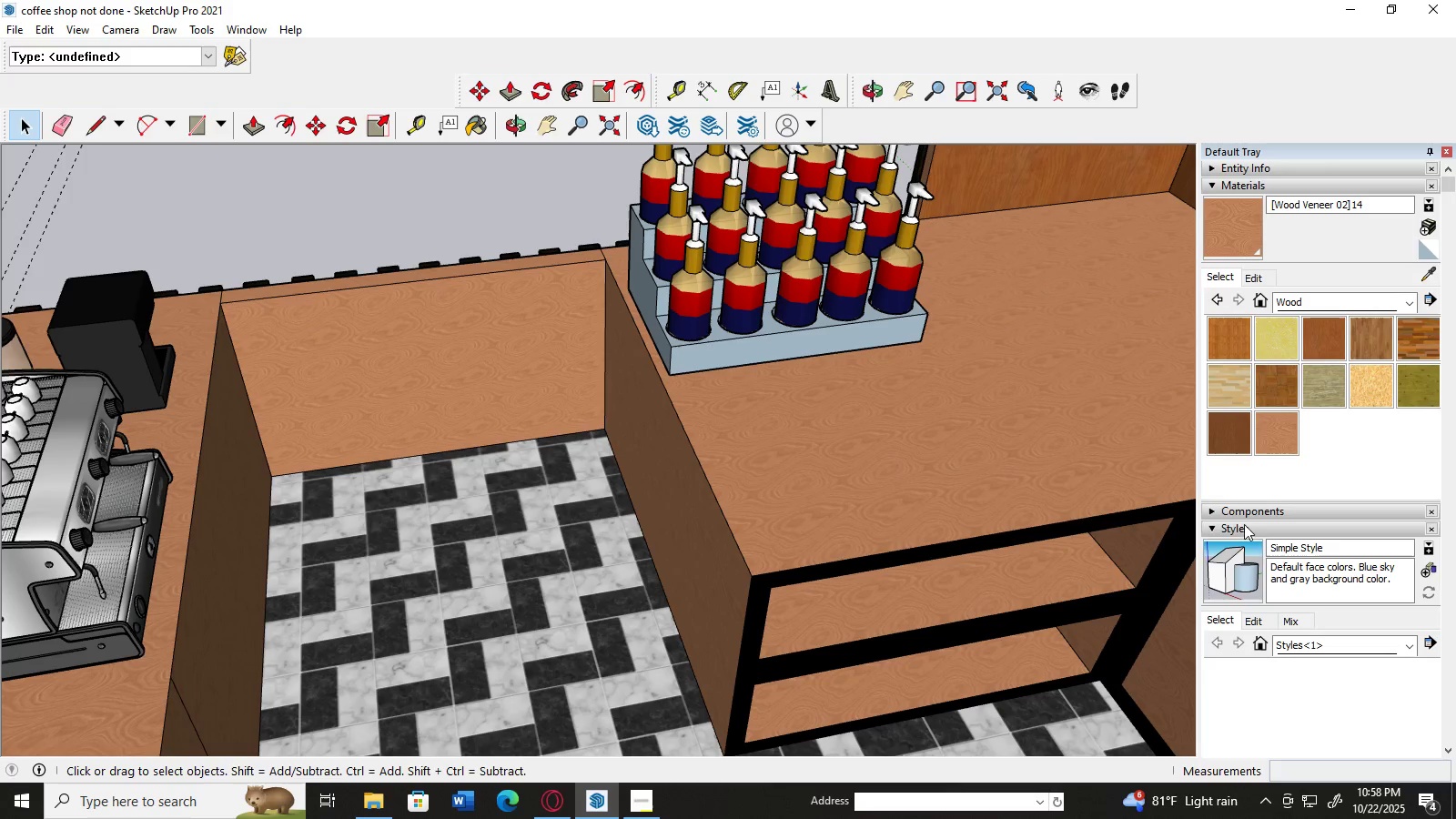 
scroll: coordinate [1323, 441], scroll_direction: down, amount: 2.0
 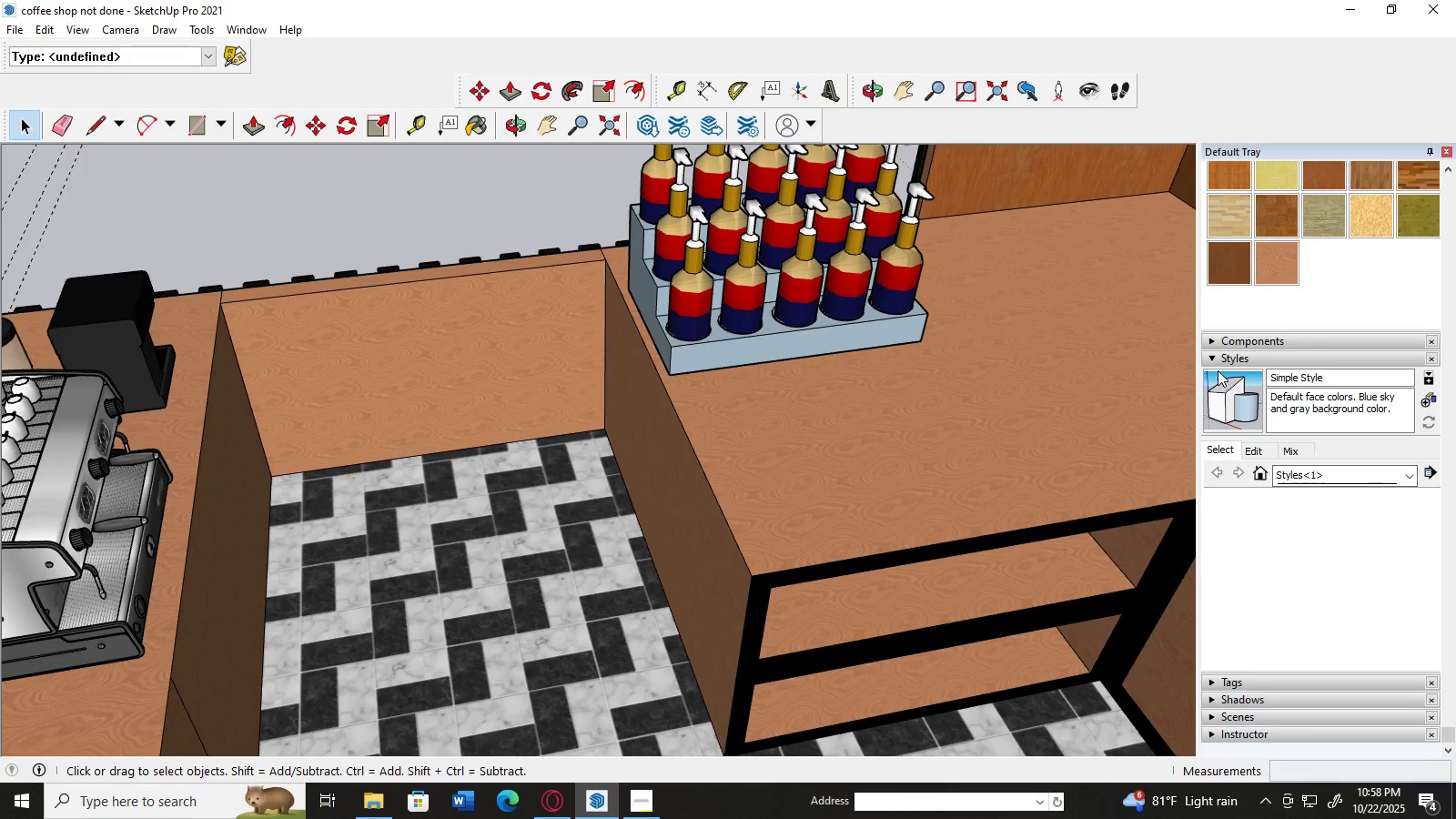 
left_click([1214, 360])
 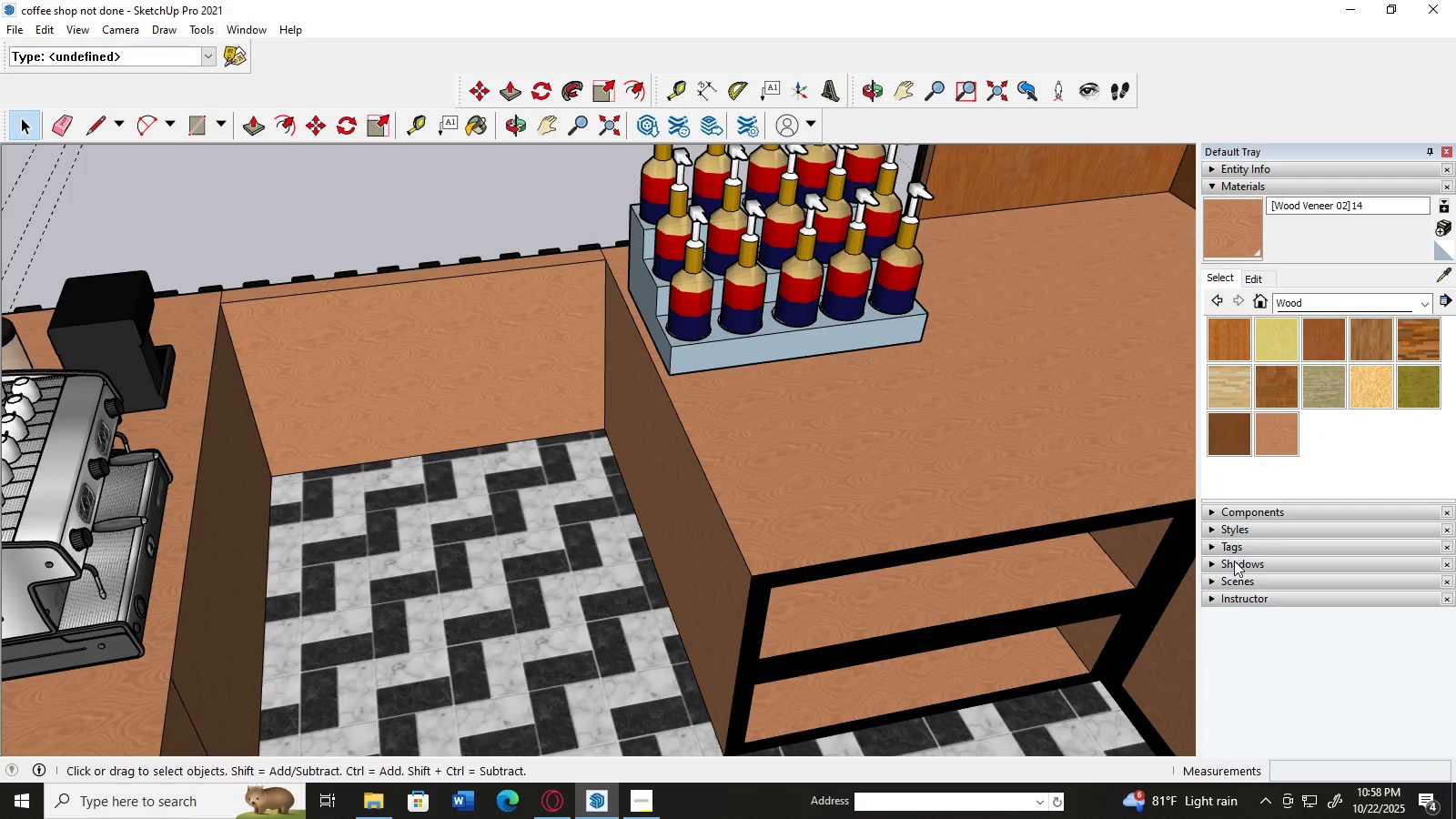 
left_click([1234, 561])
 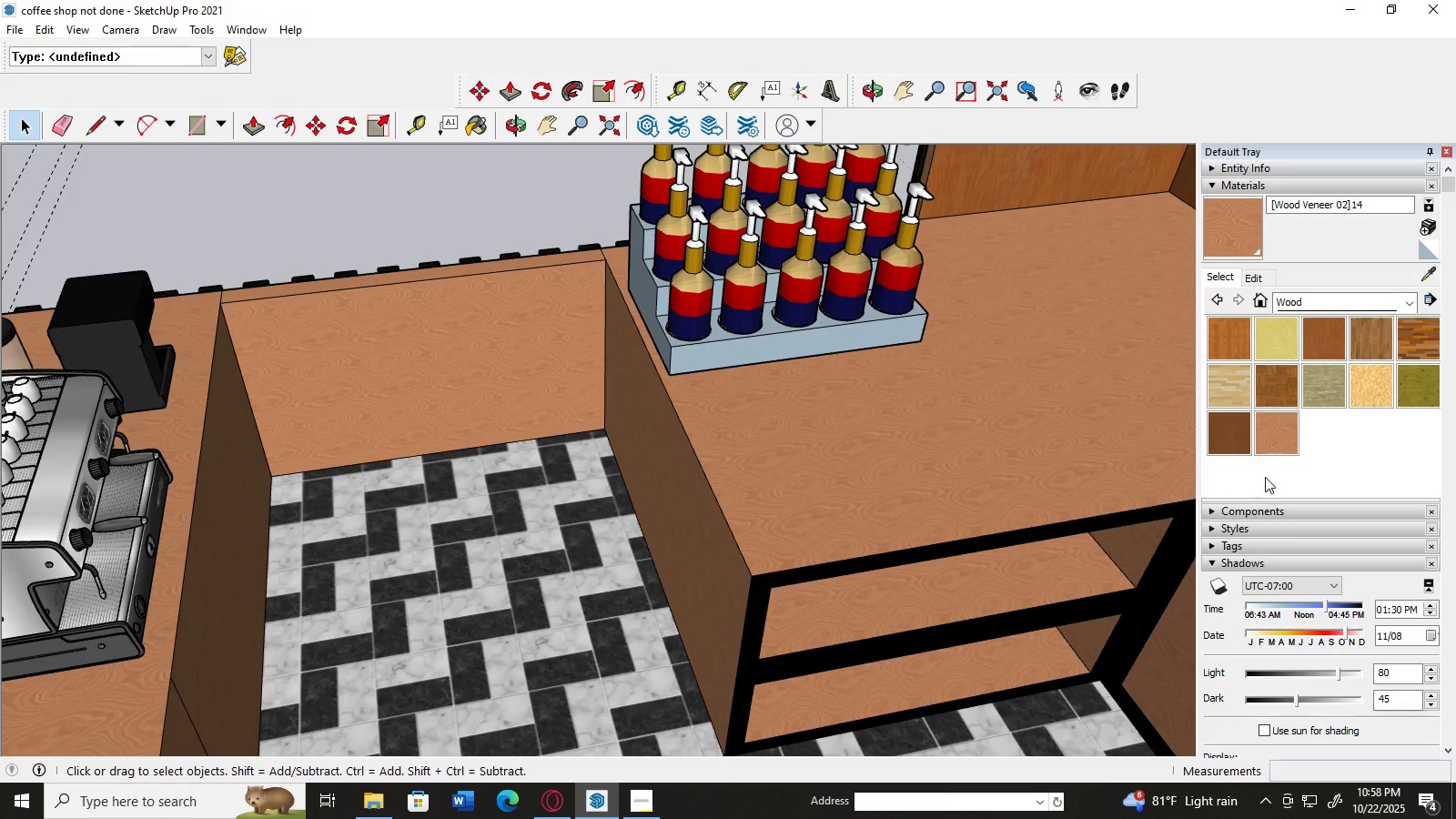 
scroll: coordinate [1279, 588], scroll_direction: down, amount: 4.0
 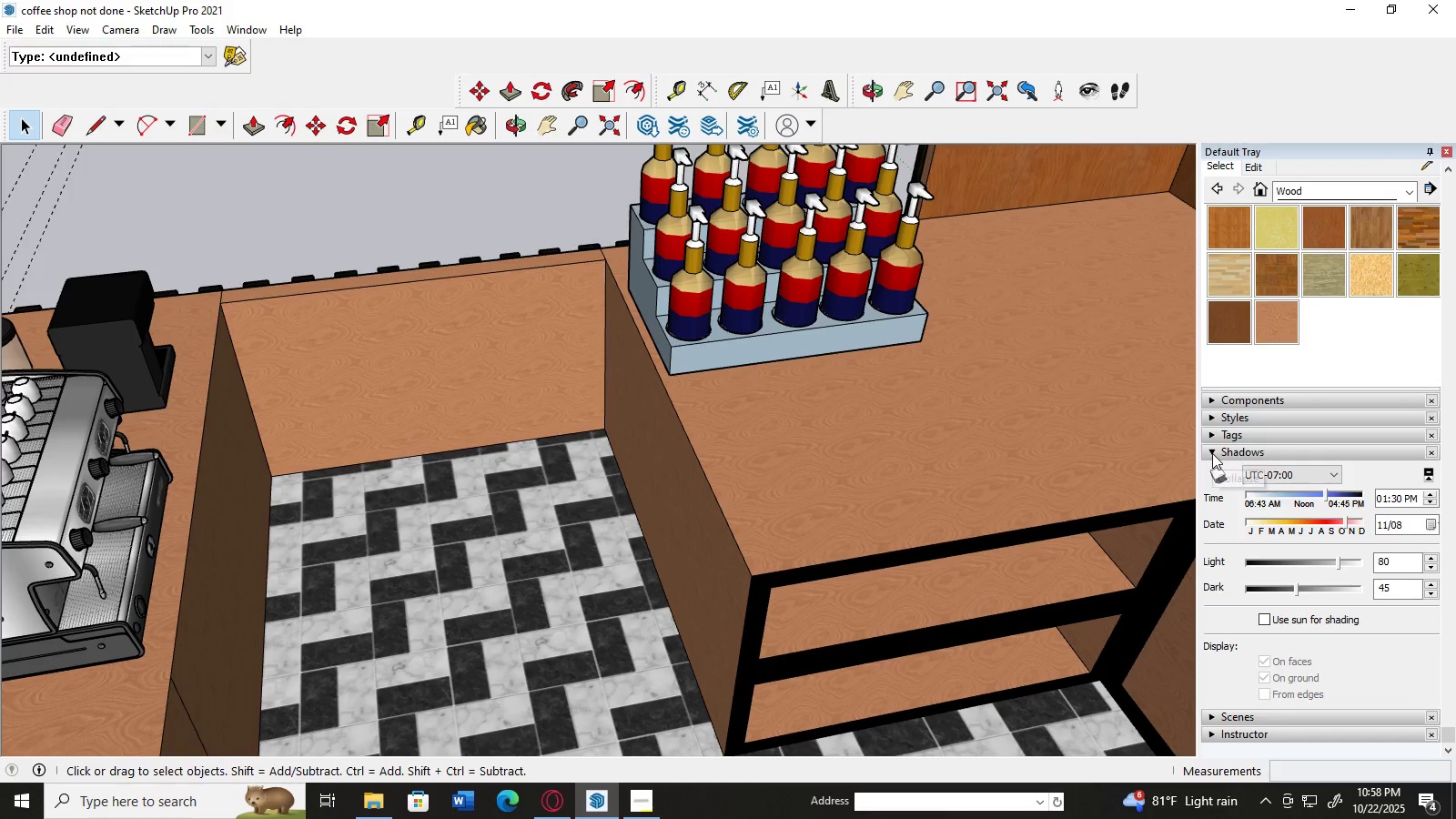 
left_click([1212, 453])
 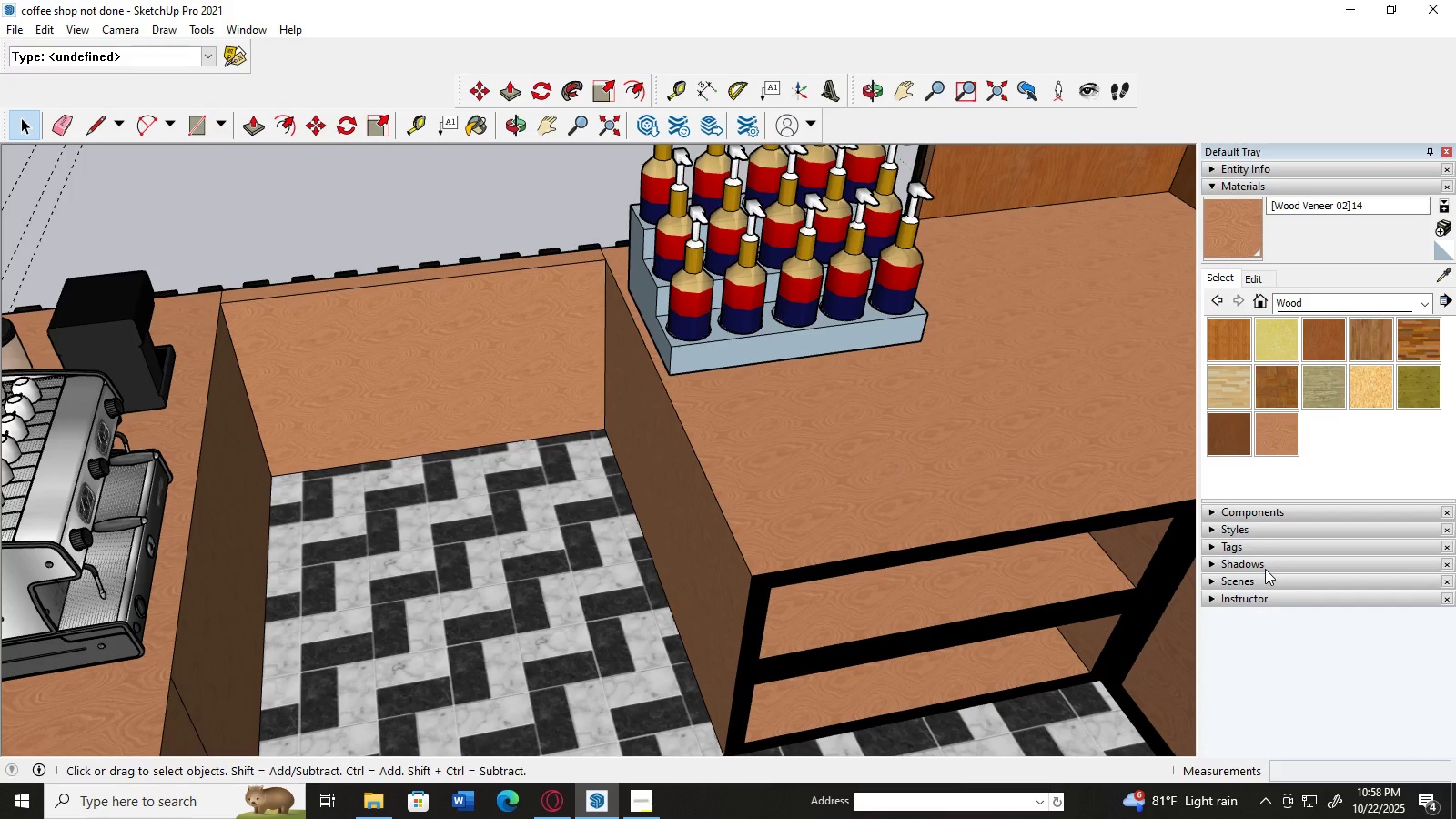 
left_click([1265, 569])
 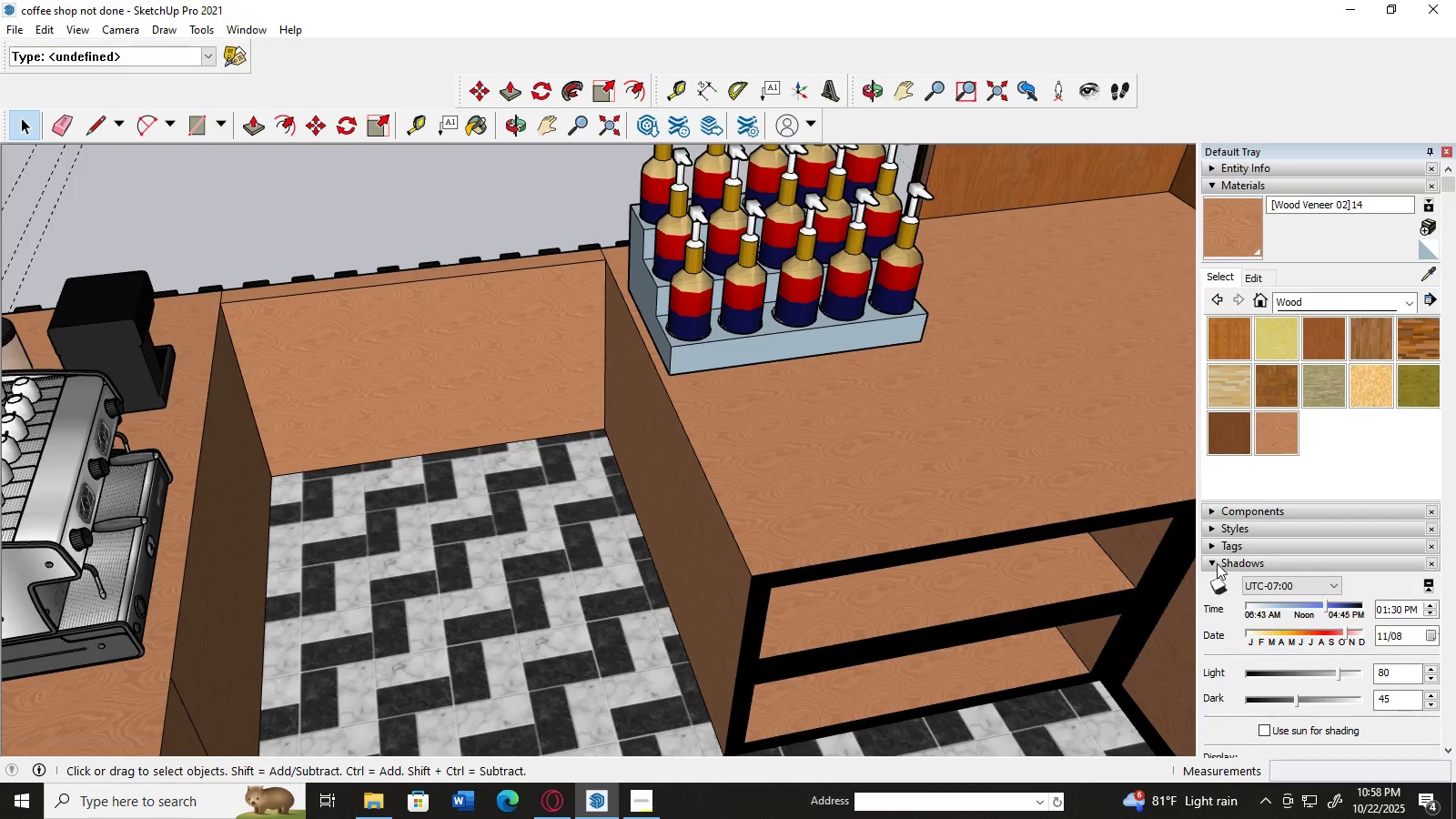 
left_click([1216, 563])
 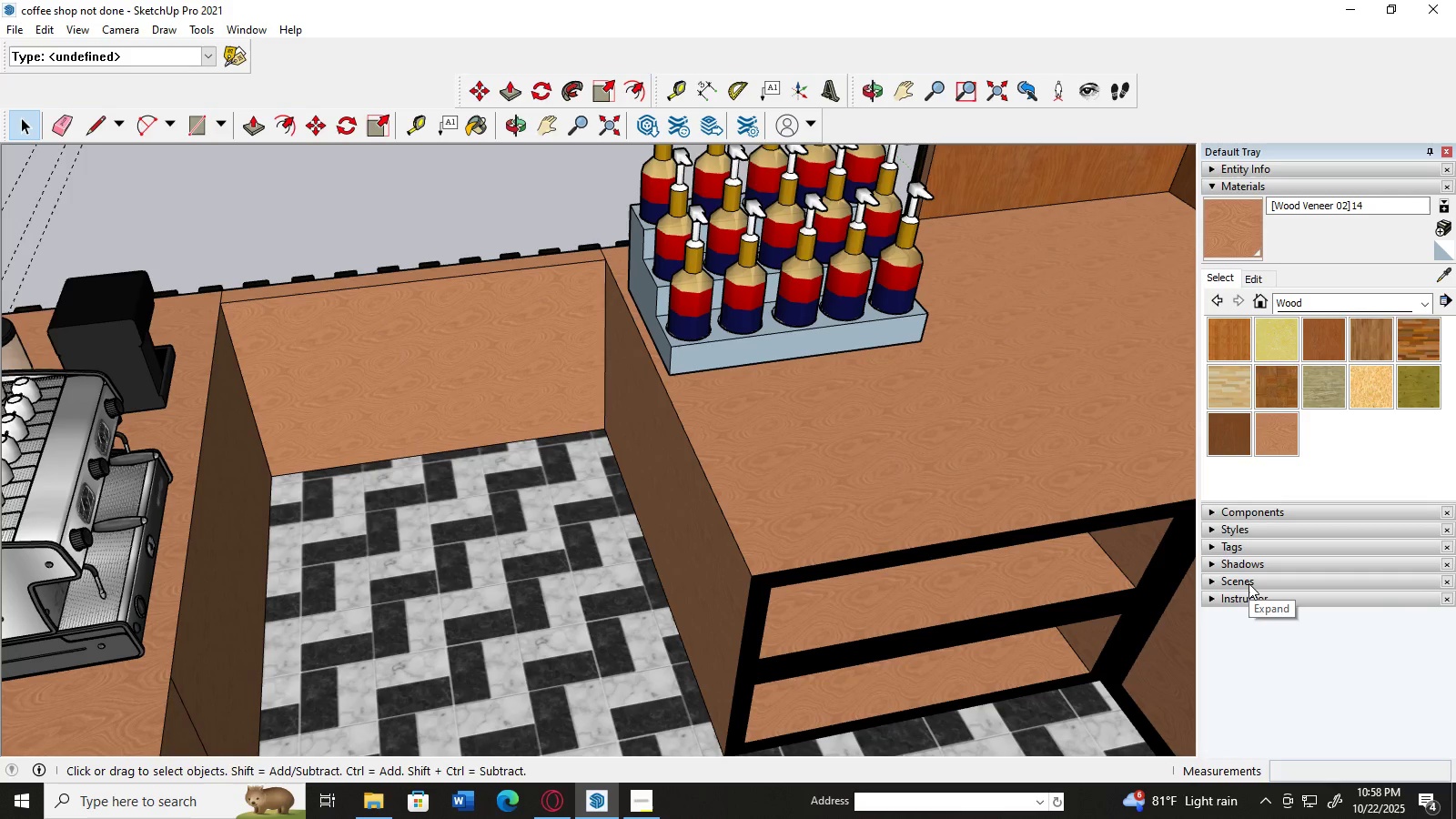 
left_click([1249, 583])
 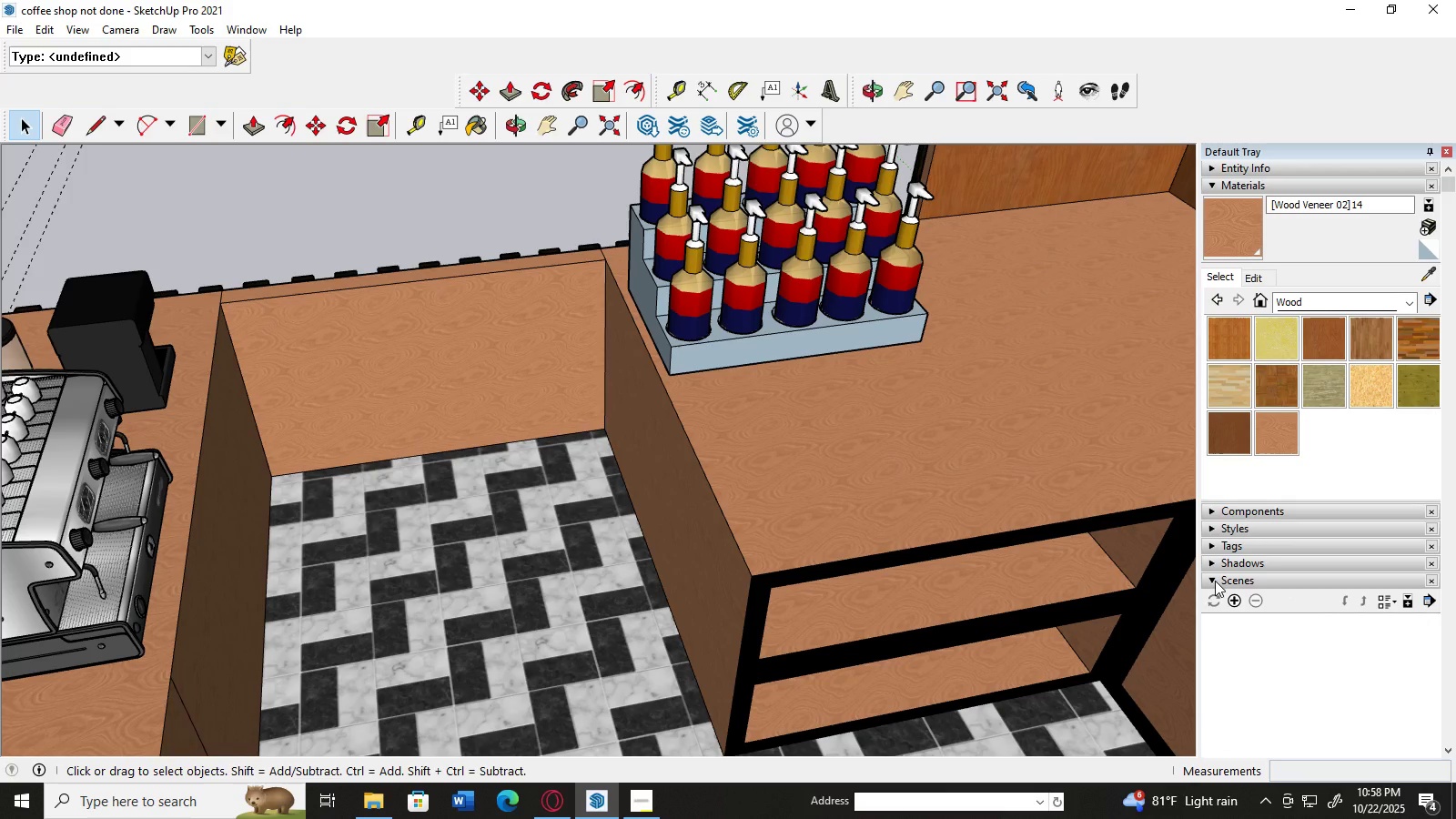 
left_click([1215, 581])
 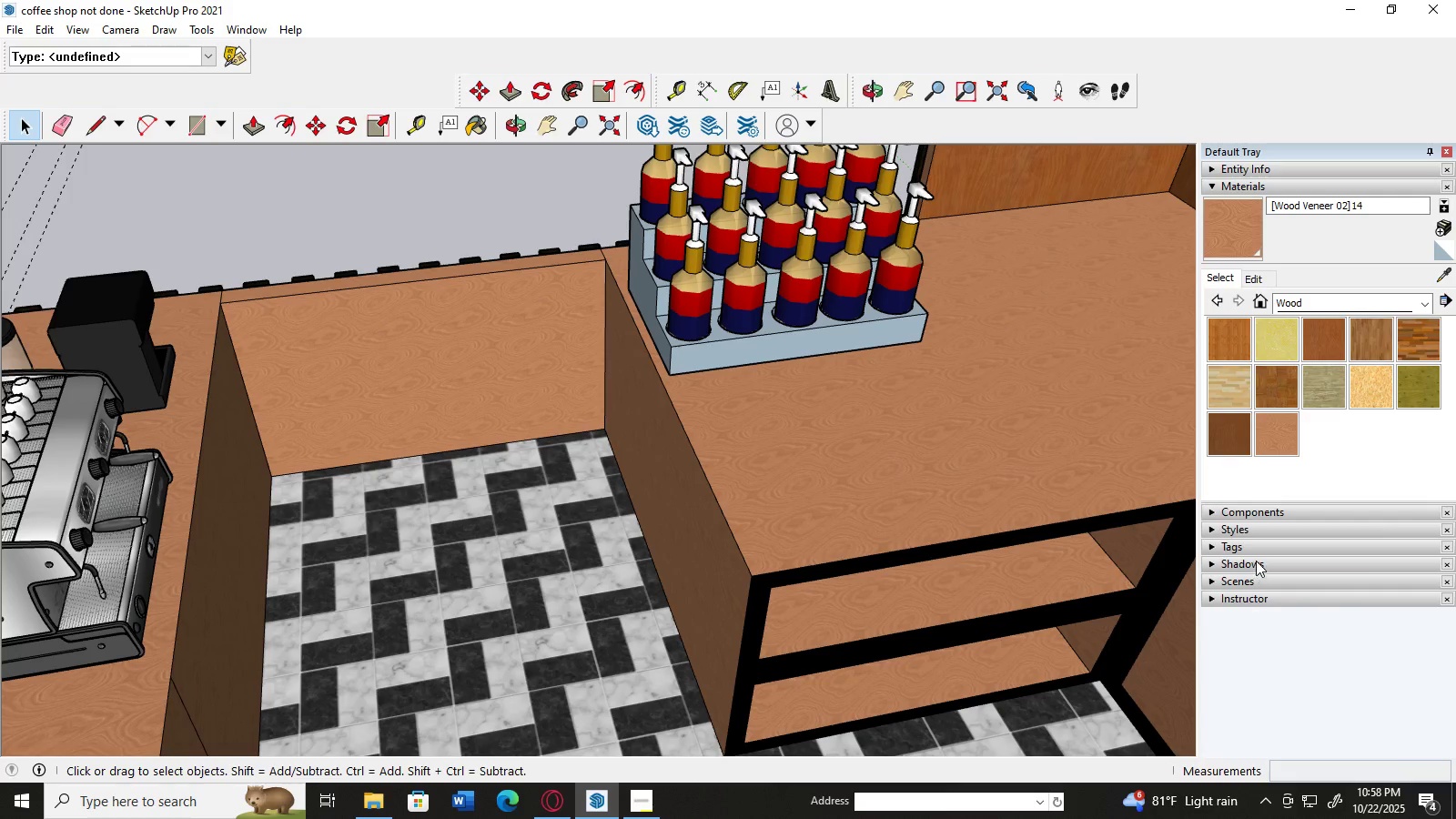 
scroll: coordinate [1256, 561], scroll_direction: none, amount: 0.0
 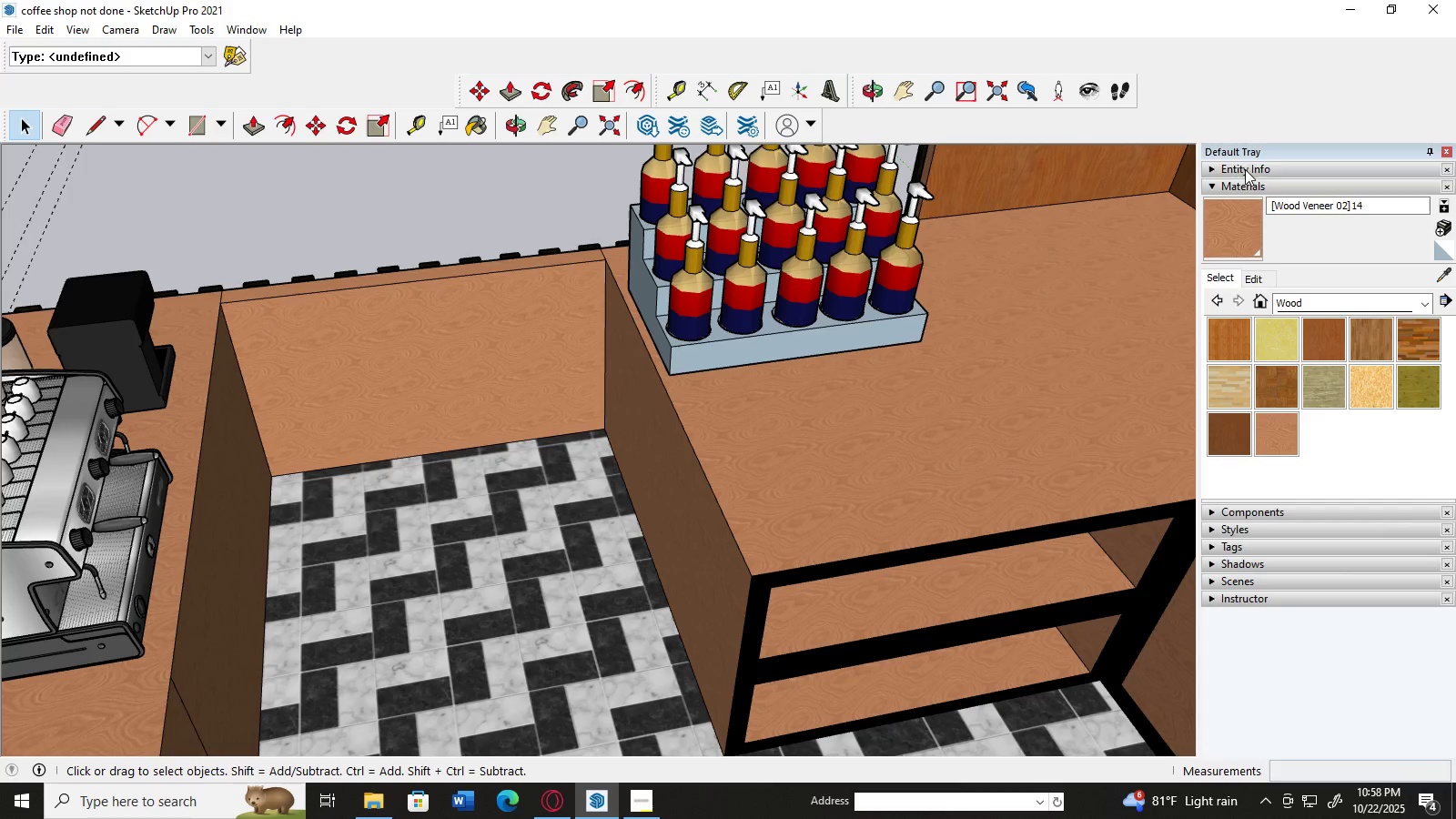 
left_click([1211, 187])
 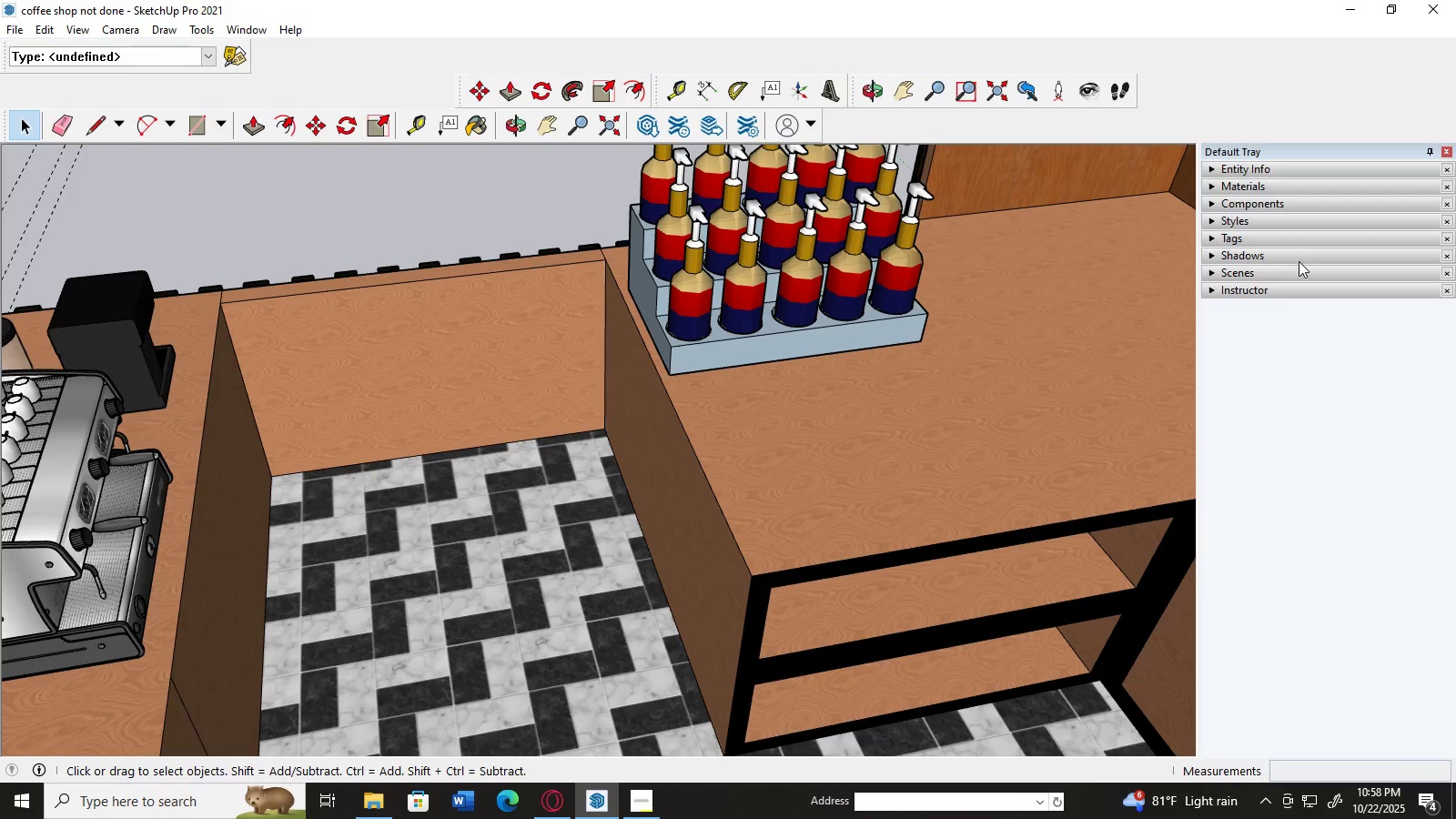 
scroll: coordinate [1299, 261], scroll_direction: up, amount: 2.0
 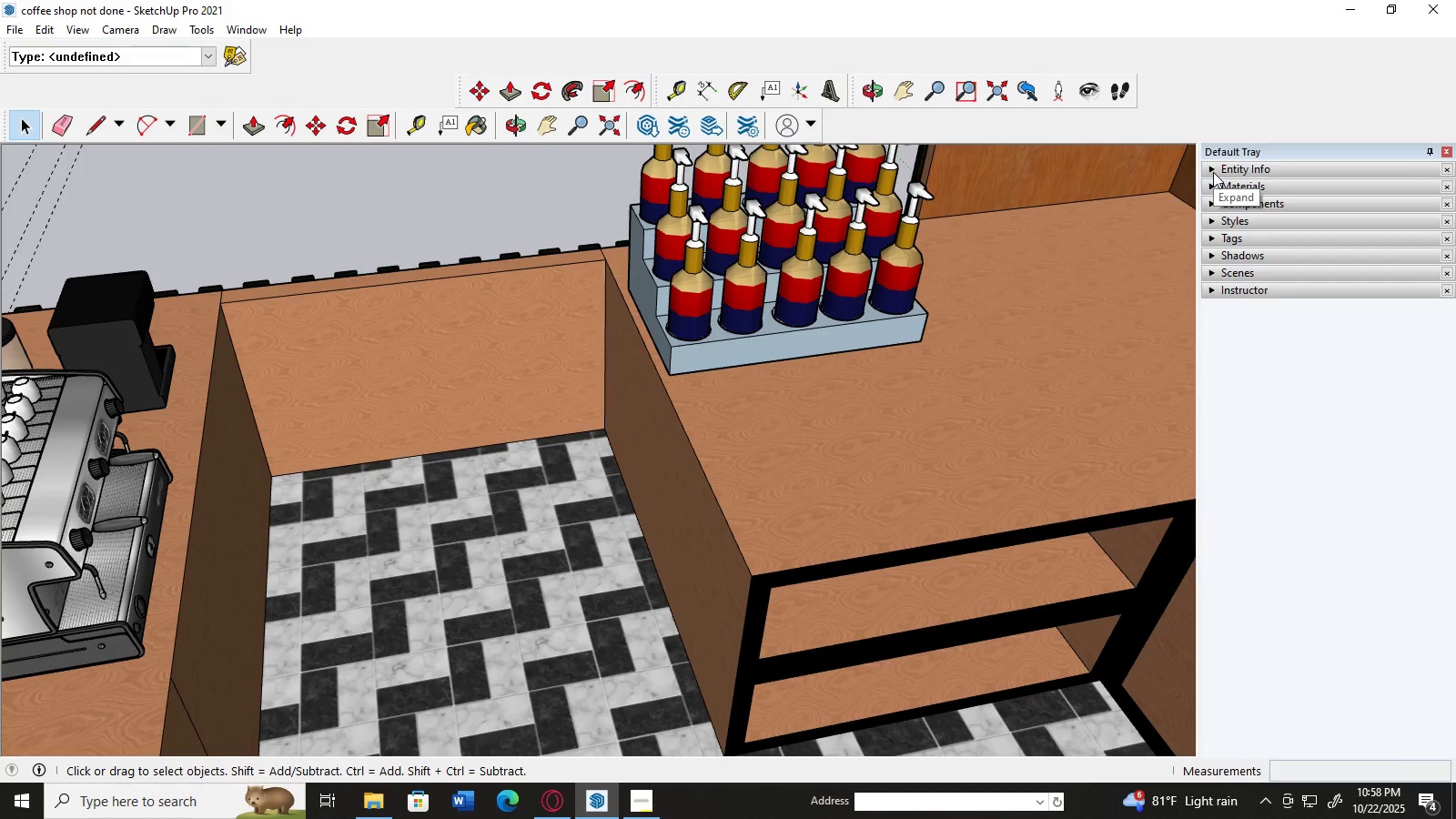 
left_click([1213, 181])
 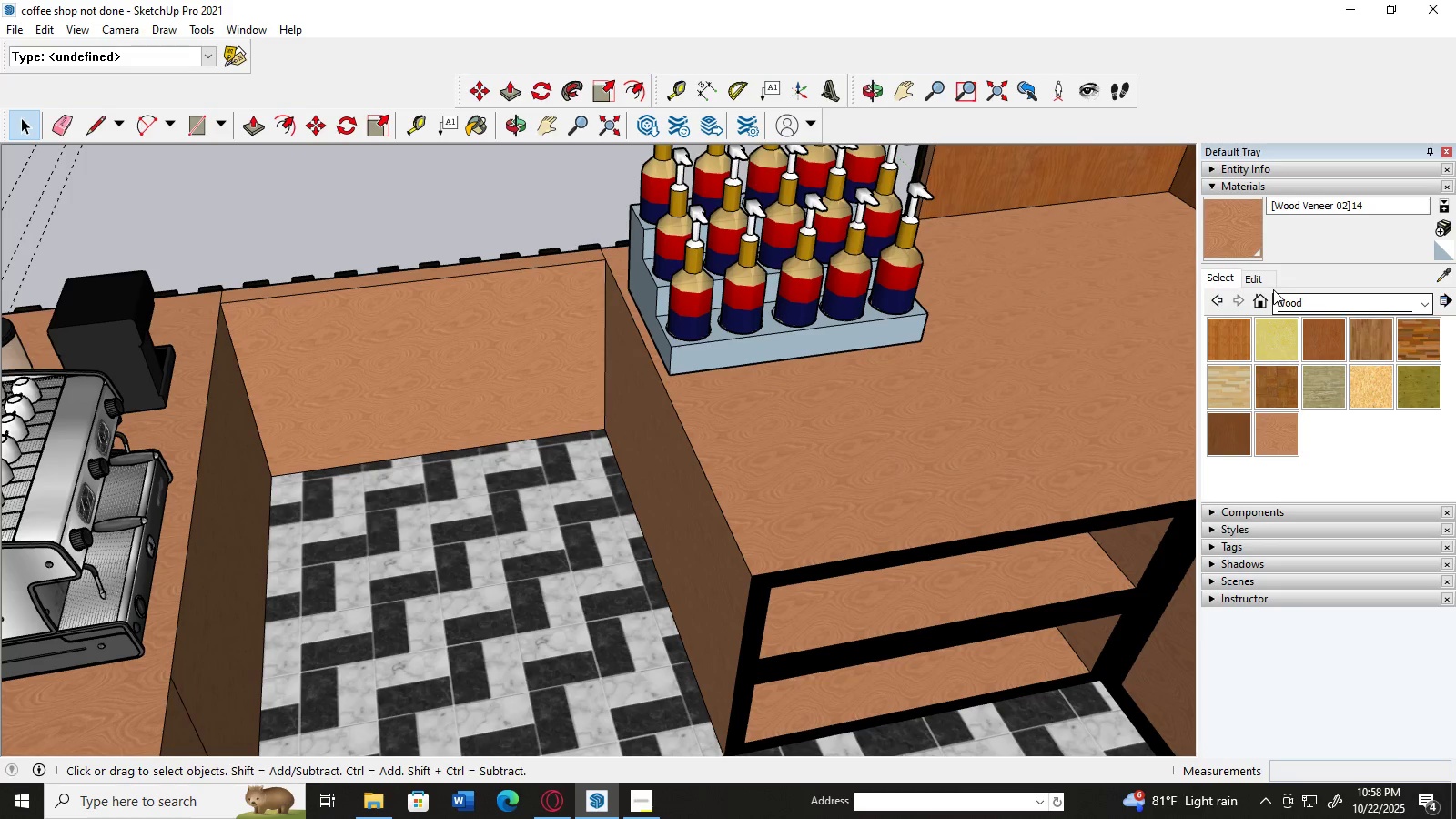 
left_click([1325, 307])
 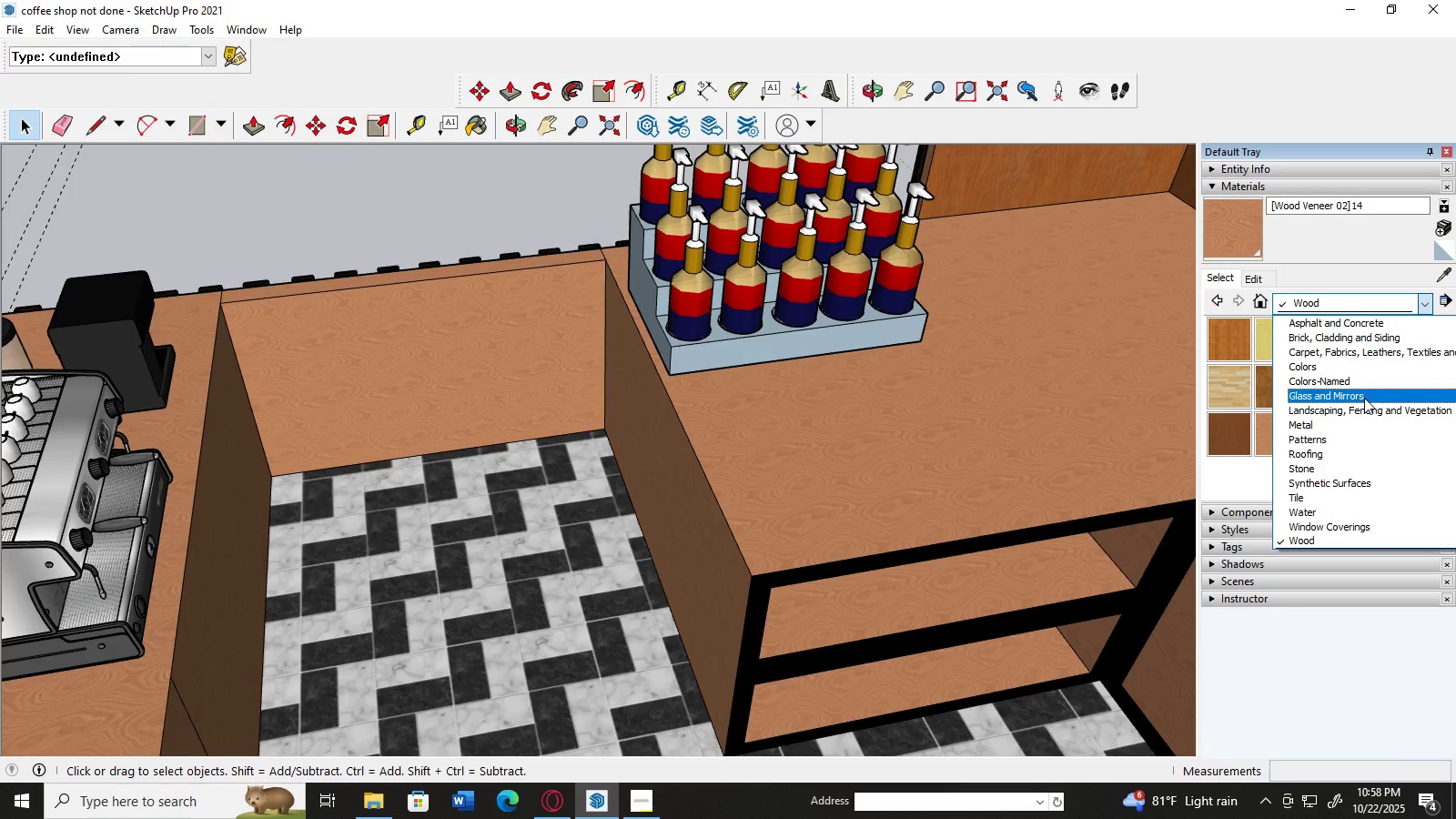 
scroll: coordinate [1381, 399], scroll_direction: up, amount: 6.0
 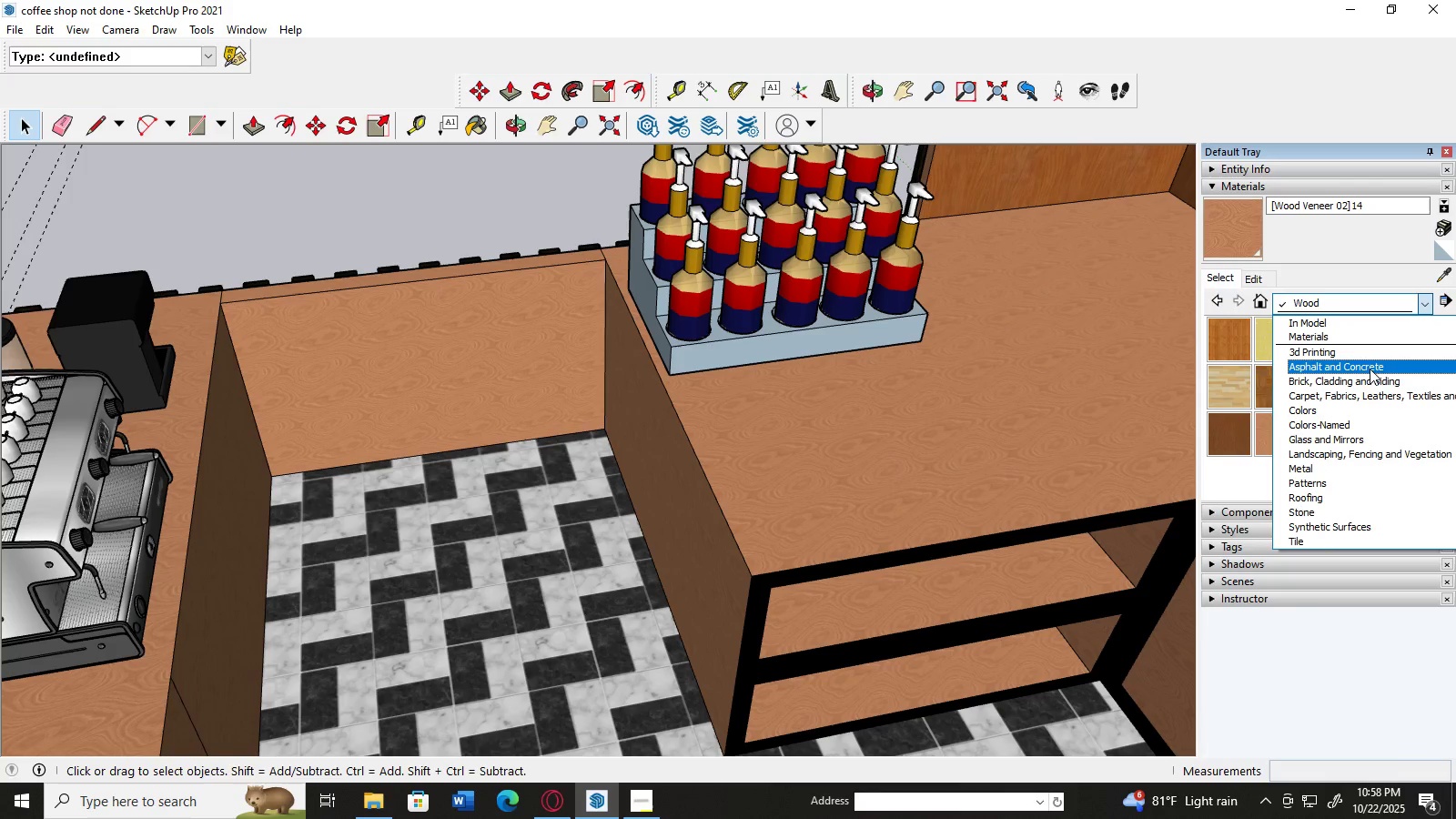 
left_click([1364, 355])
 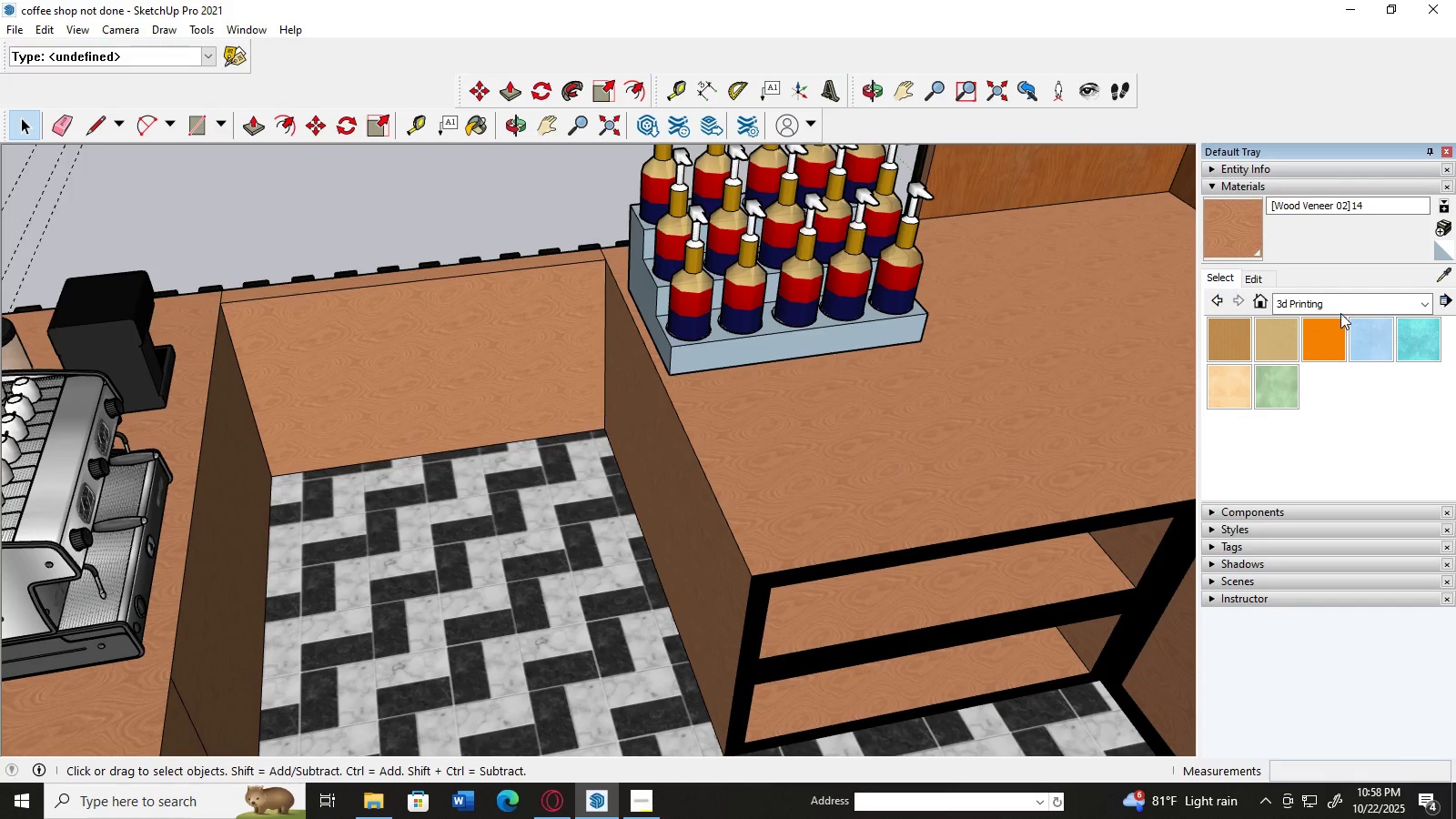 
left_click([1342, 300])
 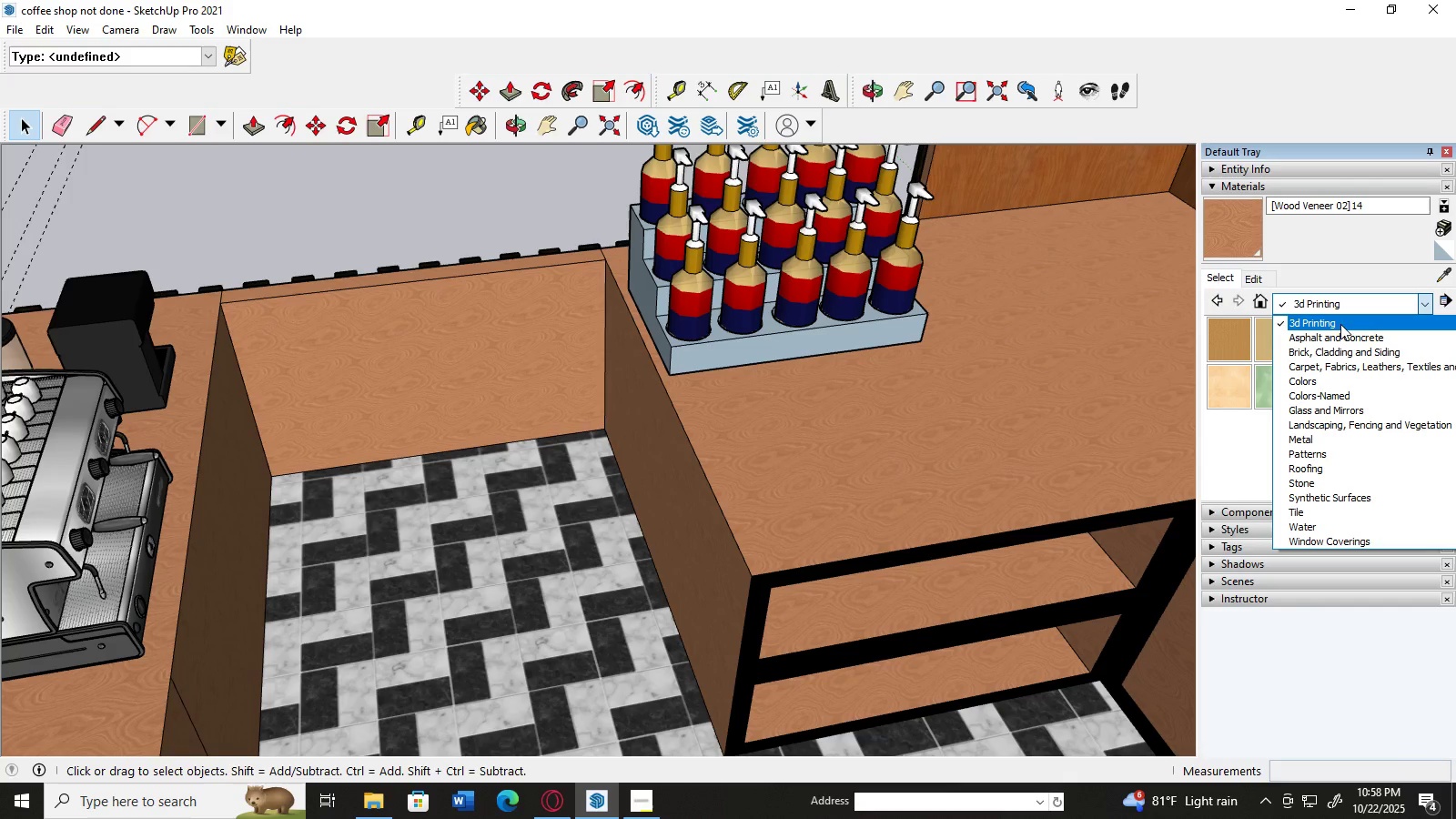 
left_click([1340, 324])
 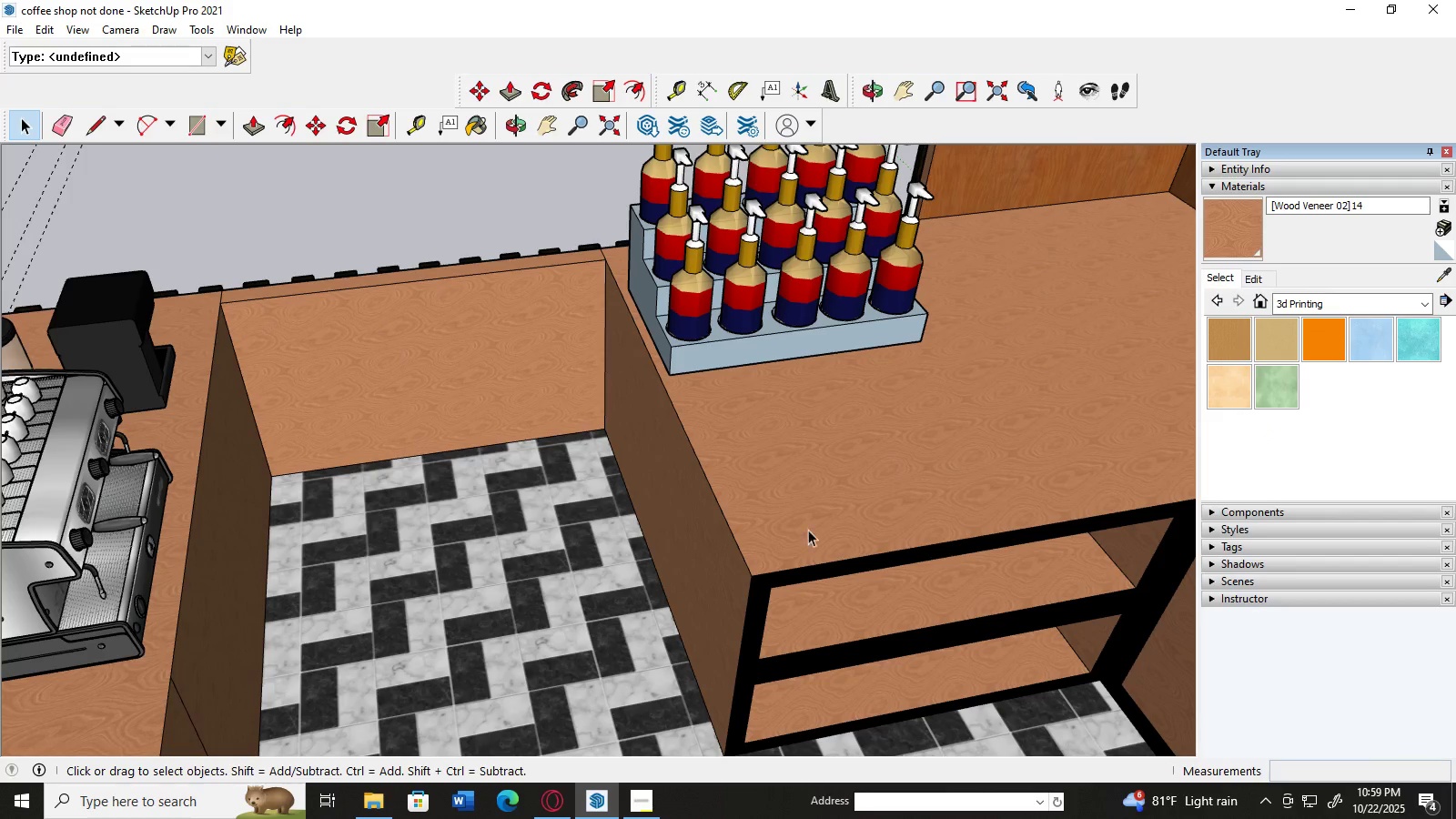 
key(H)
 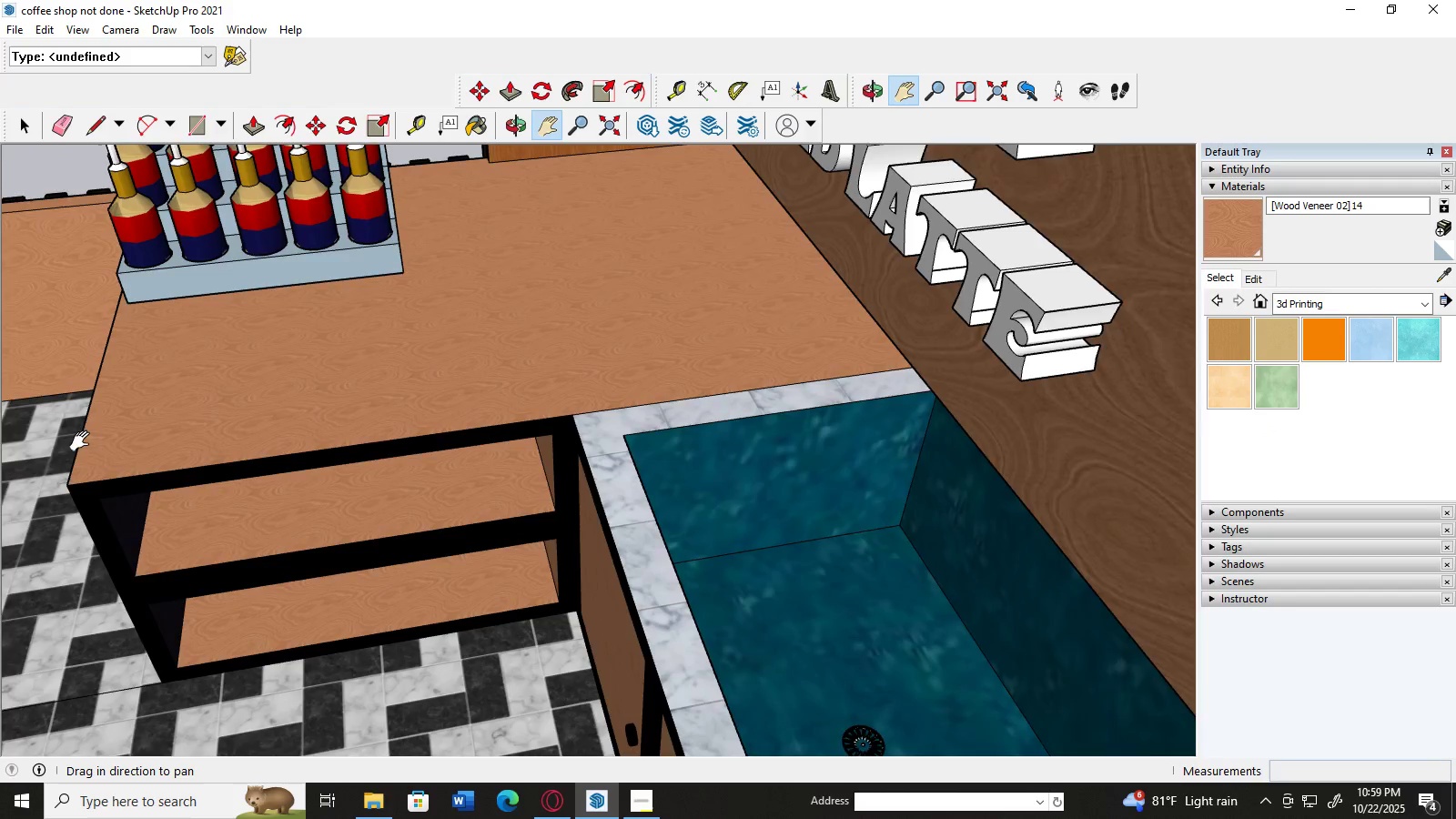 
scroll: coordinate [543, 413], scroll_direction: down, amount: 1.0
 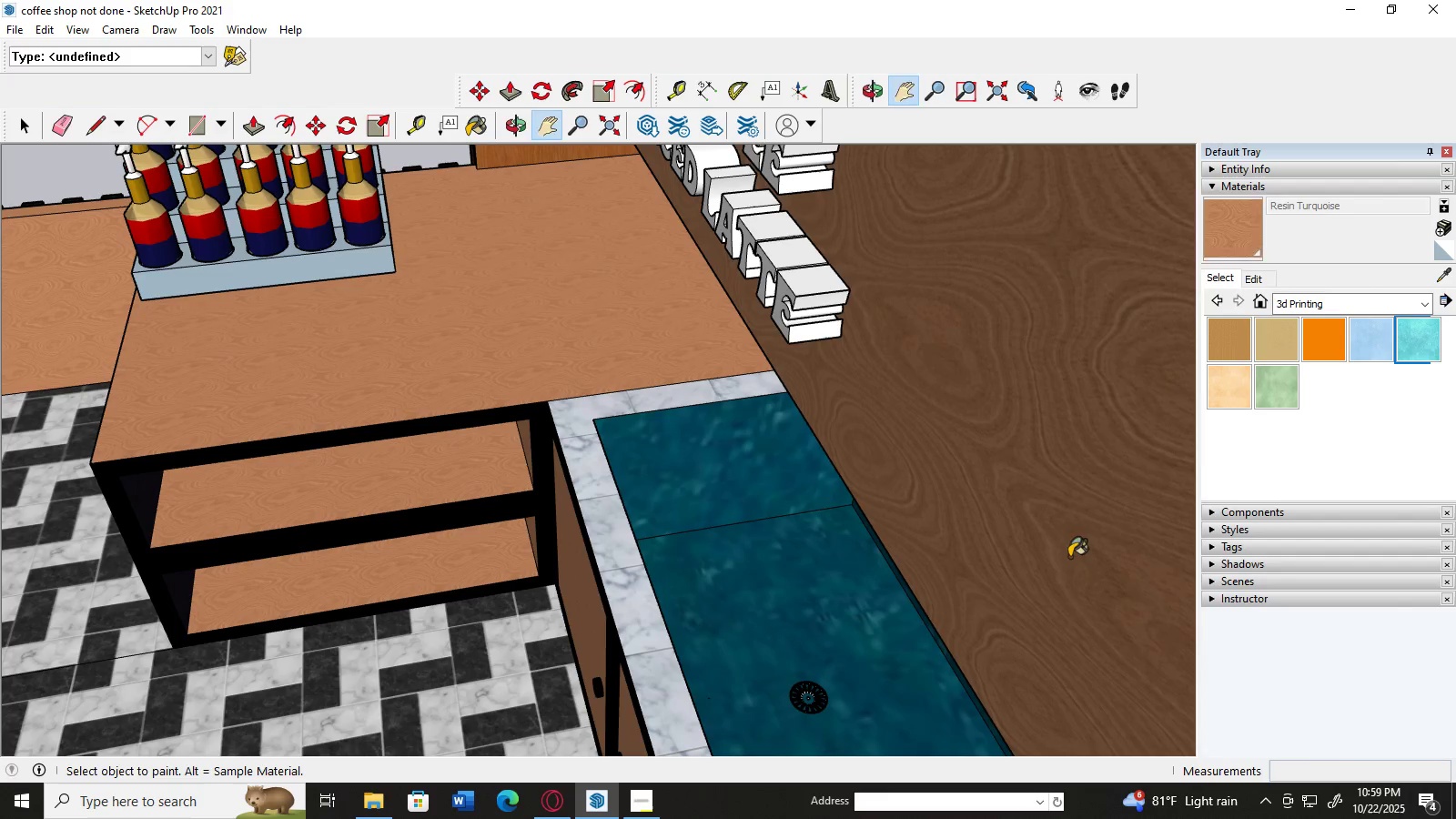 
left_click([849, 655])
 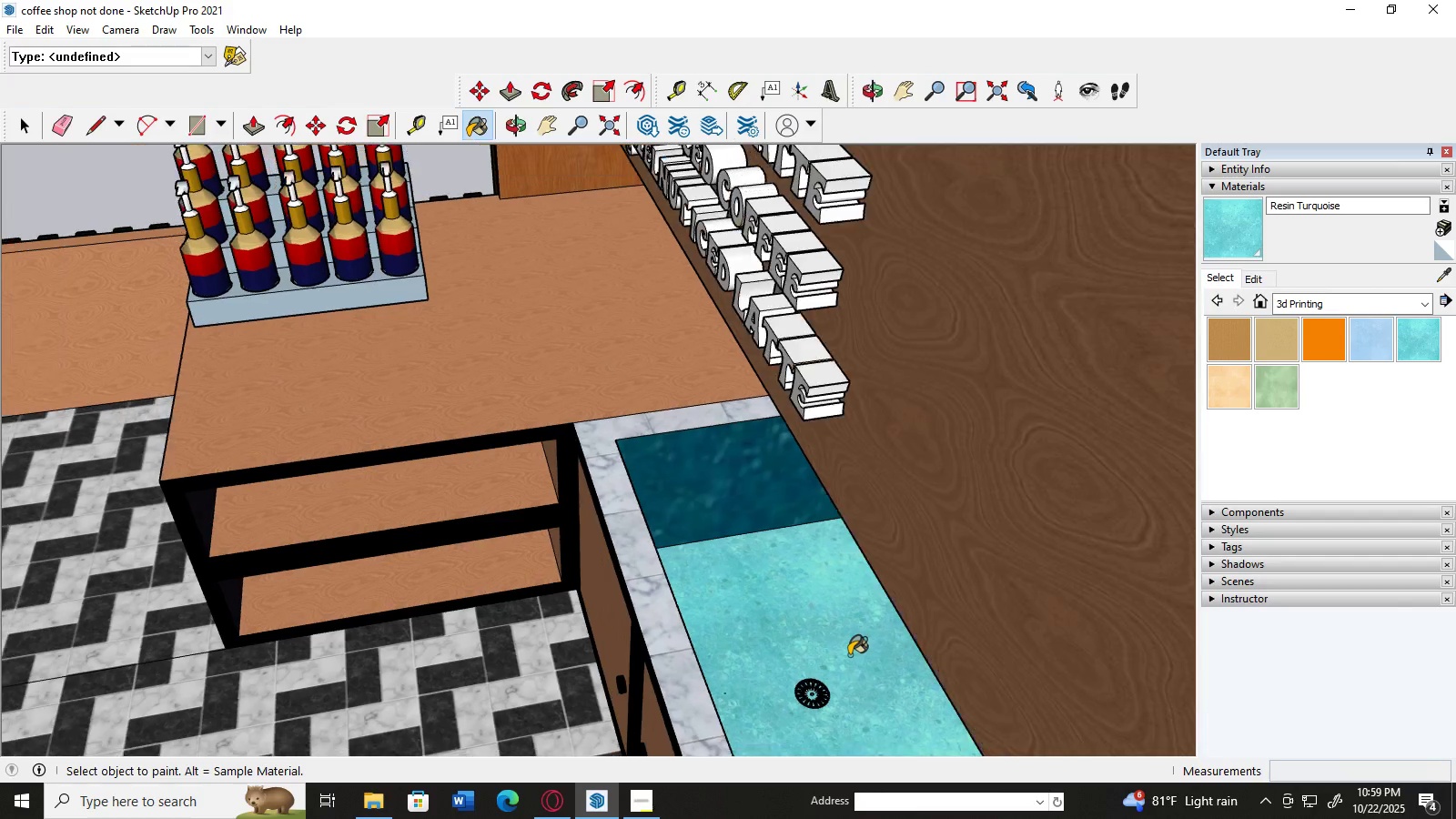 
scroll: coordinate [849, 655], scroll_direction: down, amount: 3.0
 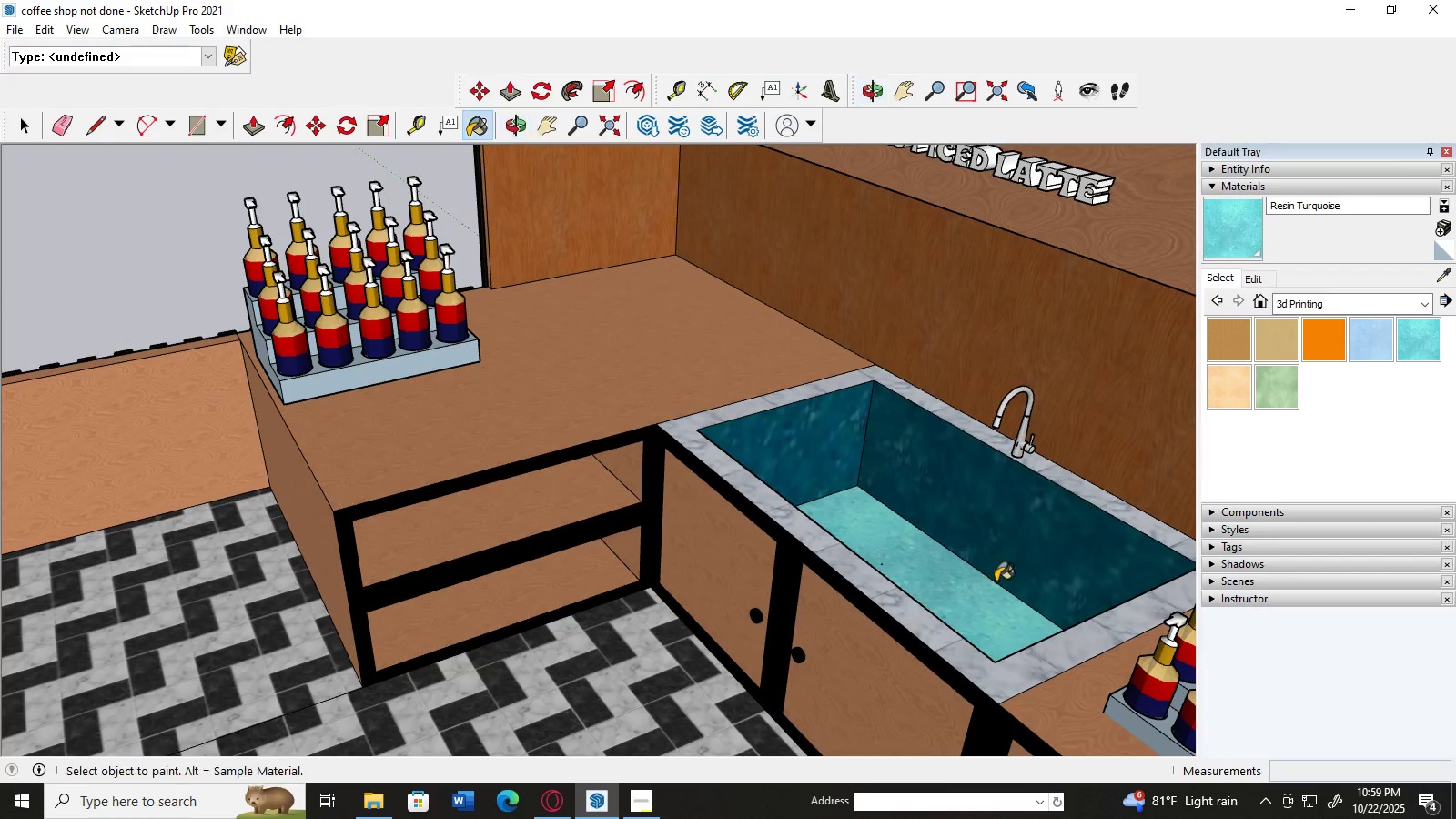 
scroll: coordinate [1001, 572], scroll_direction: up, amount: 2.0
 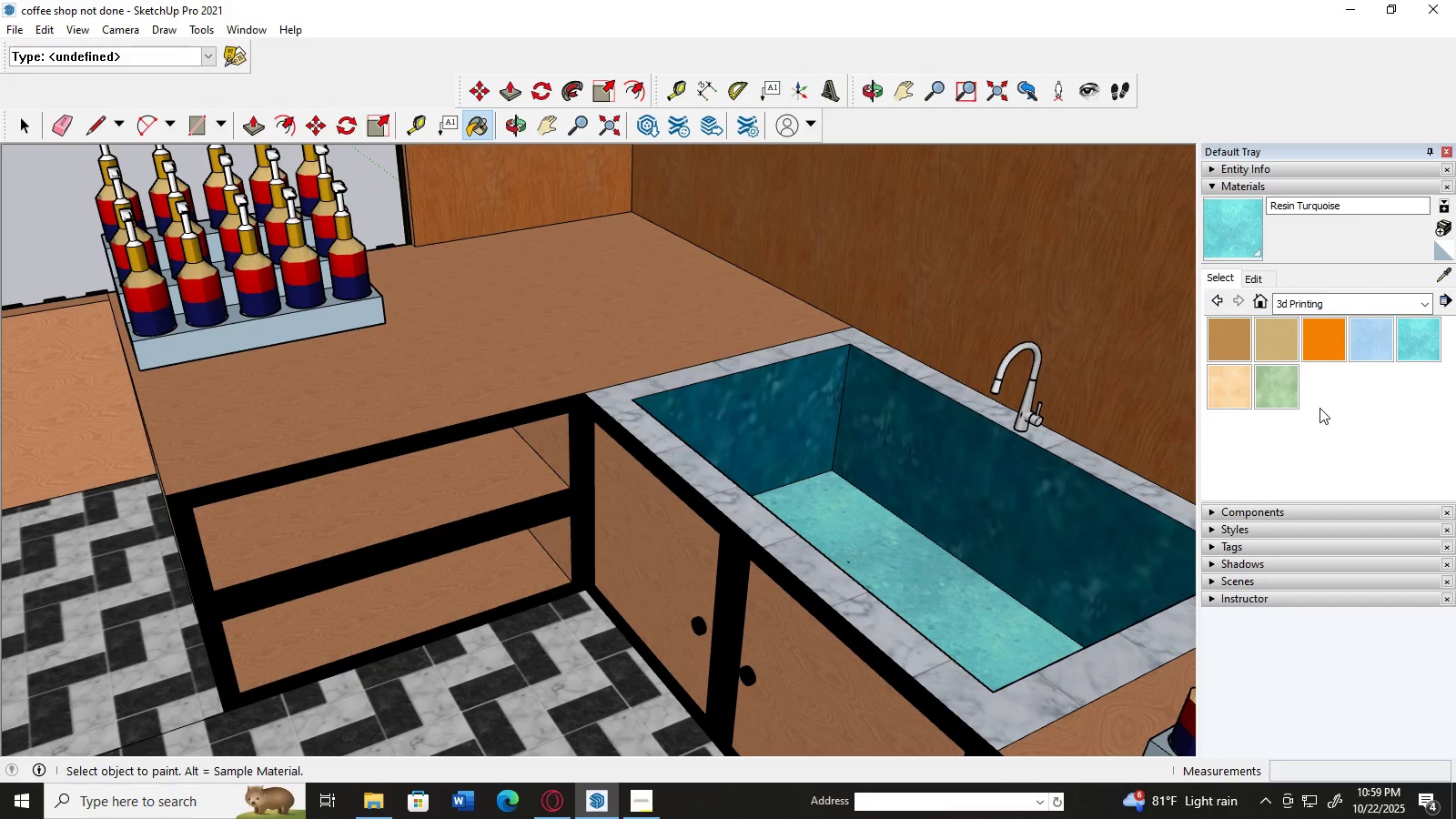 
key(Control+Z)
 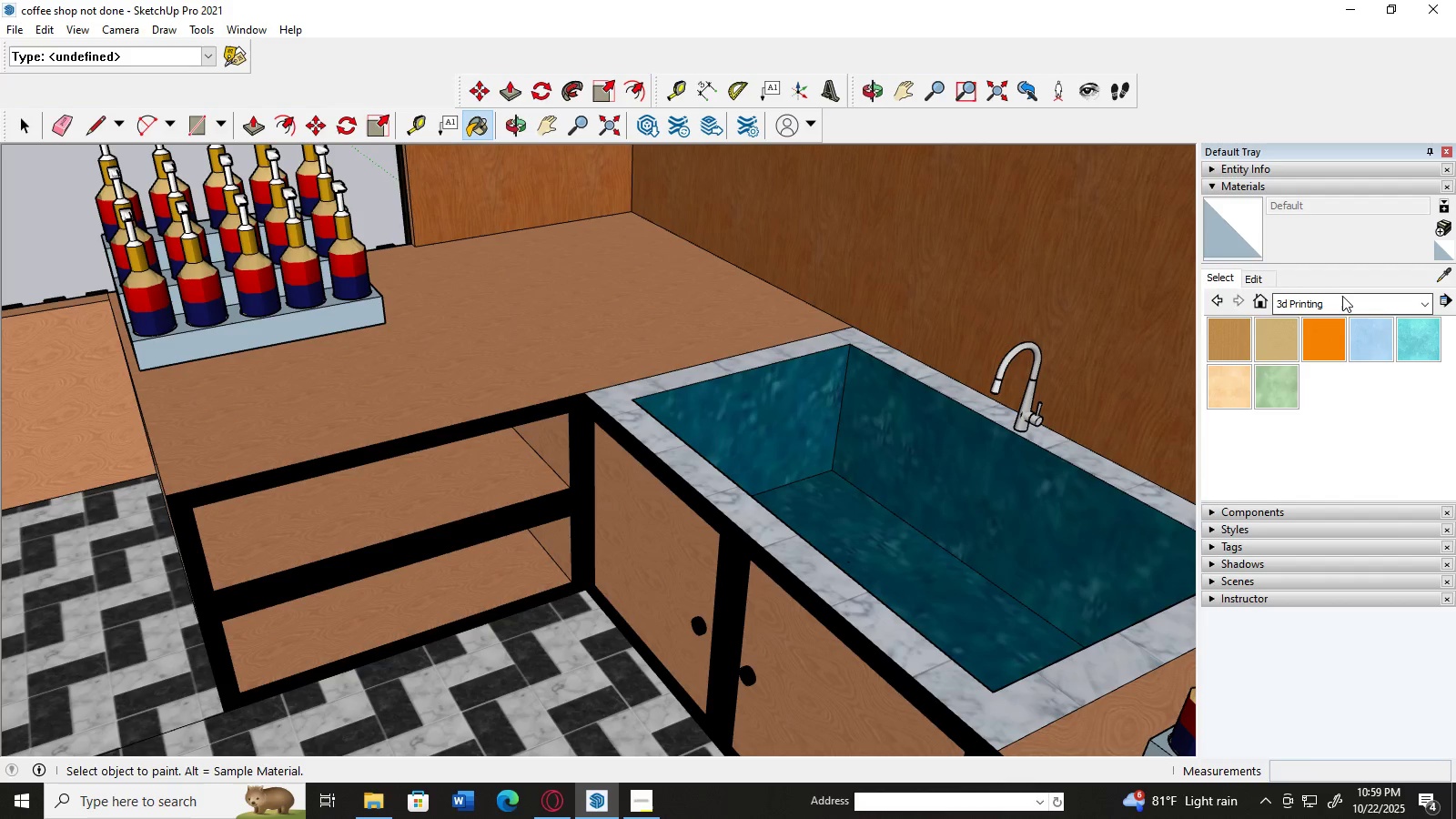 
left_click([1342, 296])
 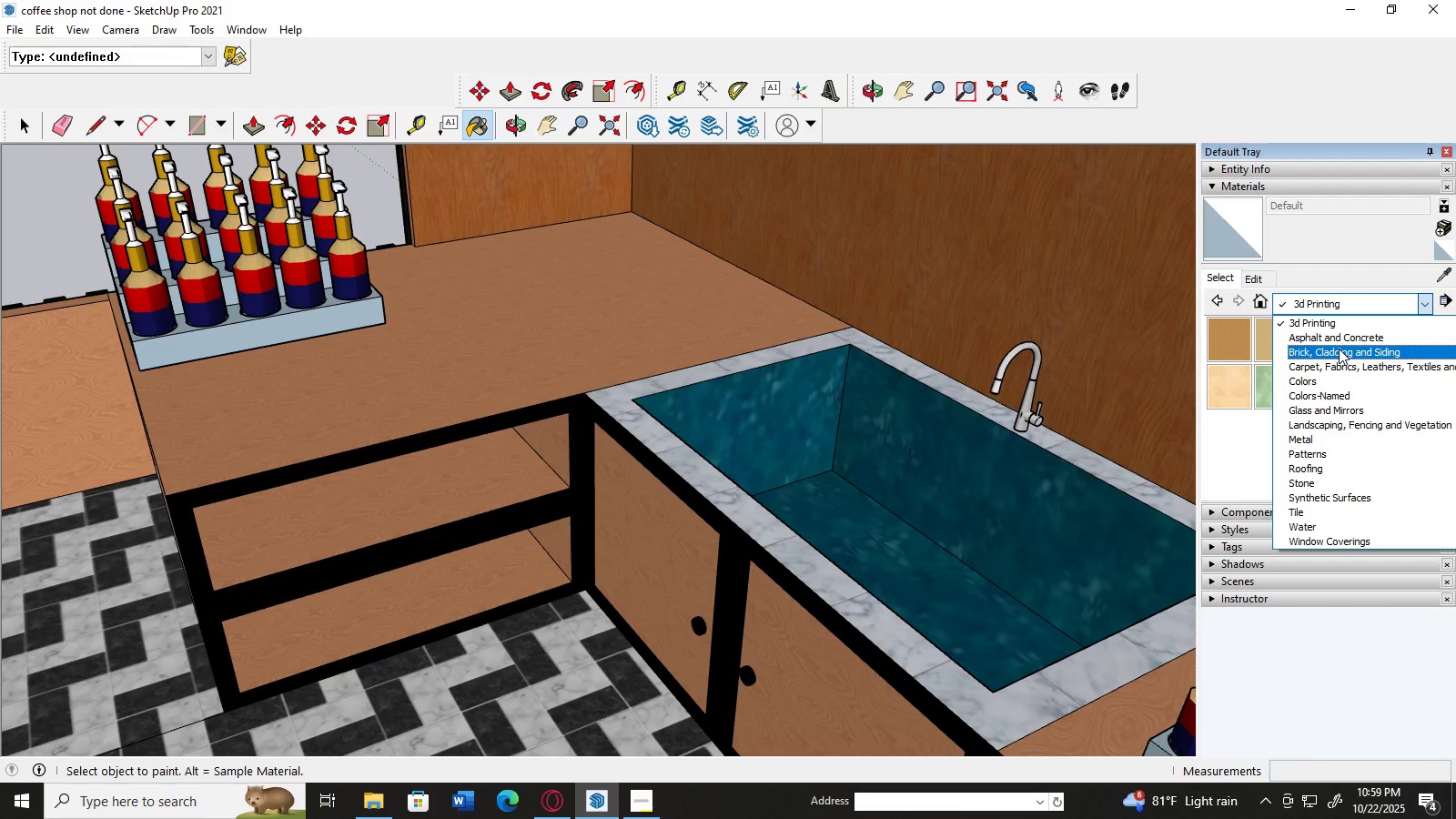 
left_click([1339, 349])
 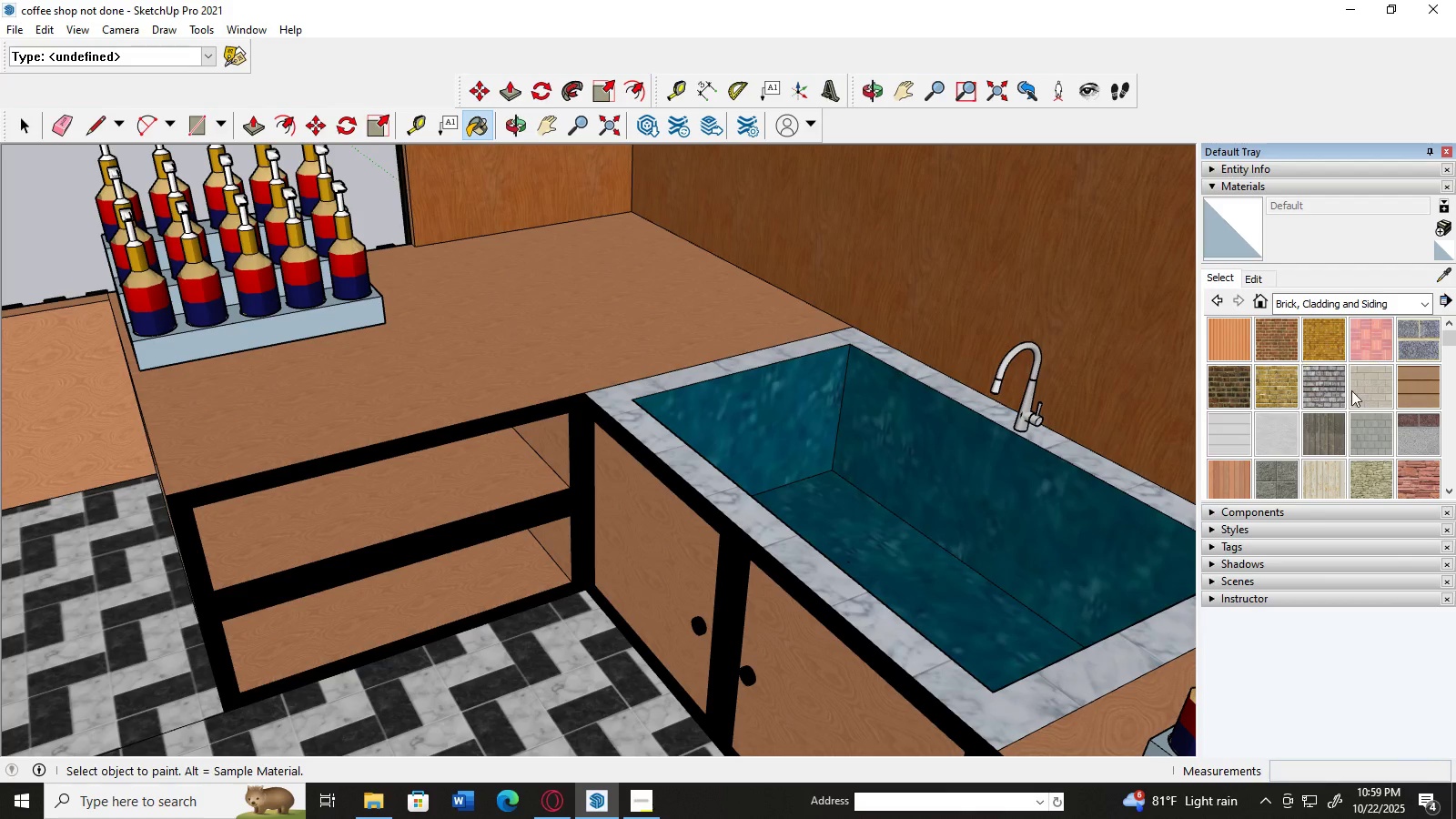 
scroll: coordinate [1388, 424], scroll_direction: down, amount: 3.0
 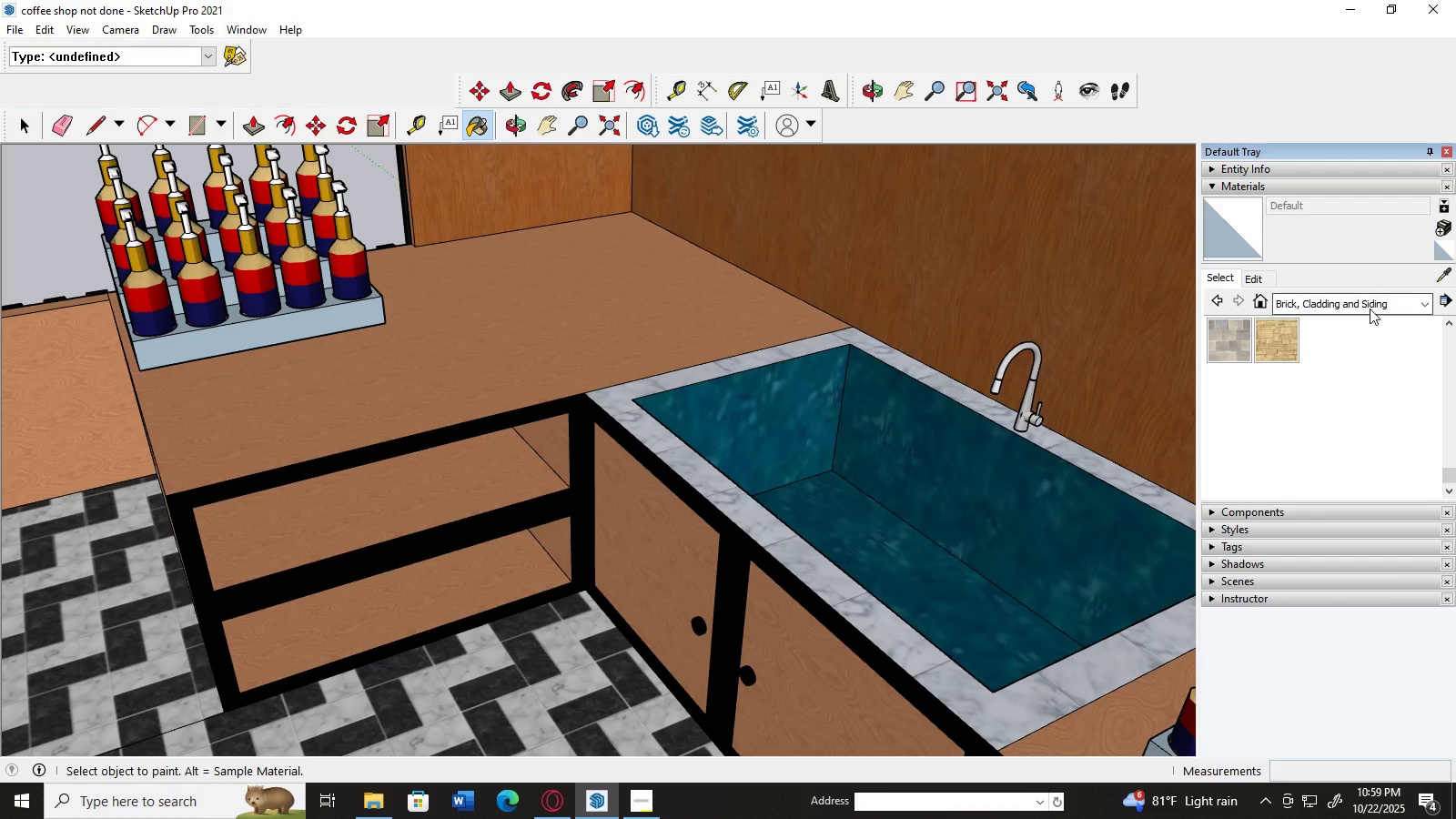 
left_click([1370, 308])
 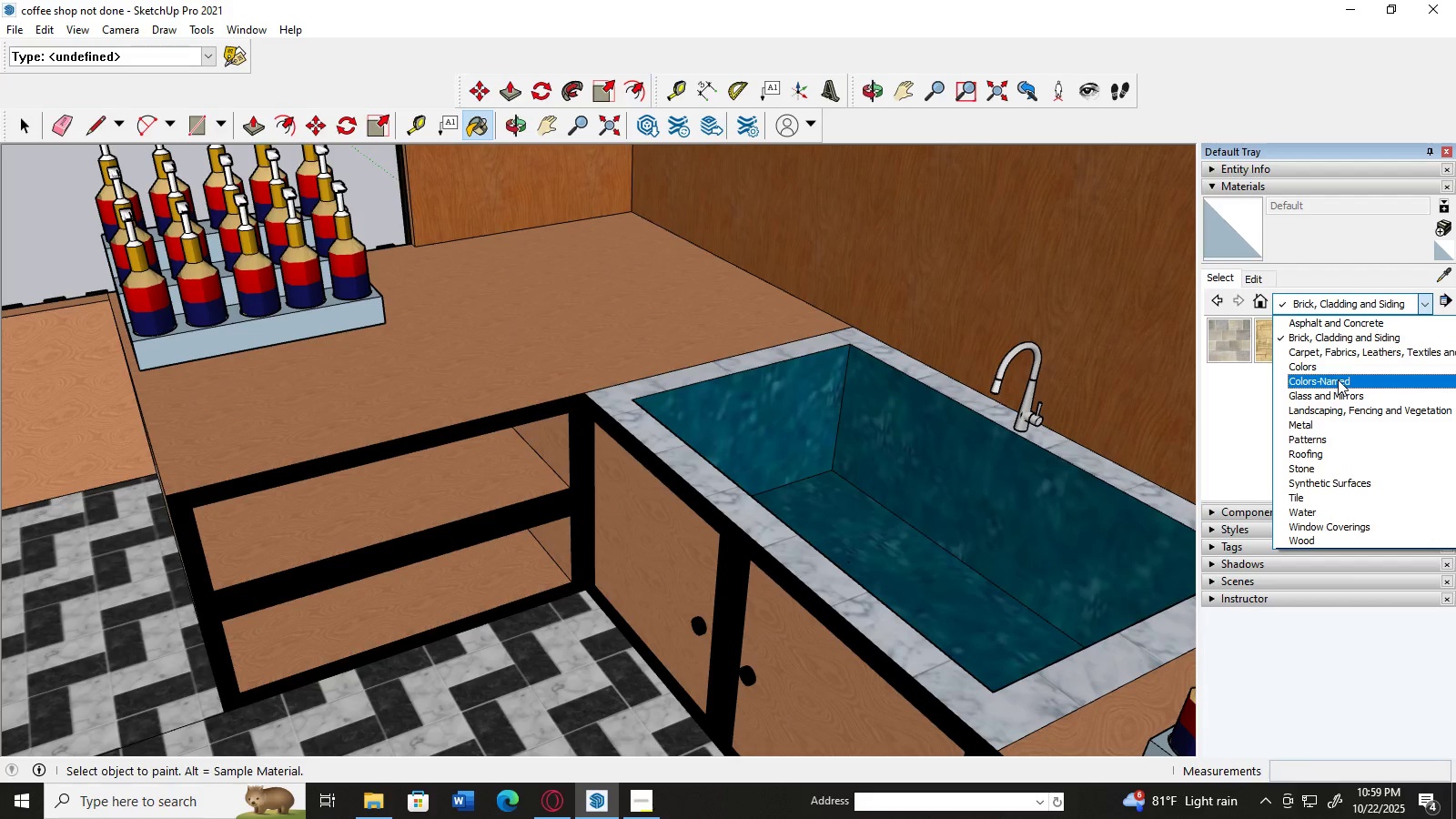 
left_click([1338, 379])
 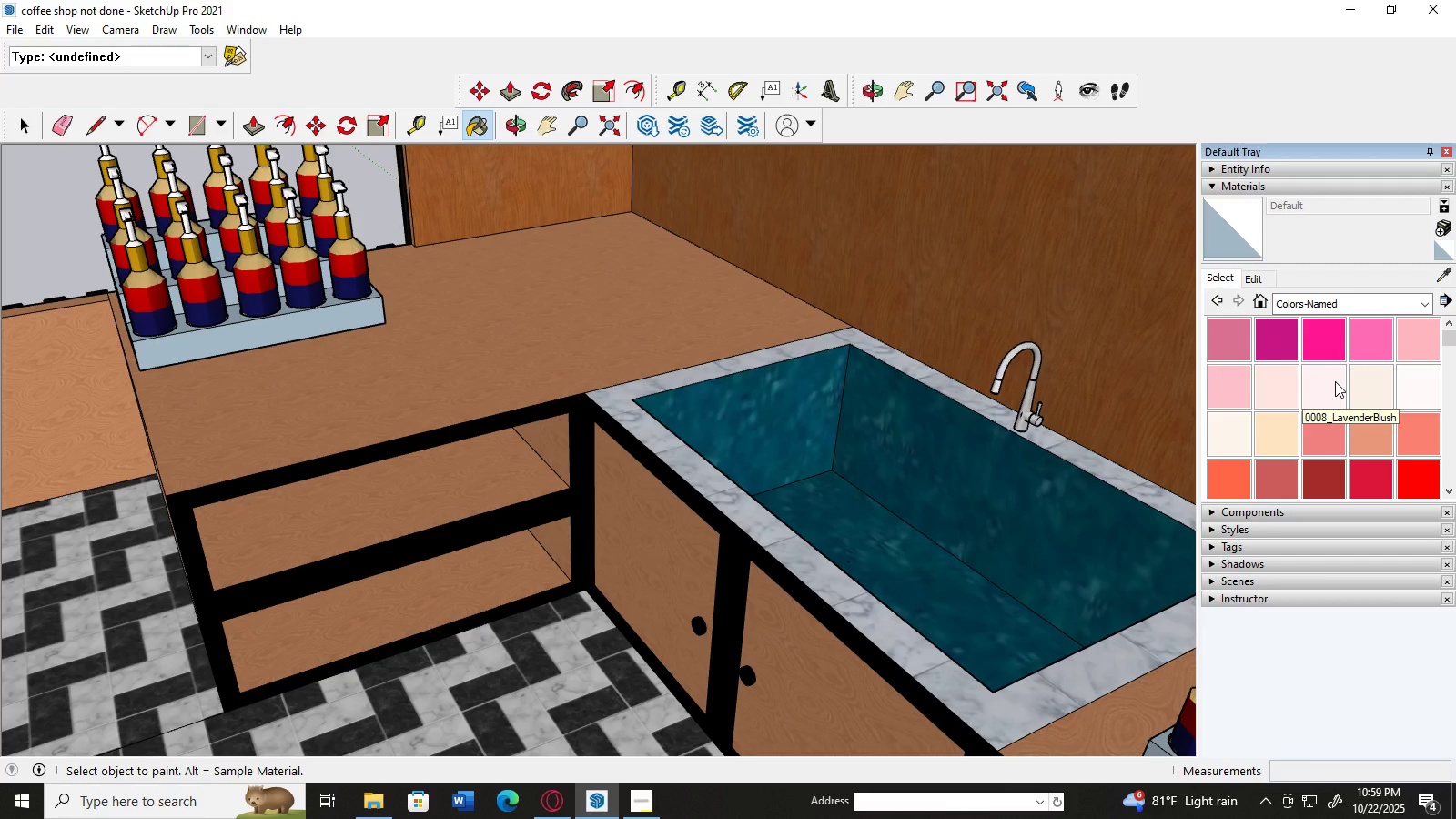 
left_click([1394, 307])
 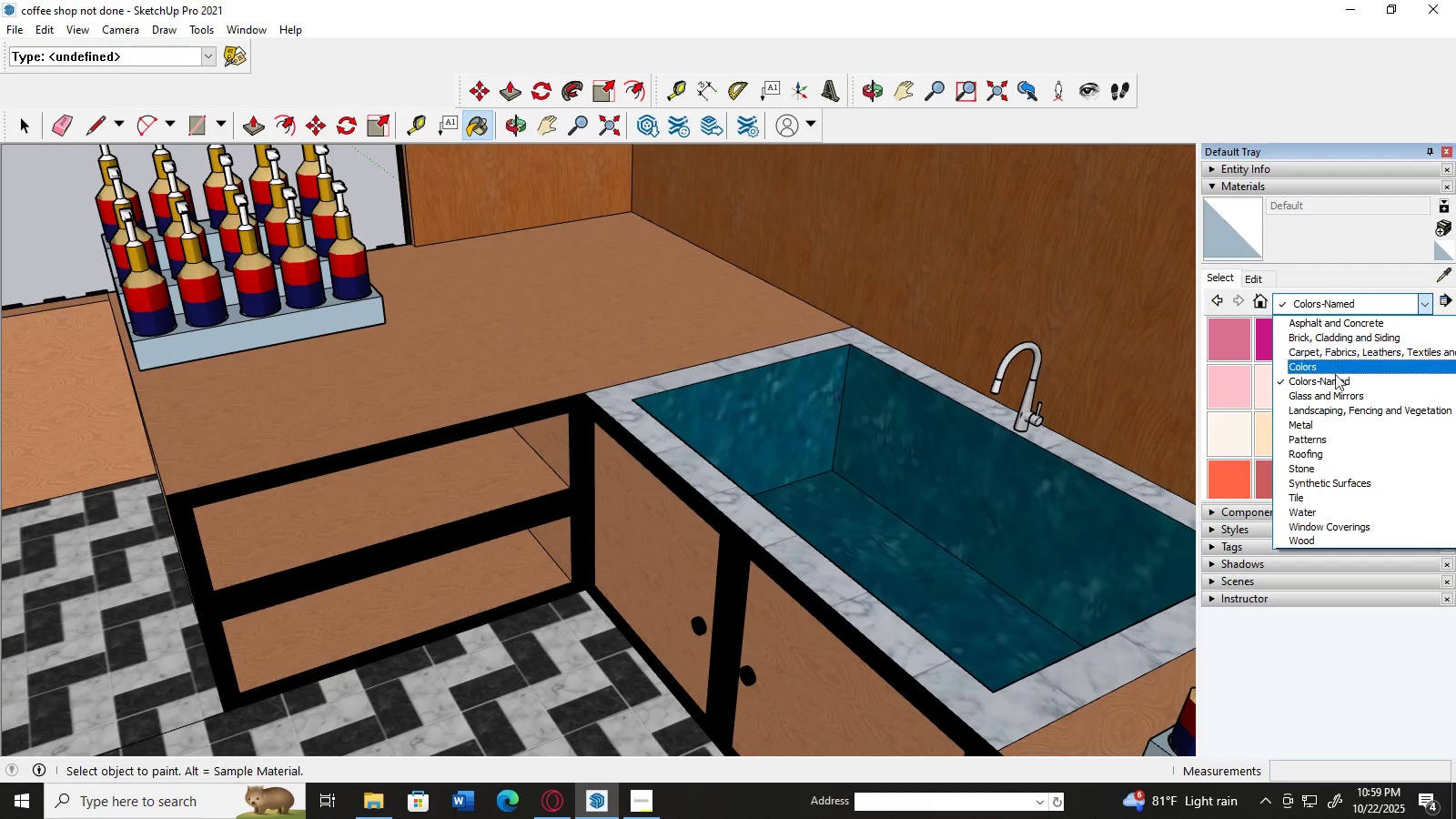 
scroll: coordinate [1336, 379], scroll_direction: down, amount: 2.0
 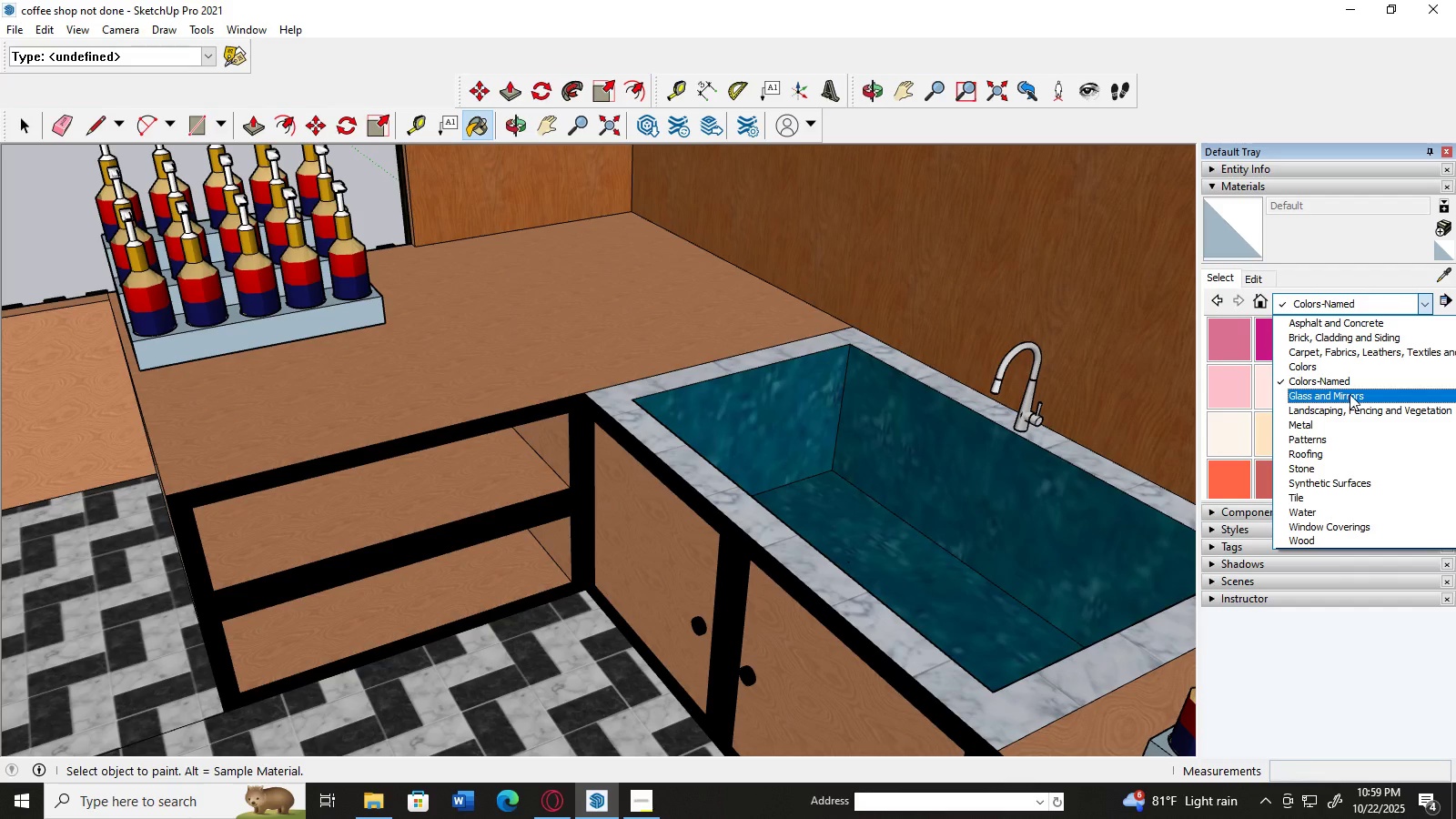 
left_click([1350, 394])
 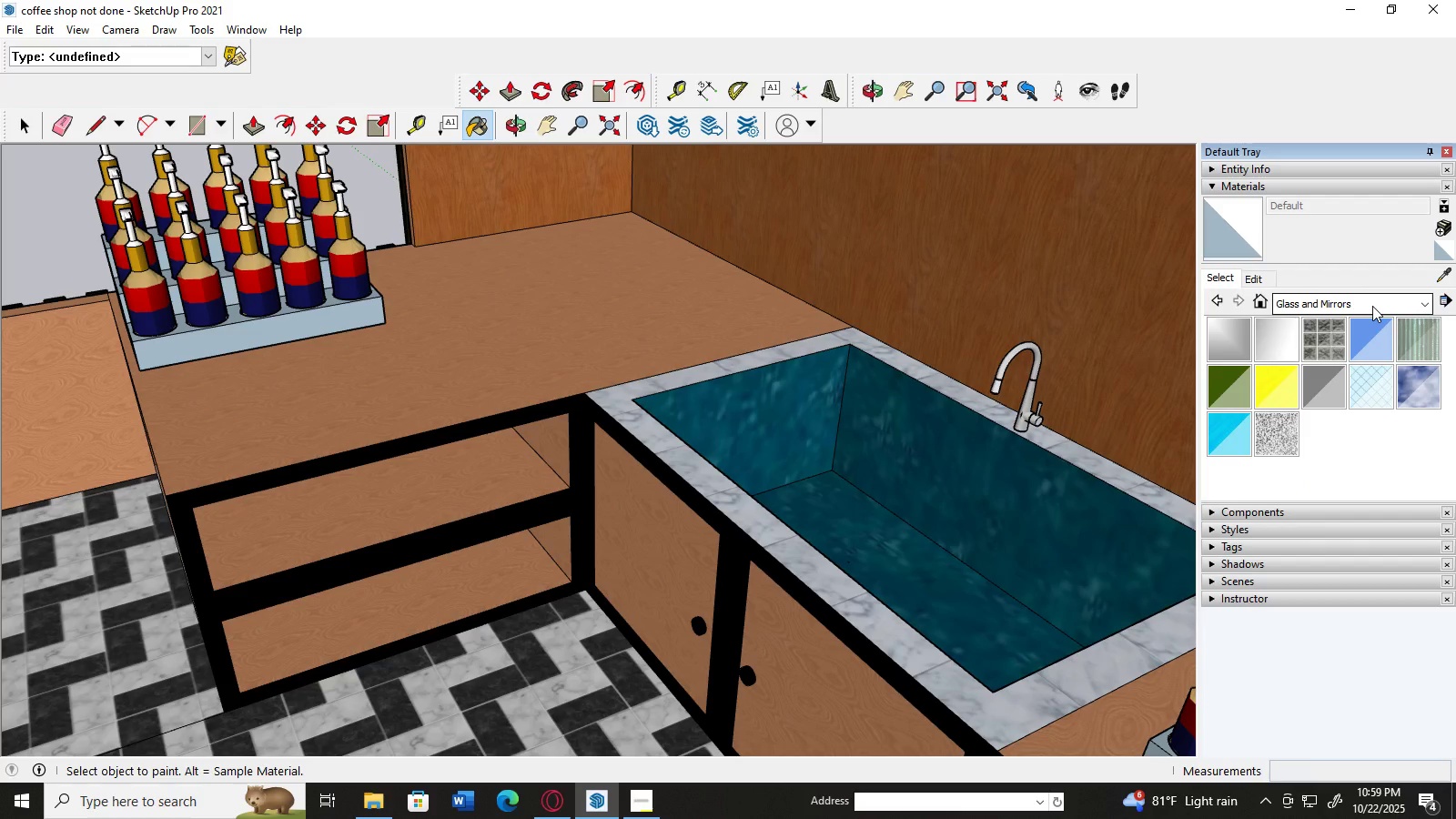 
left_click([1372, 307])
 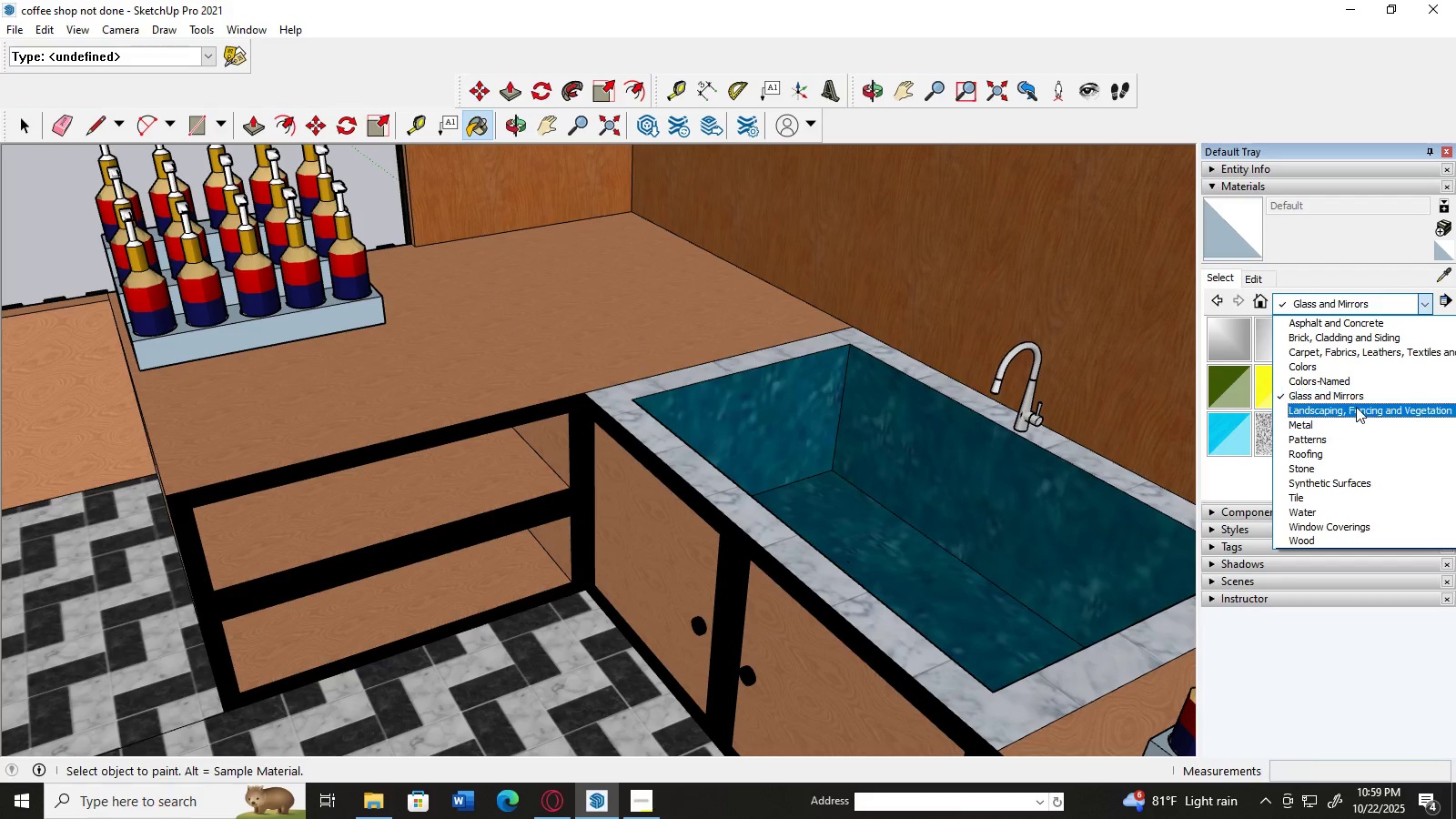 
left_click([1357, 409])
 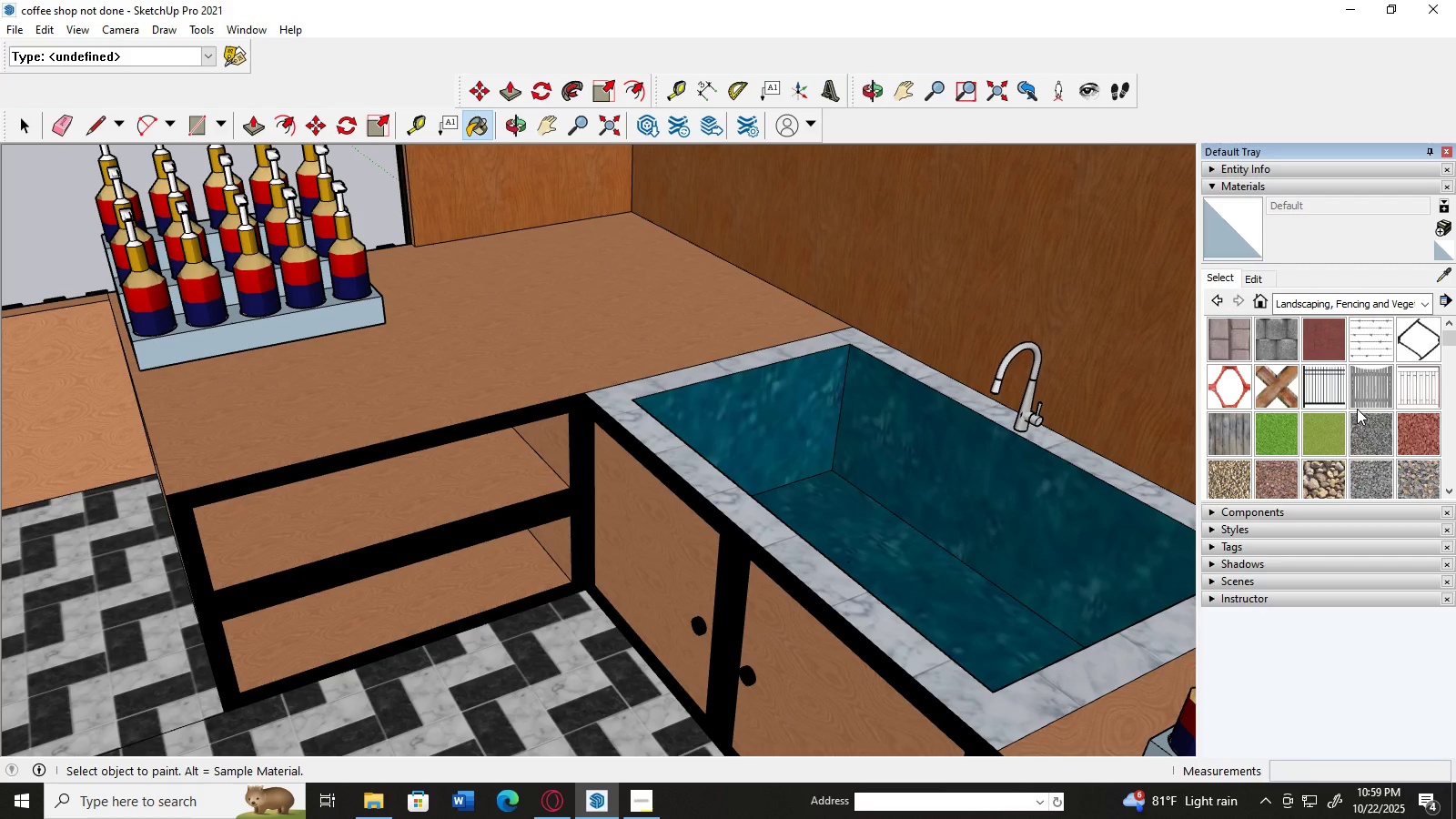 
scroll: coordinate [1357, 409], scroll_direction: down, amount: 1.0
 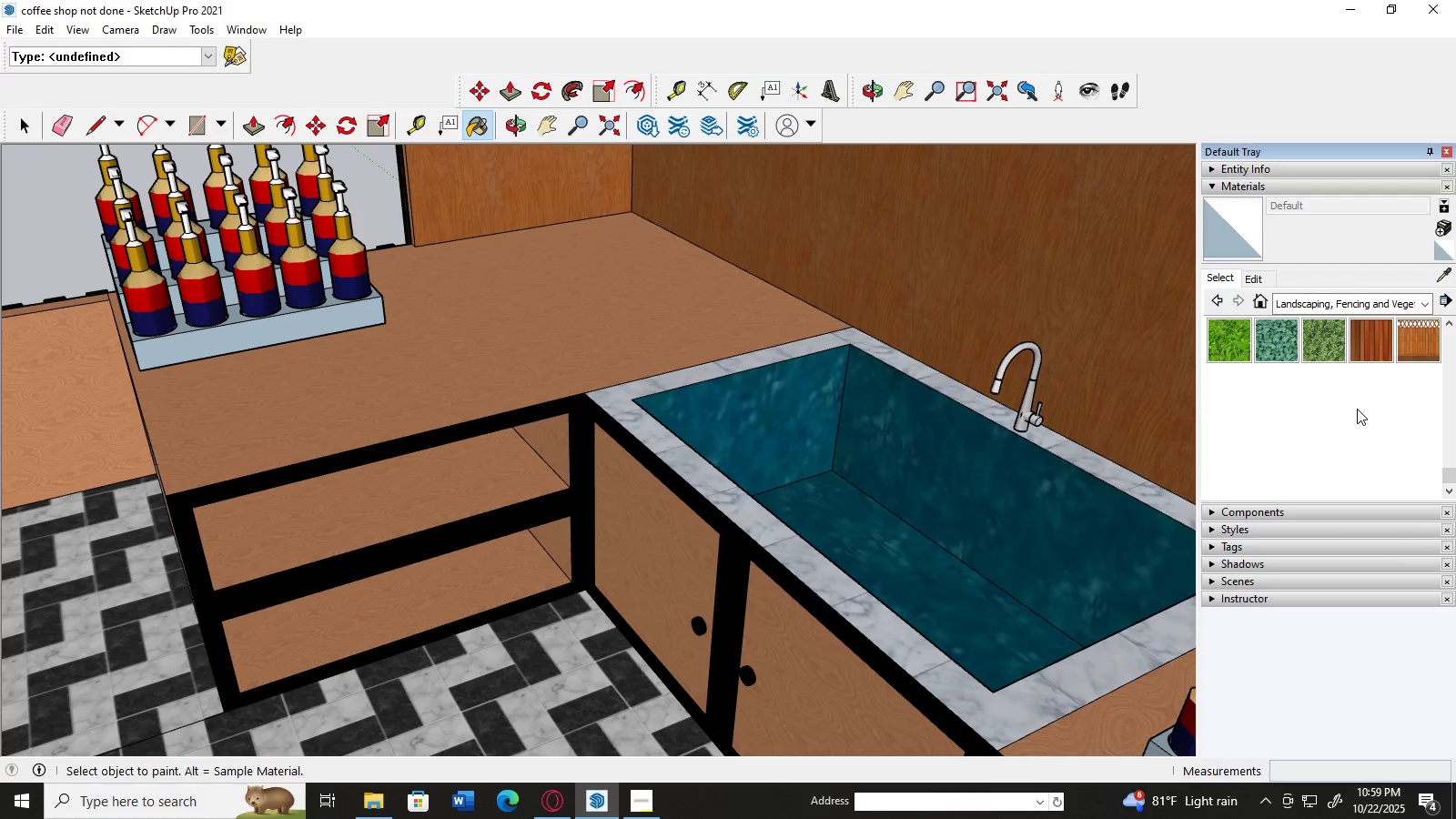 
scroll: coordinate [1357, 406], scroll_direction: up, amount: 3.0
 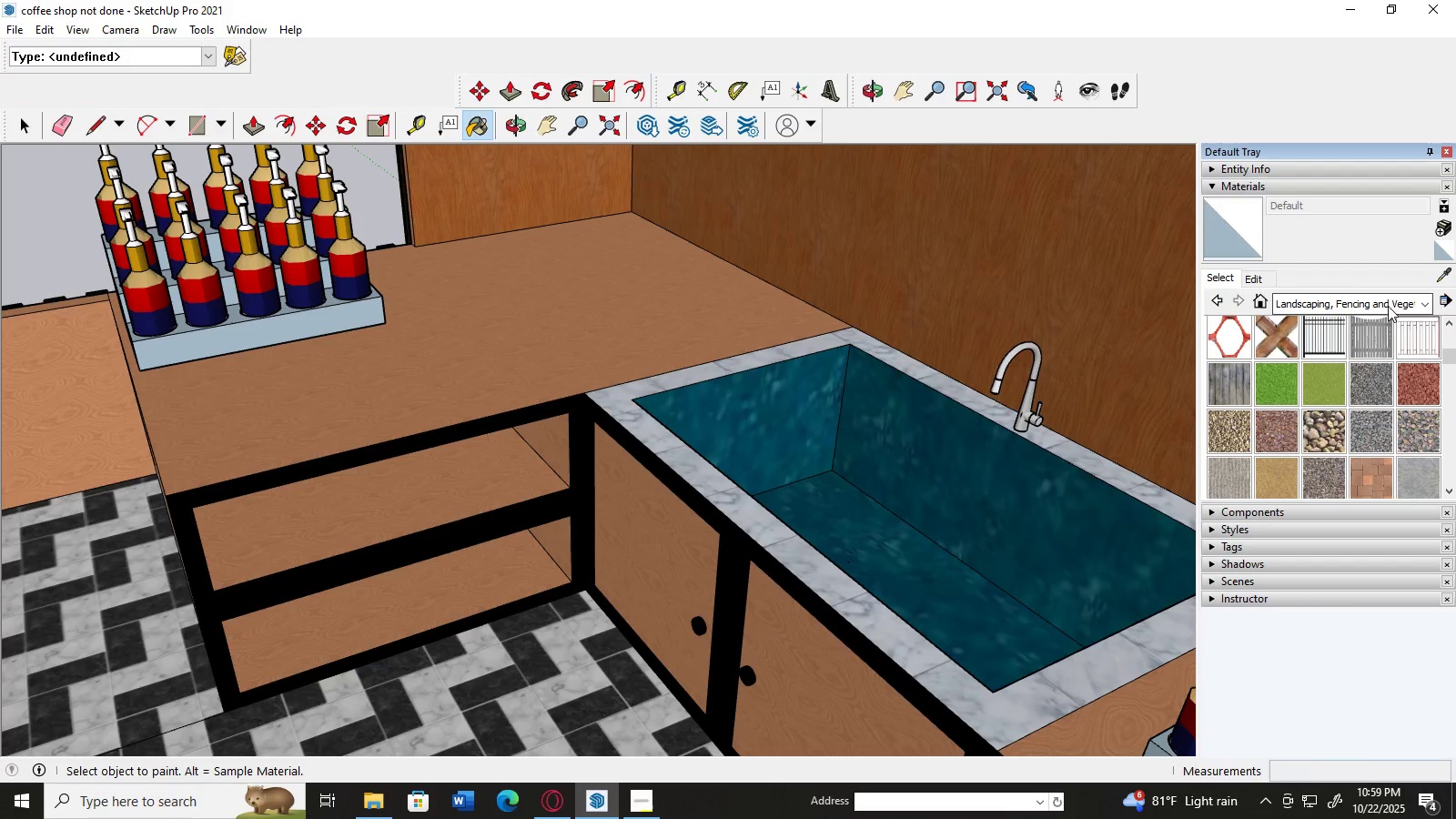 
left_click([1388, 306])
 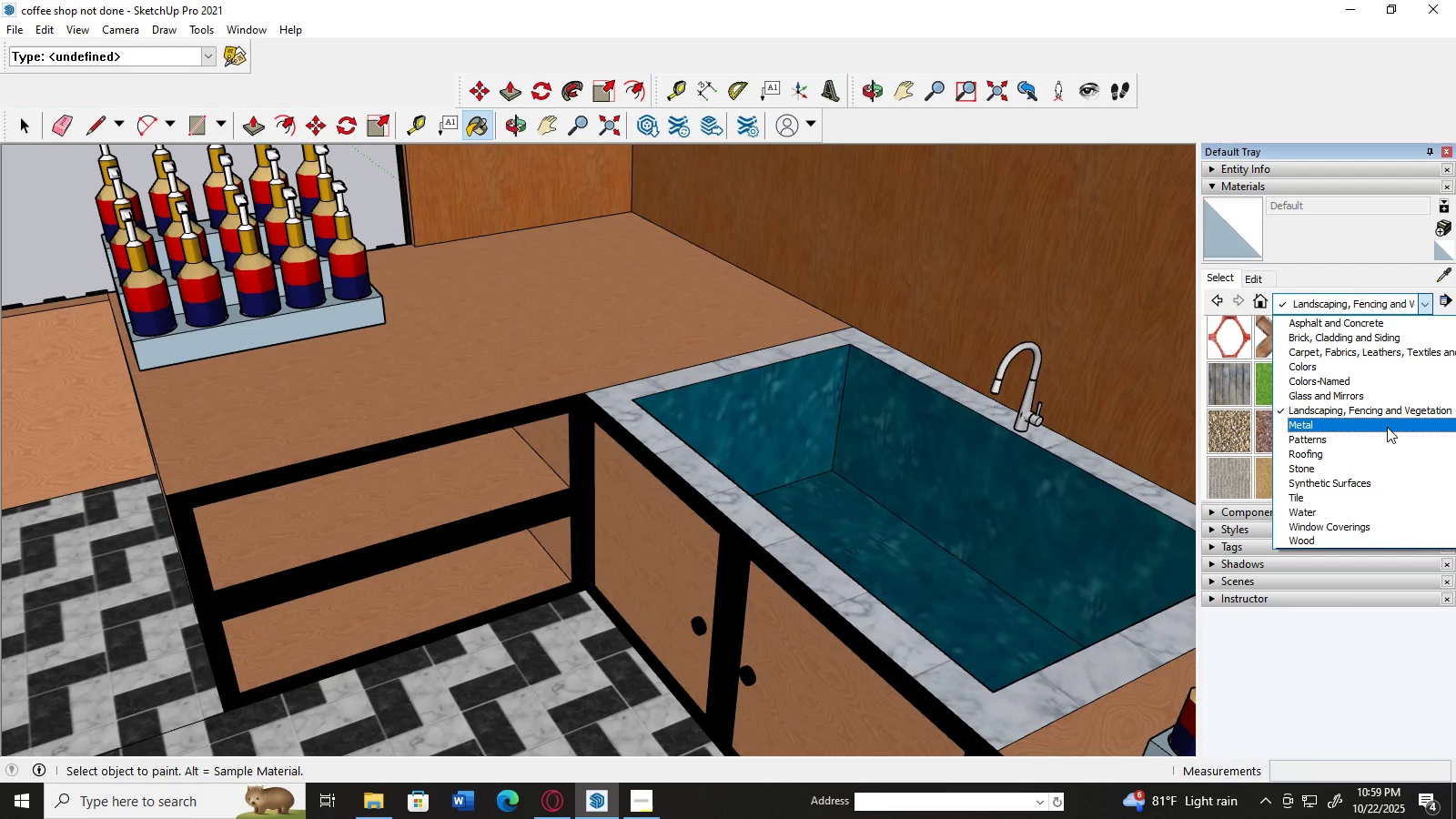 
left_click([1387, 427])
 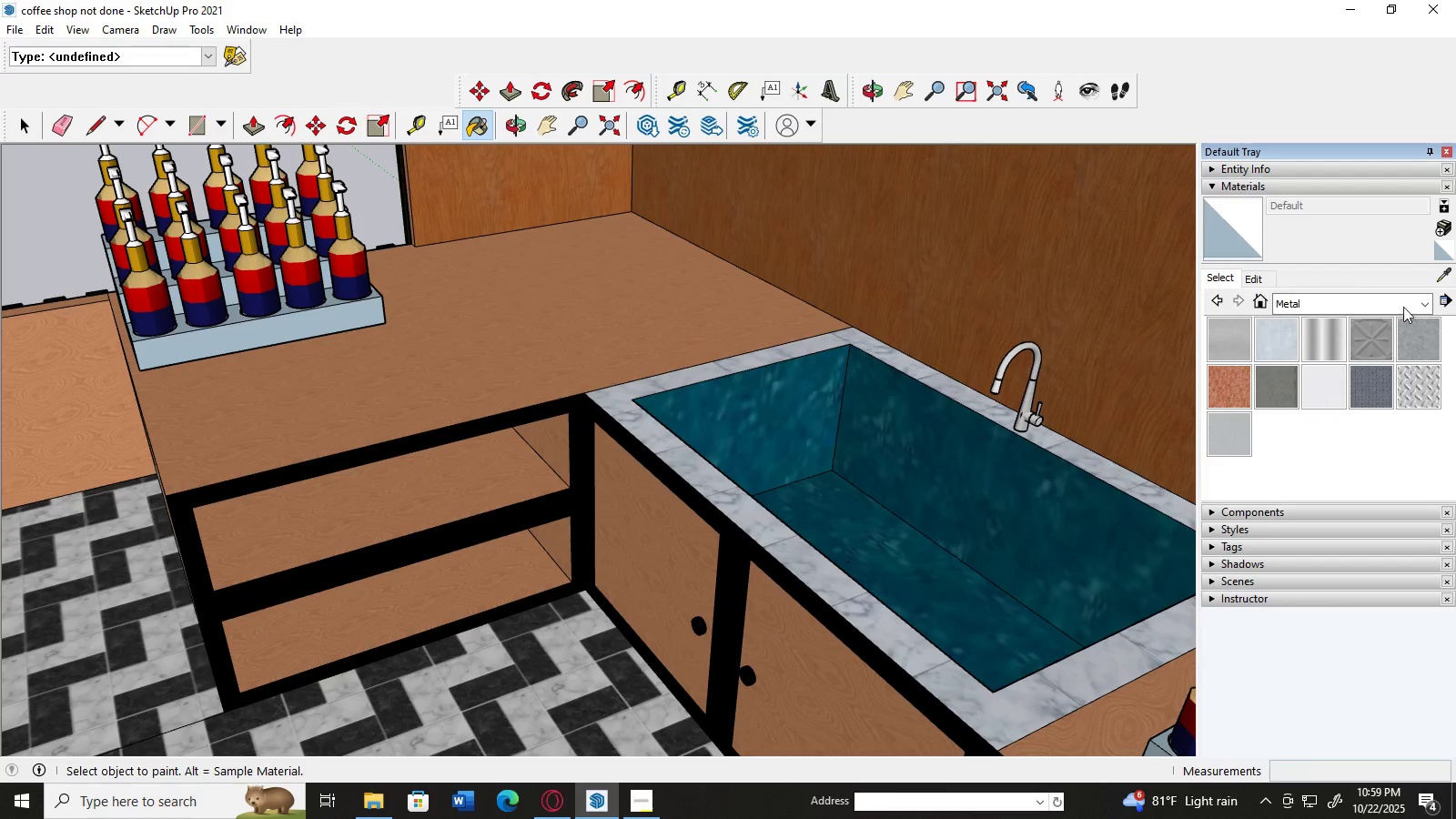 
left_click([1404, 298])
 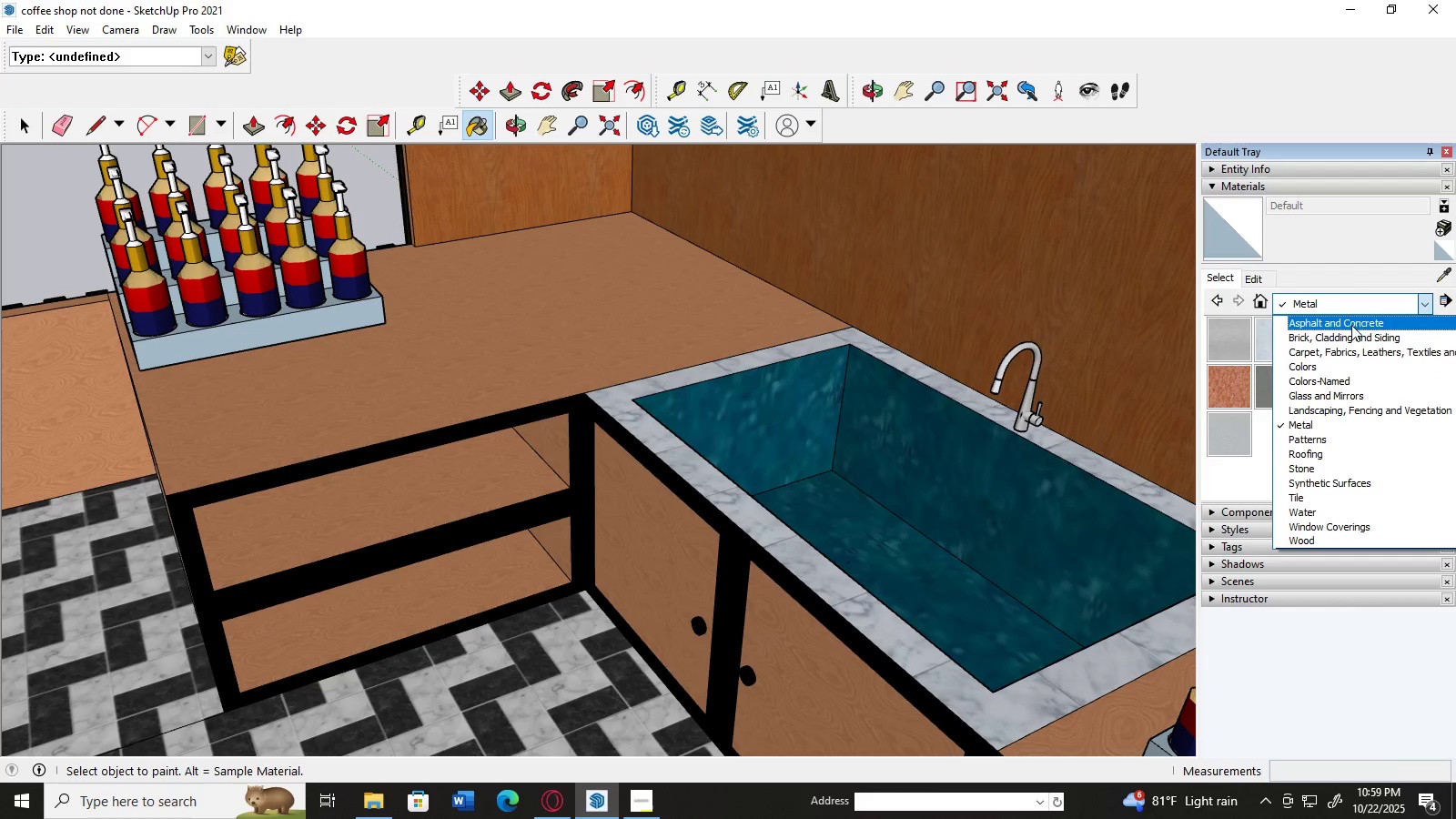 
left_click([1358, 308])
 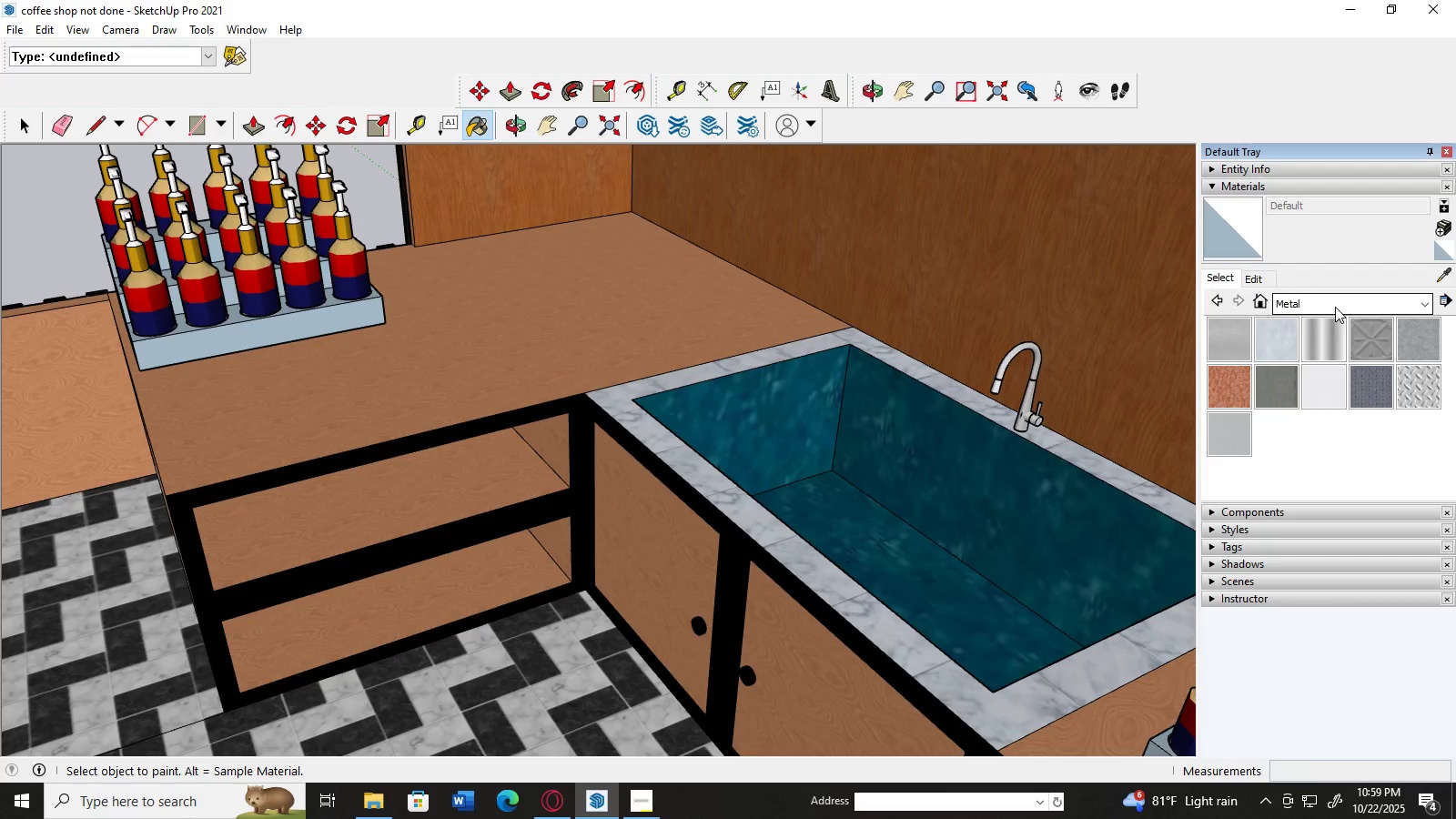 
scroll: coordinate [1335, 307], scroll_direction: up, amount: 3.0
 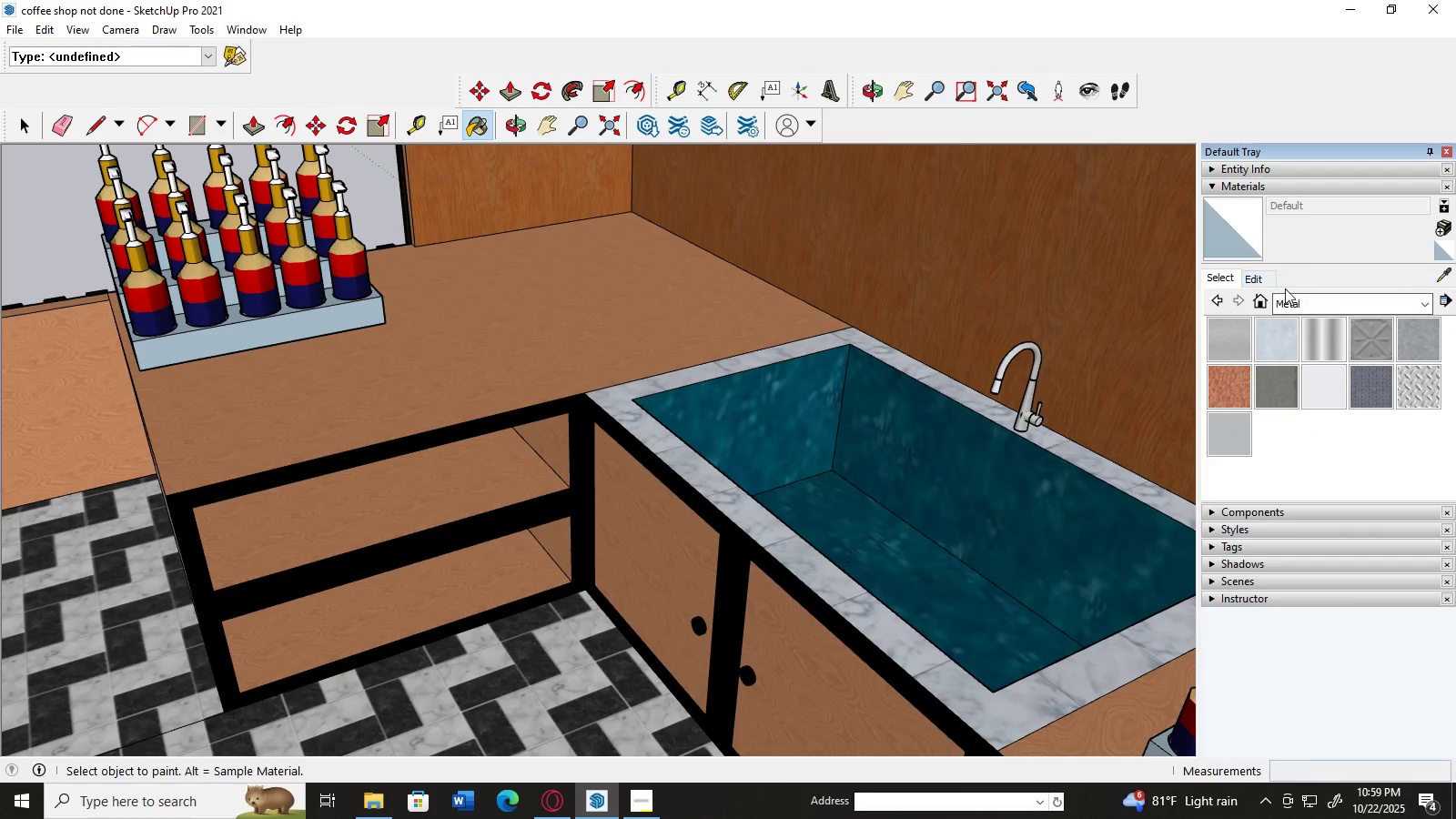 
left_click([1301, 301])
 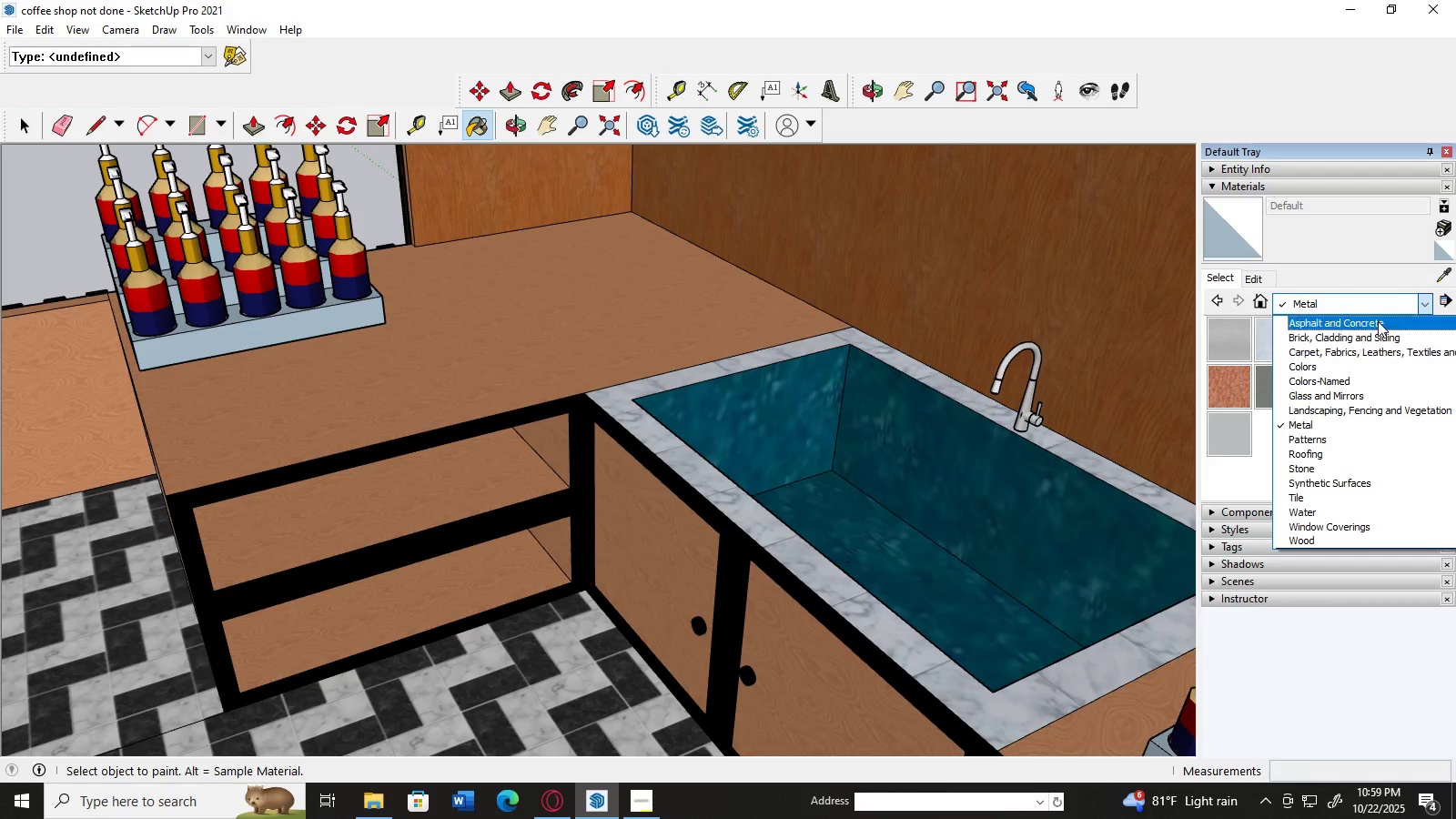 
scroll: coordinate [1400, 386], scroll_direction: up, amount: 9.0
 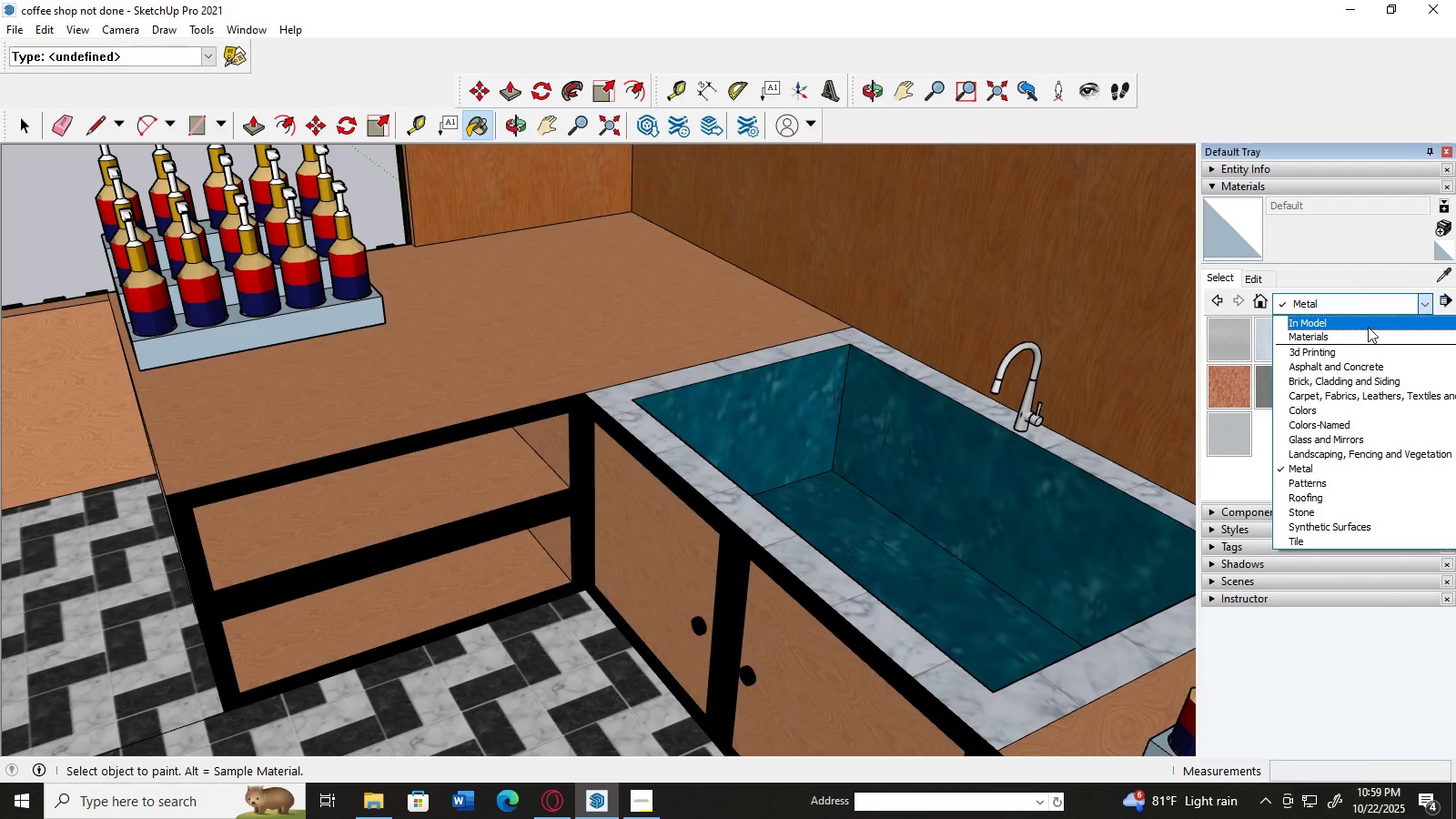 
left_click([1368, 327])
 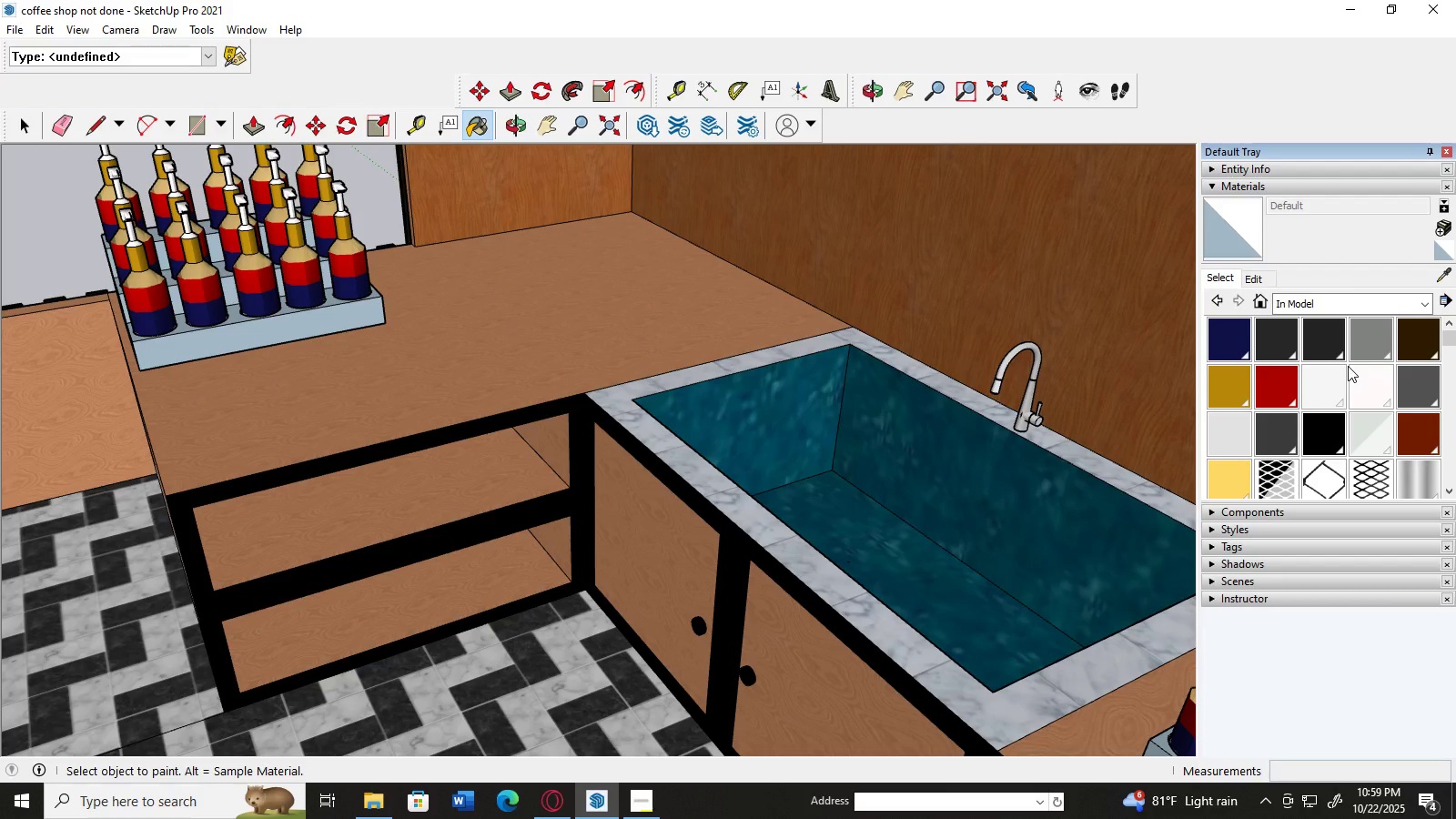 
scroll: coordinate [1348, 366], scroll_direction: down, amount: 2.0
 